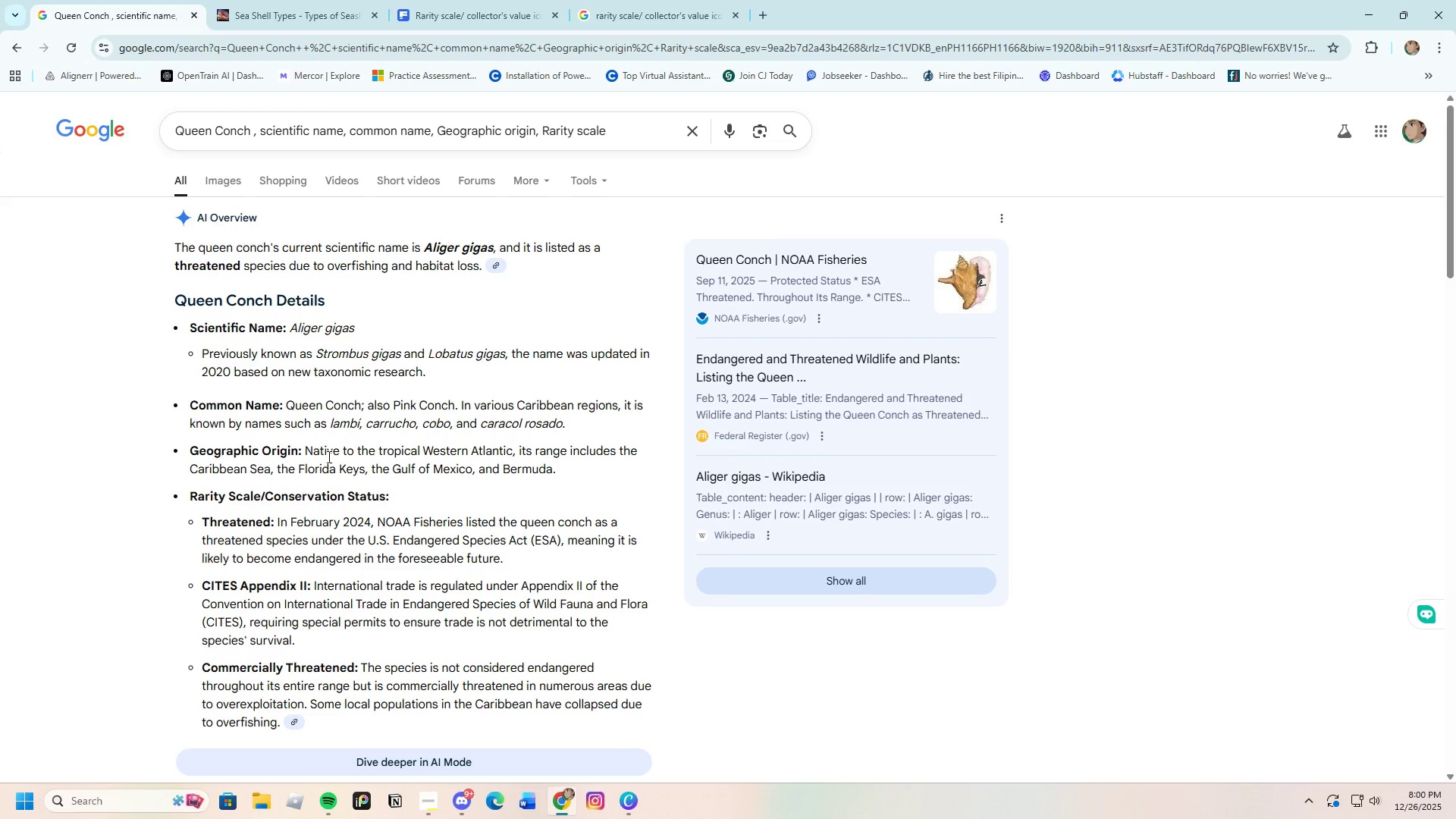 
wait(62.62)
 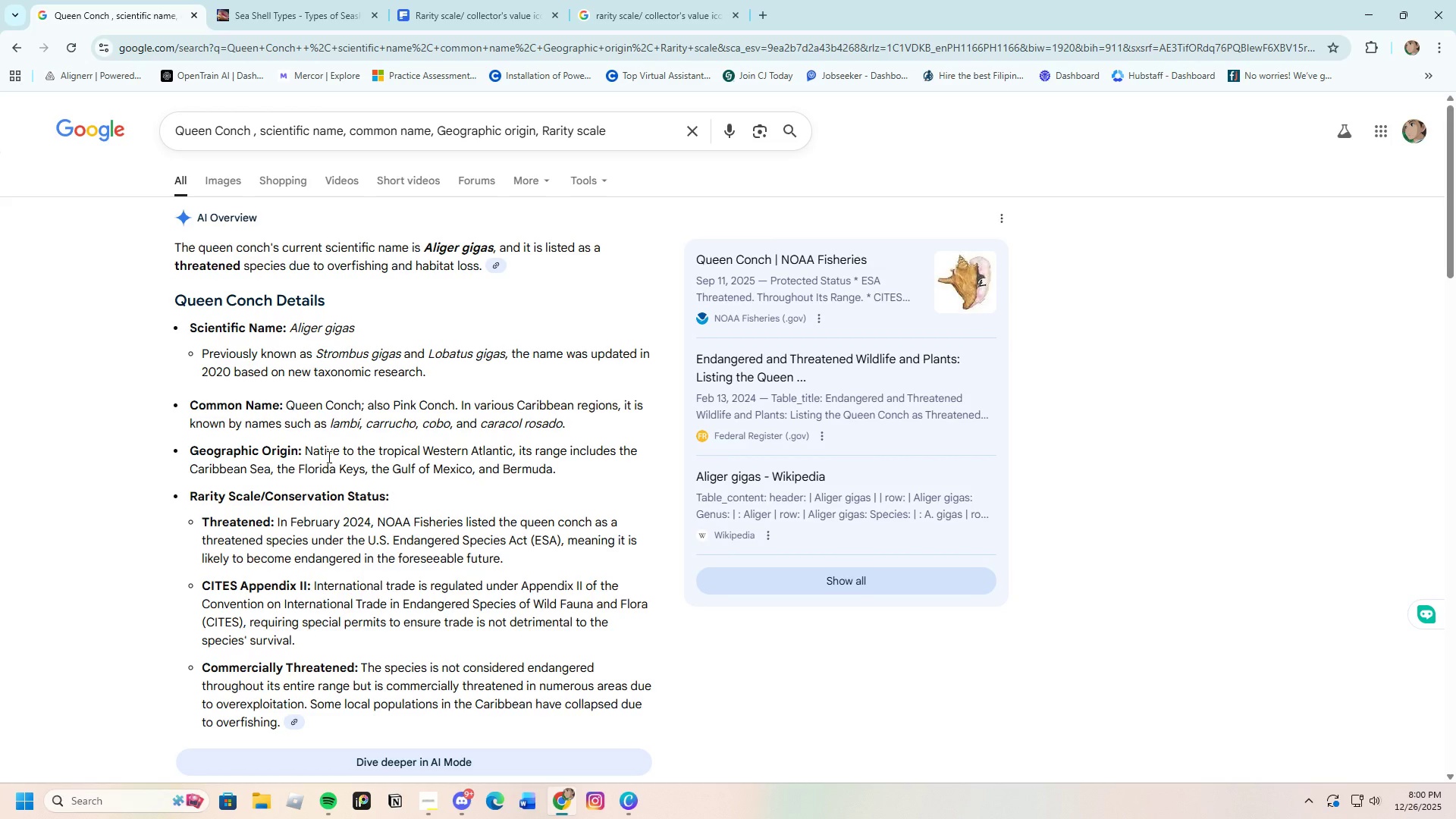 
scroll: coordinate [312, 469], scroll_direction: down, amount: 1.0
 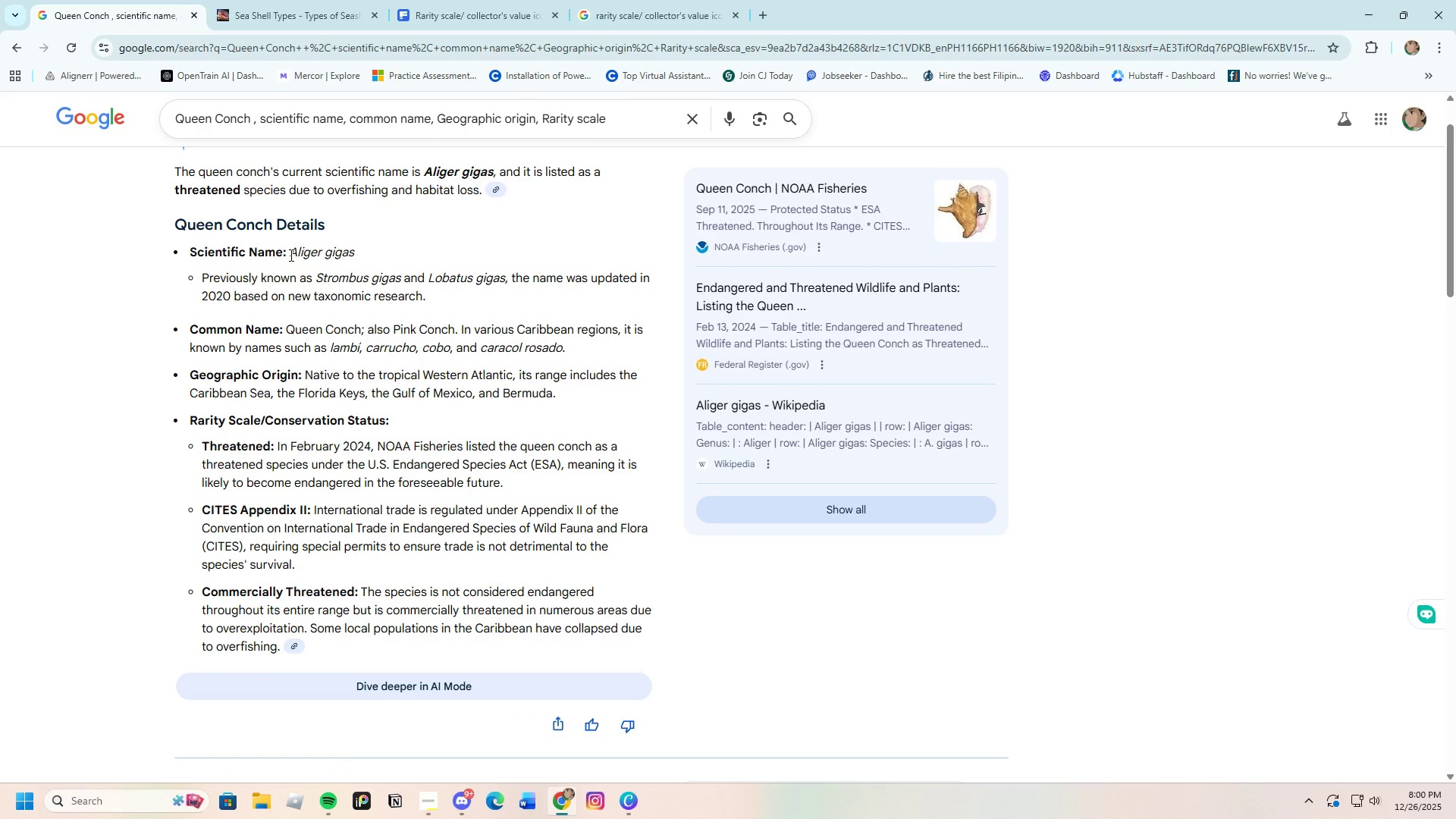 
left_click_drag(start_coordinate=[290, 252], to_coordinate=[374, 249])
 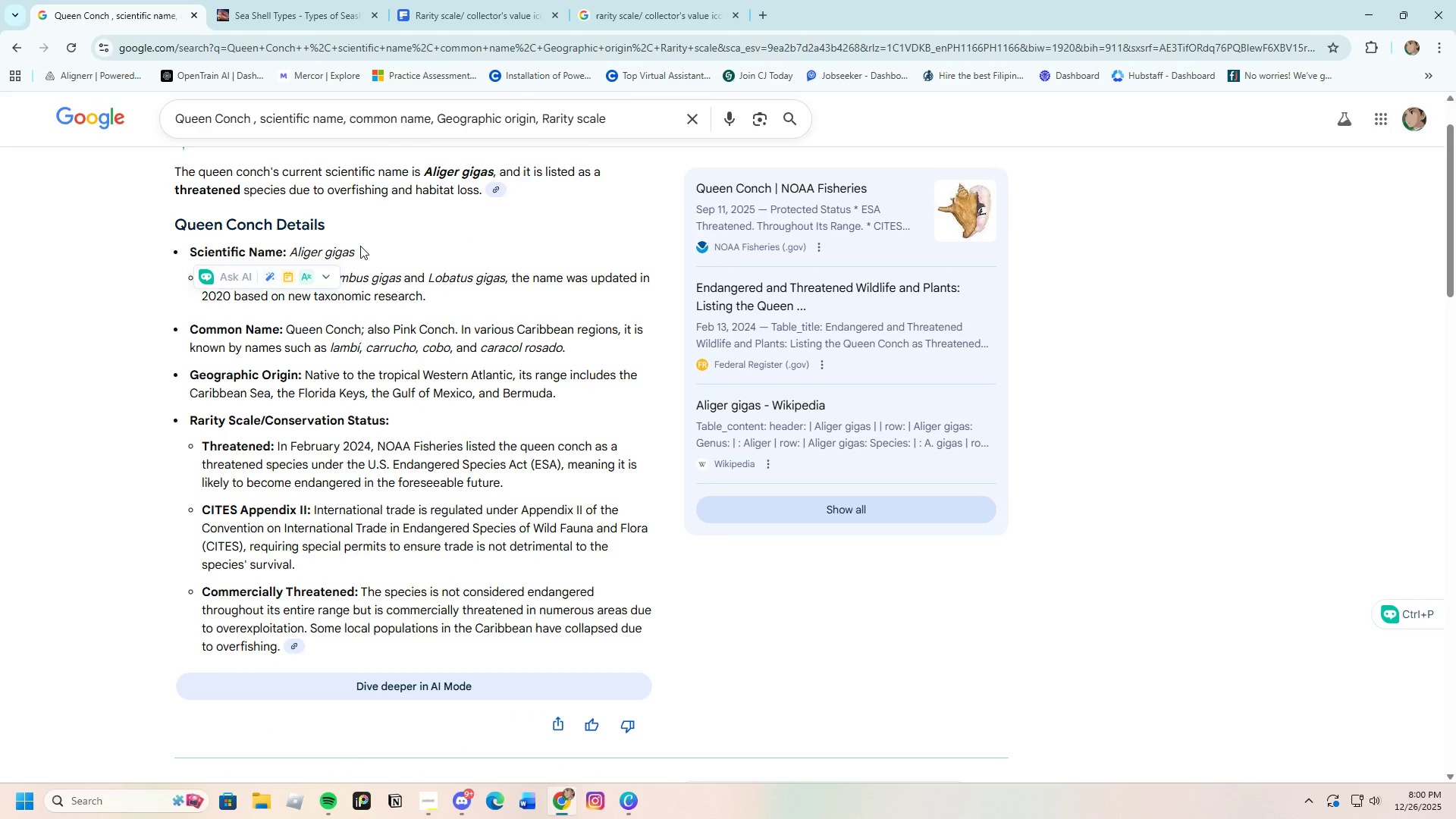 
left_click([360, 246])
 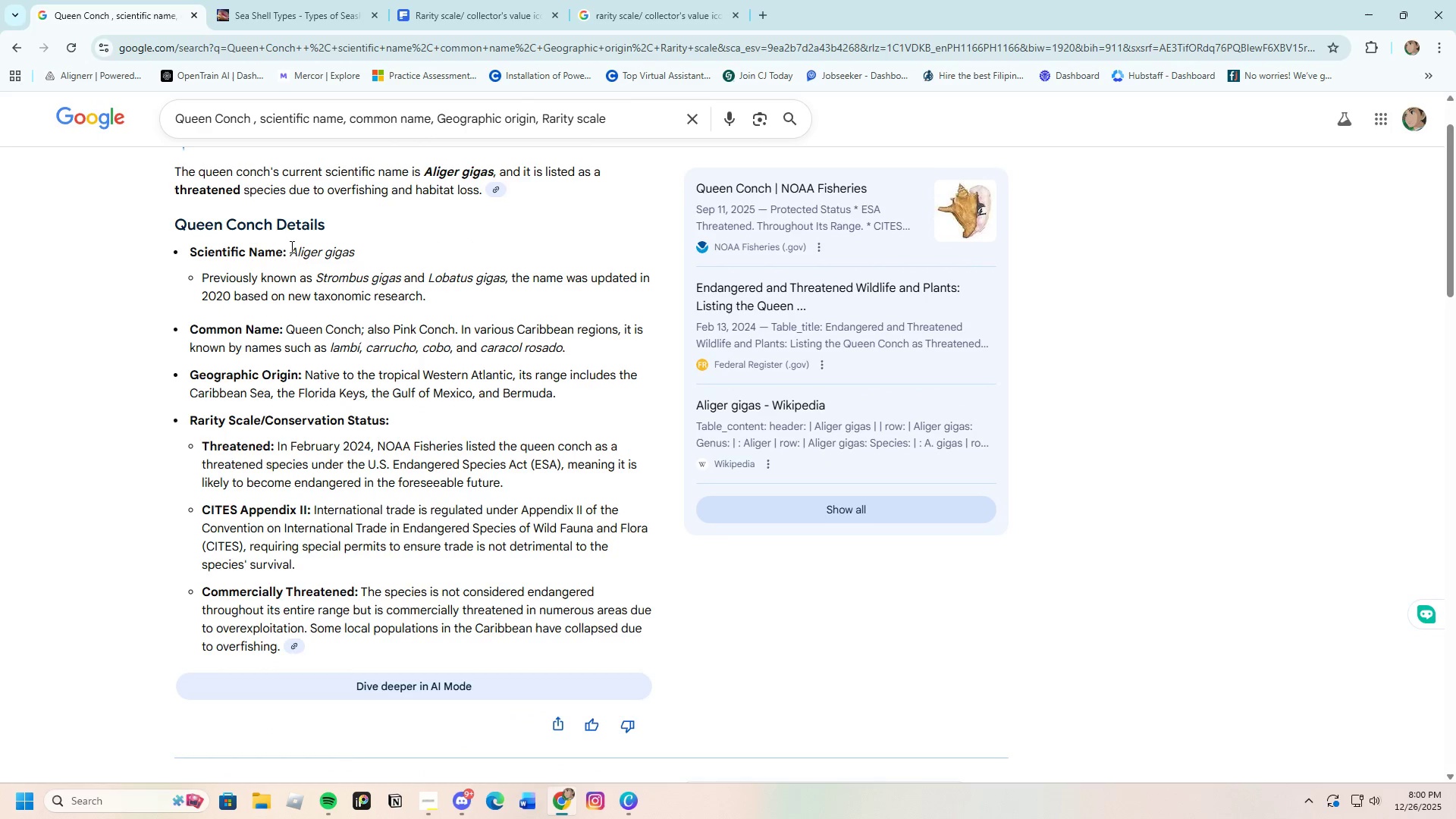 
left_click_drag(start_coordinate=[290, 249], to_coordinate=[353, 256])
 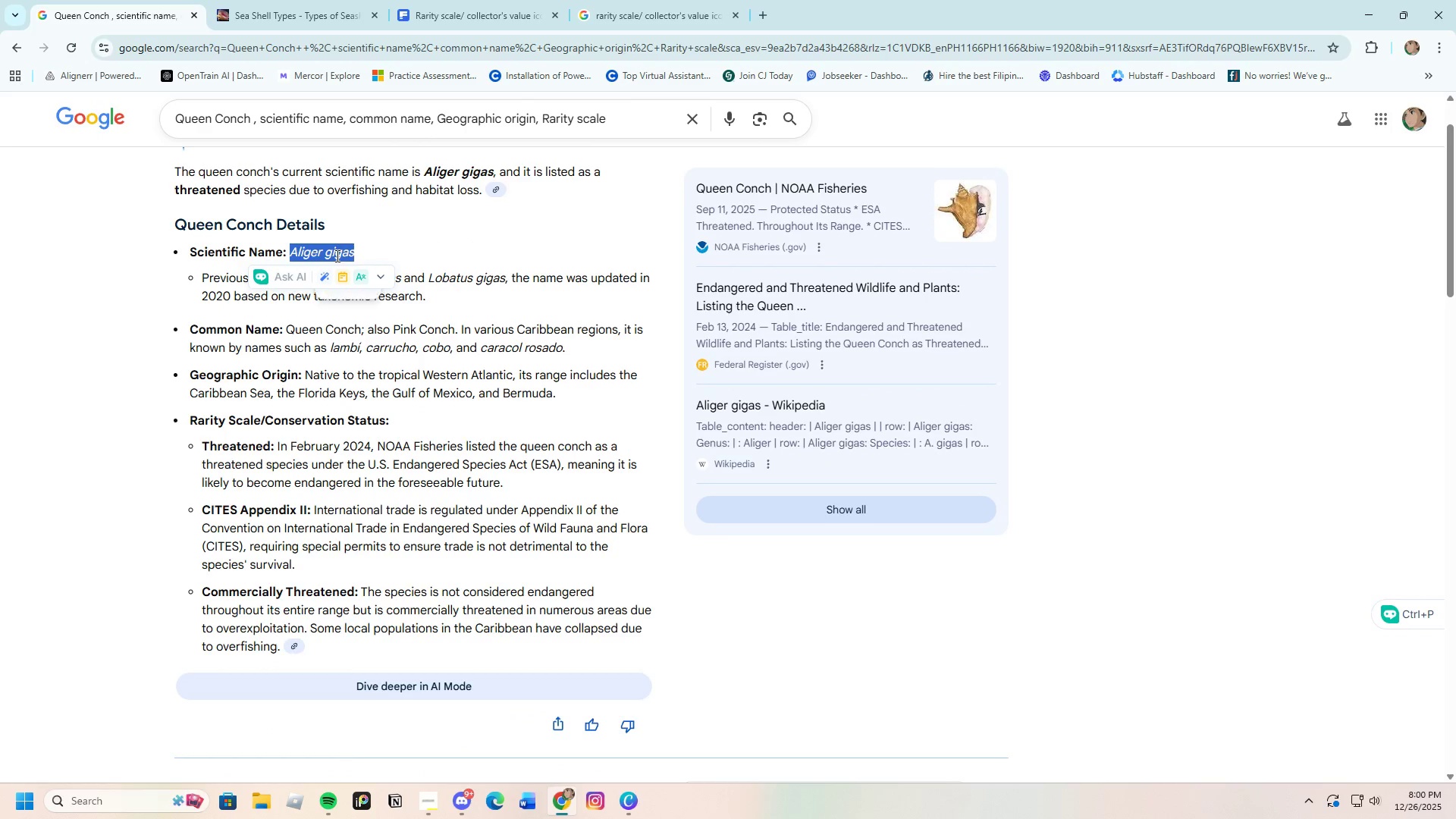 
right_click([335, 255])
 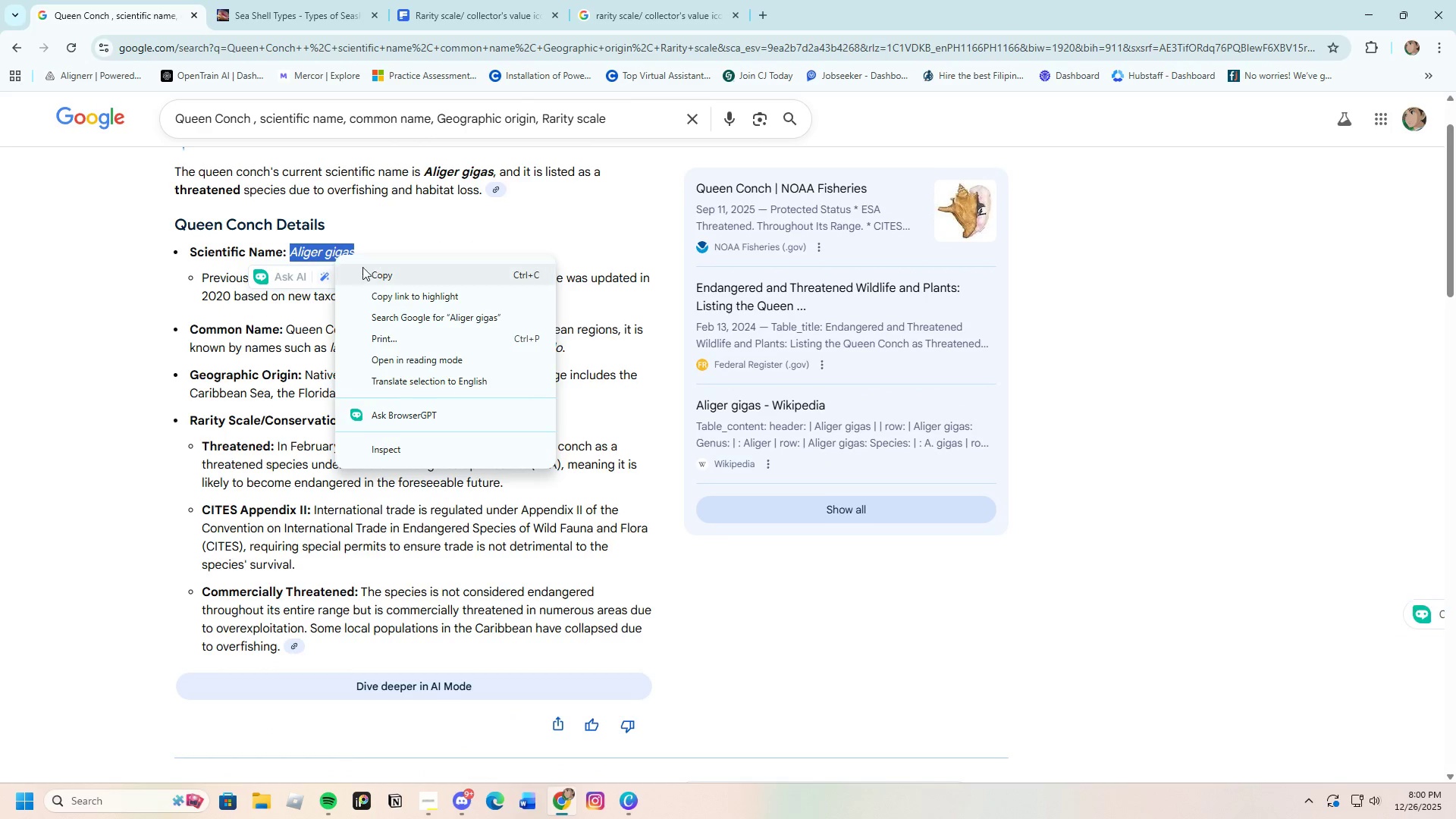 
left_click([368, 270])
 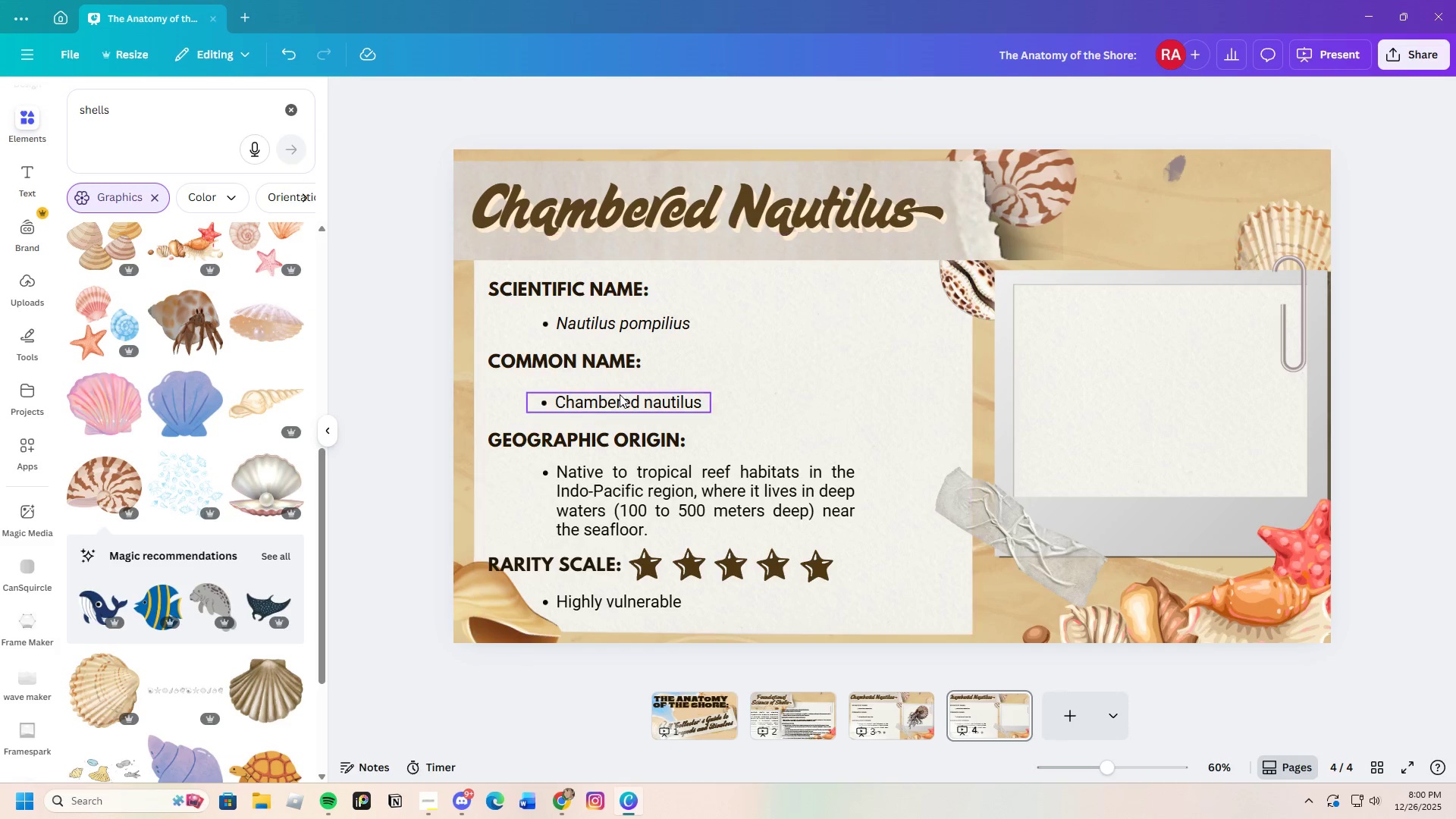 
left_click([653, 322])
 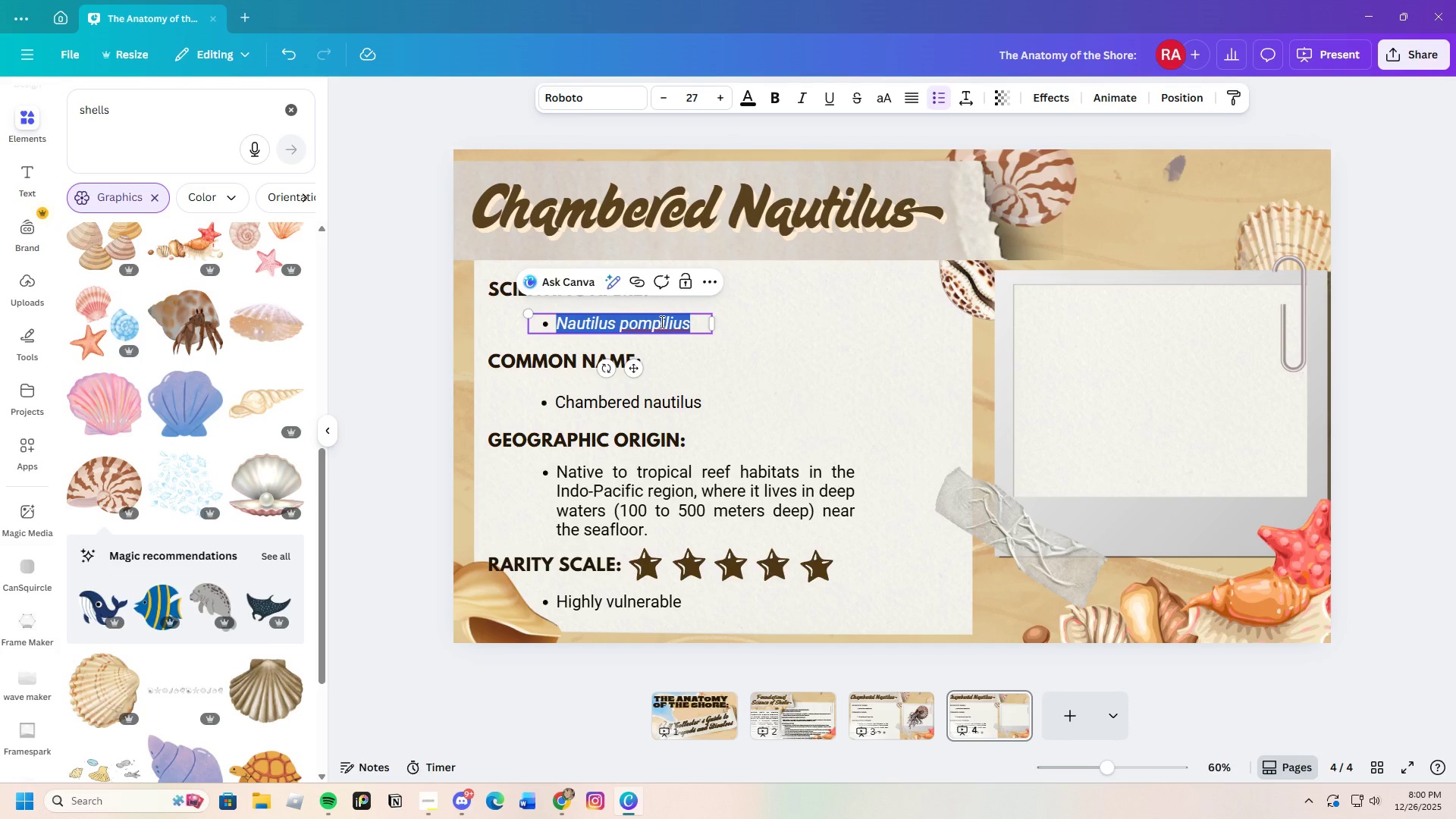 
key(Backspace)
 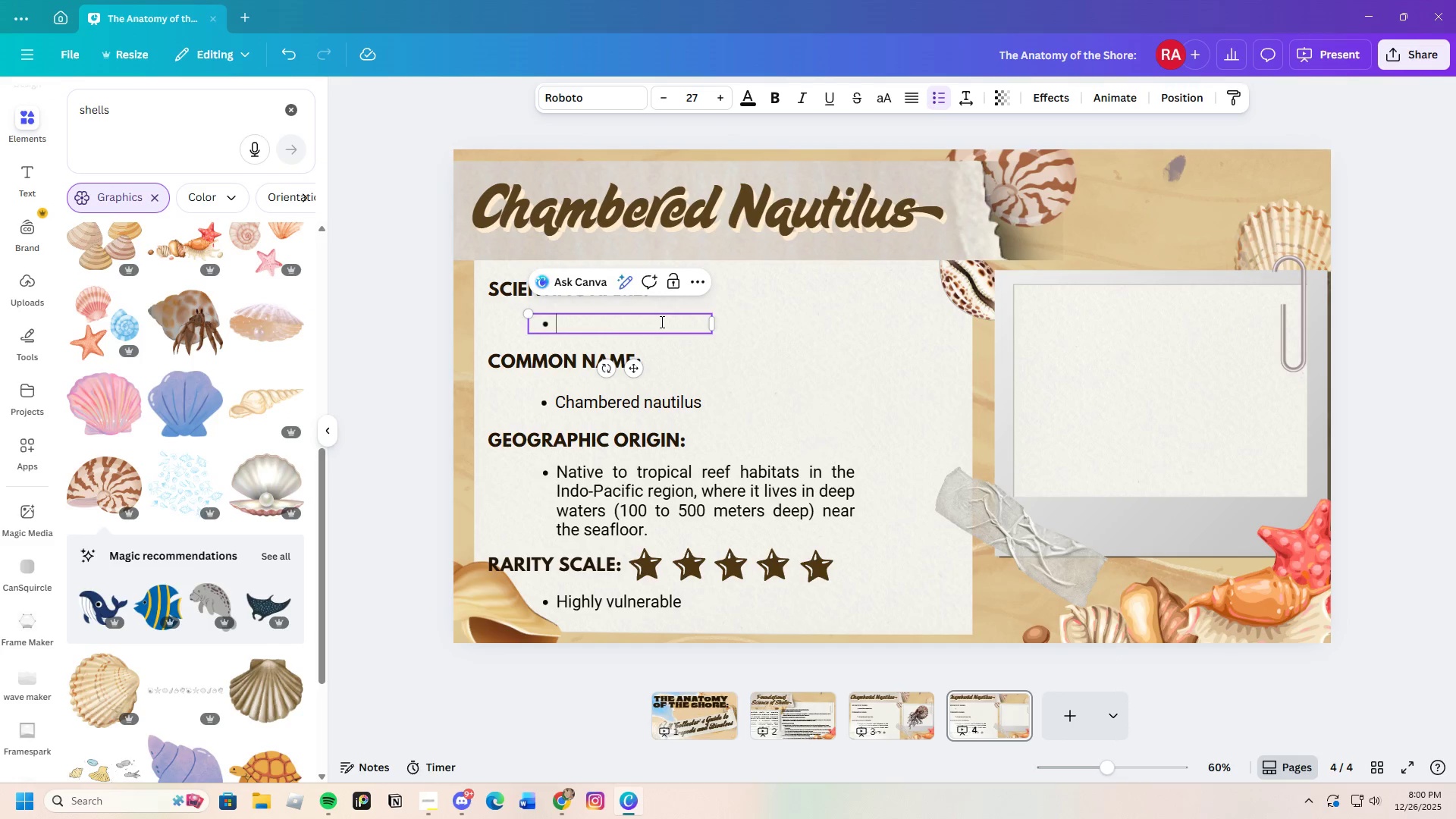 
key(Control+V)
 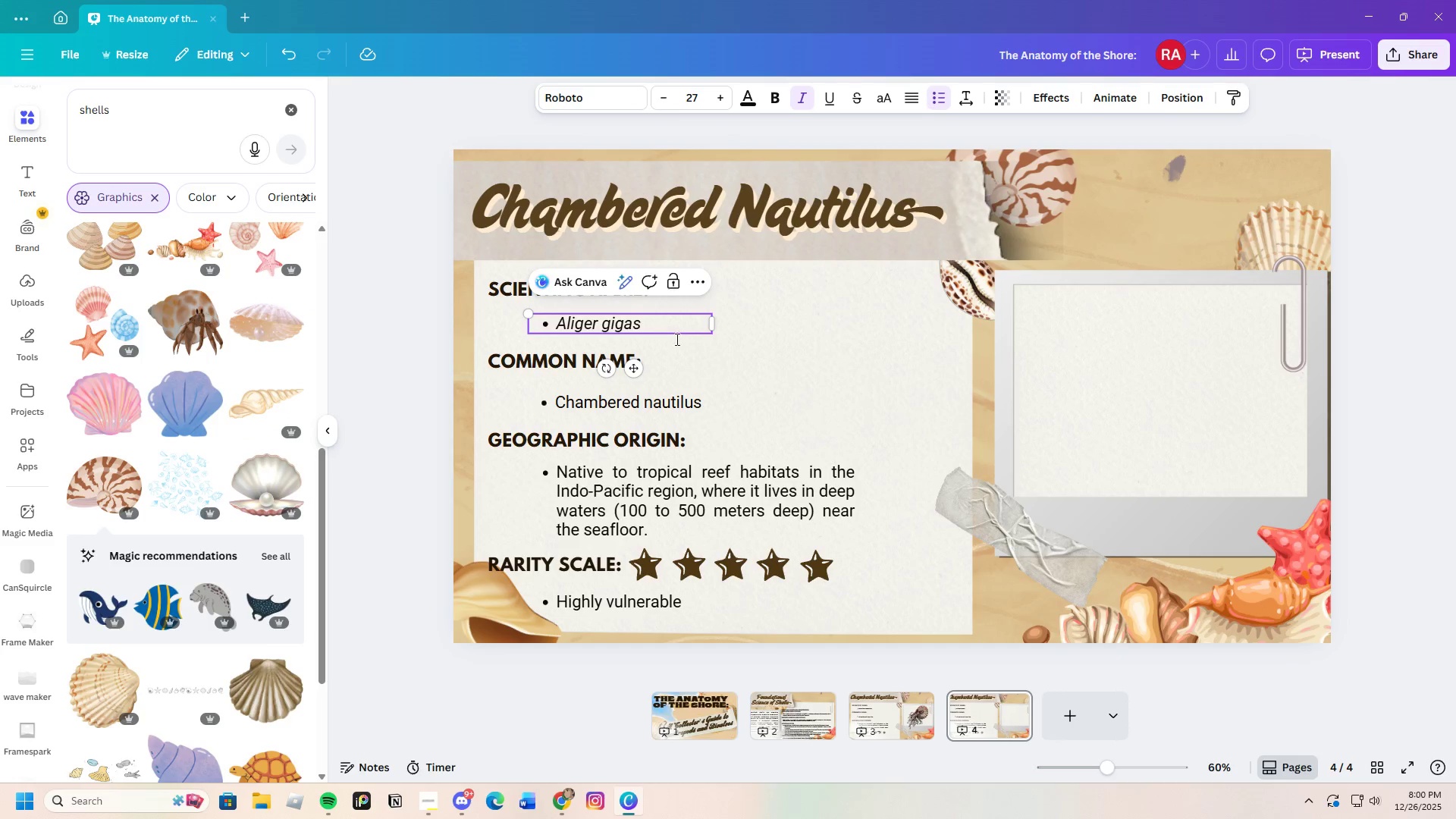 
left_click([714, 382])
 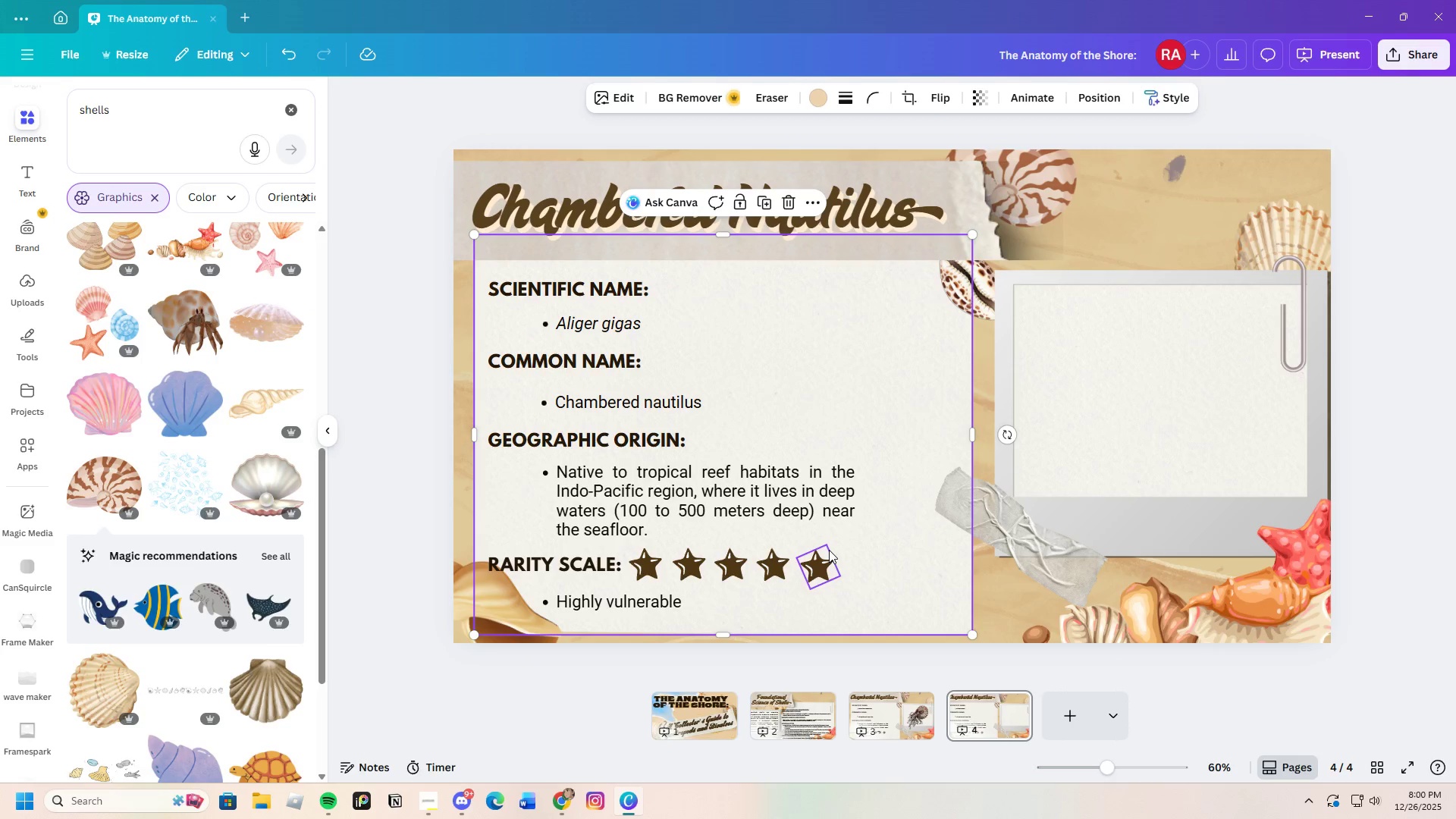 
wait(9.52)
 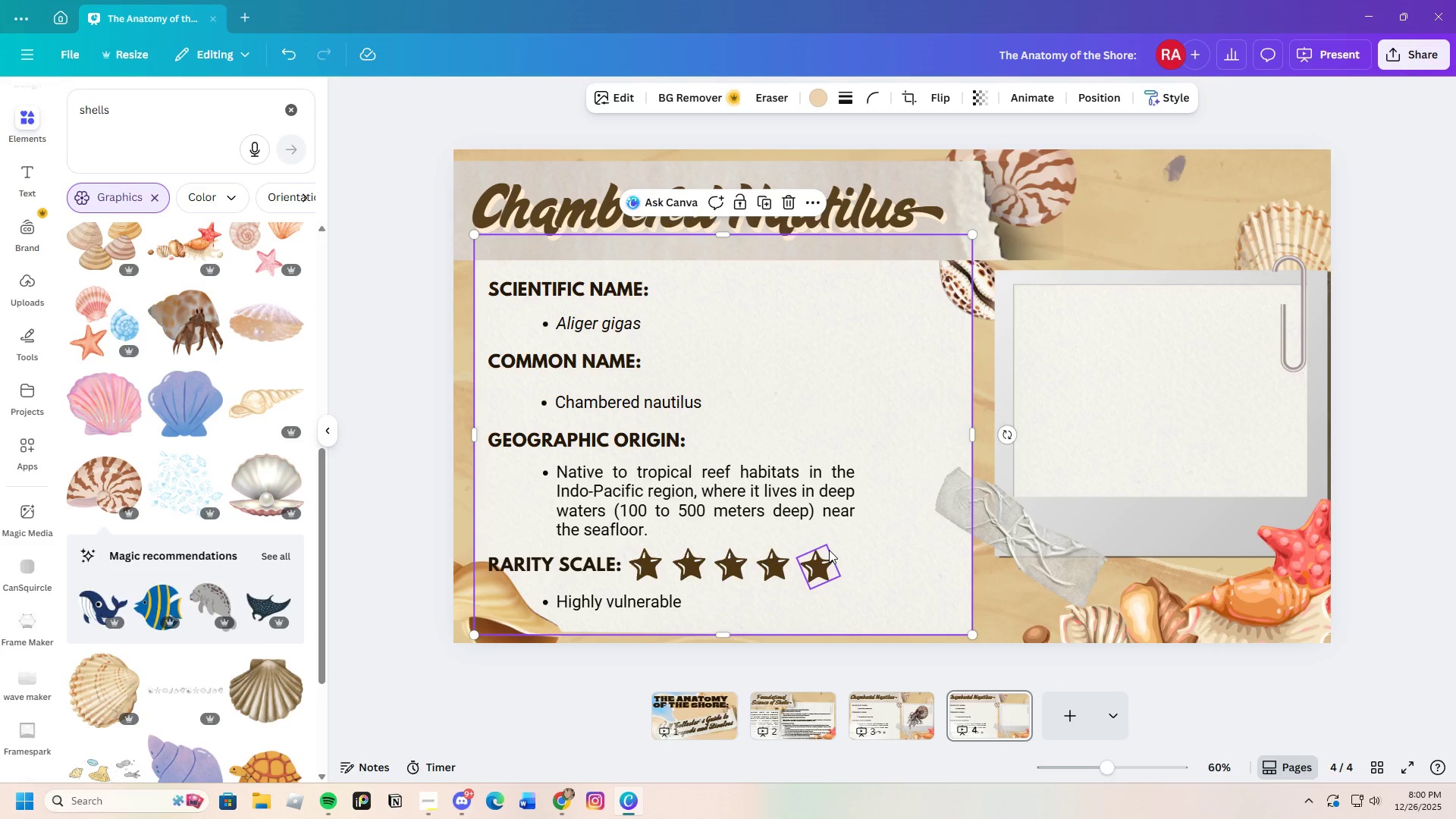 
double_click([532, 198])
 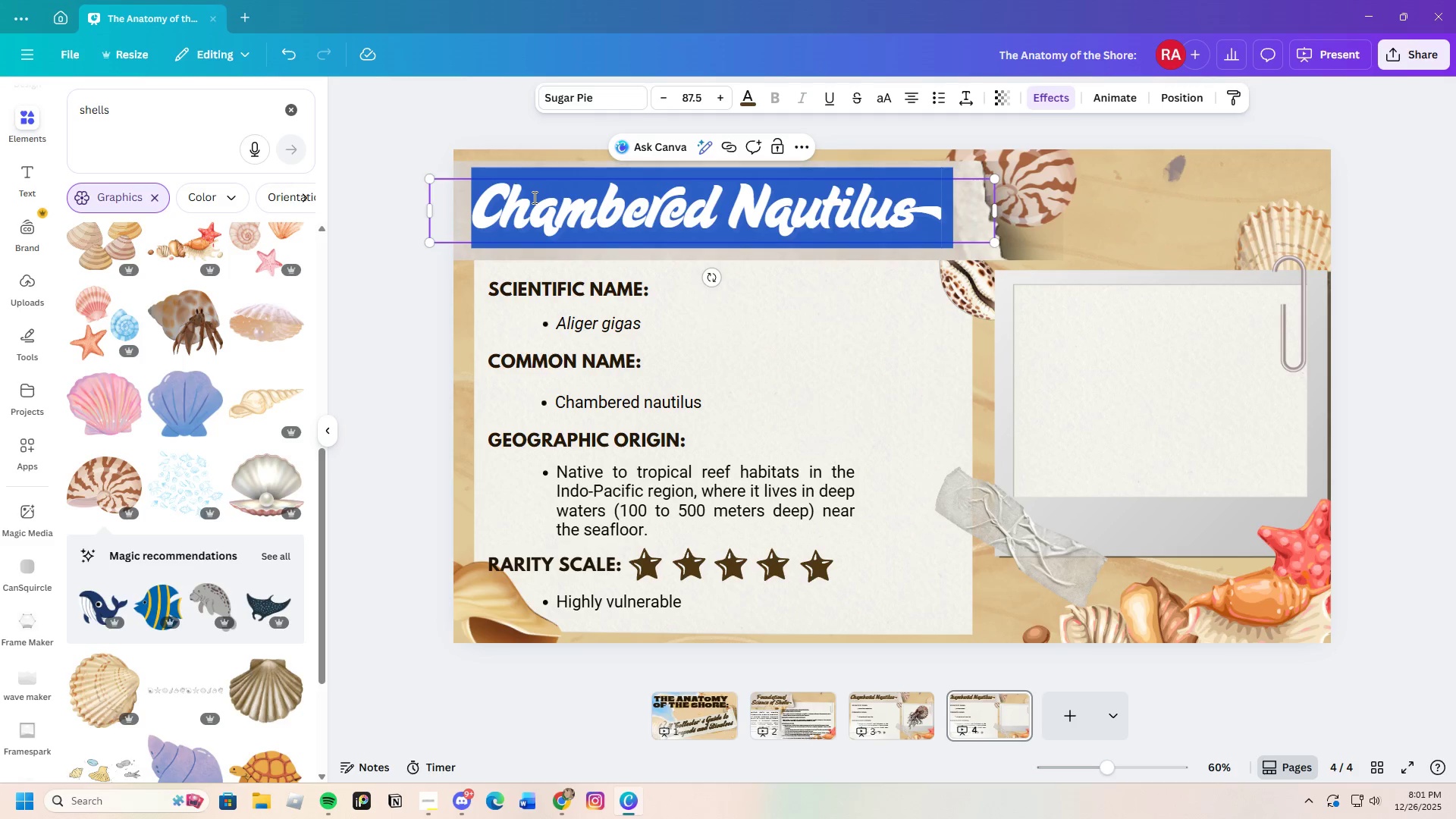 
key(Backspace)
type(Queen COnch)
 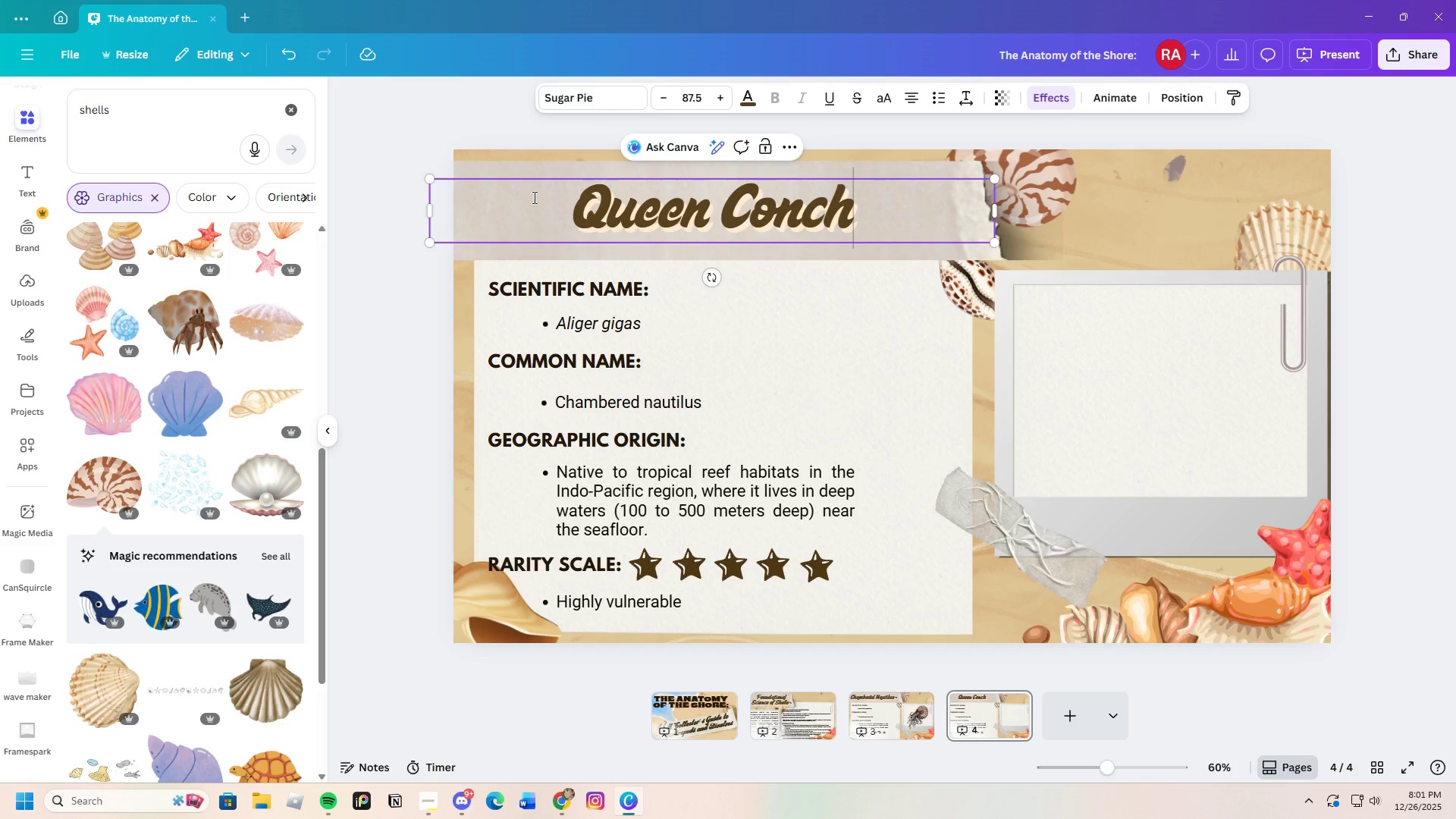 
wait(41.2)
 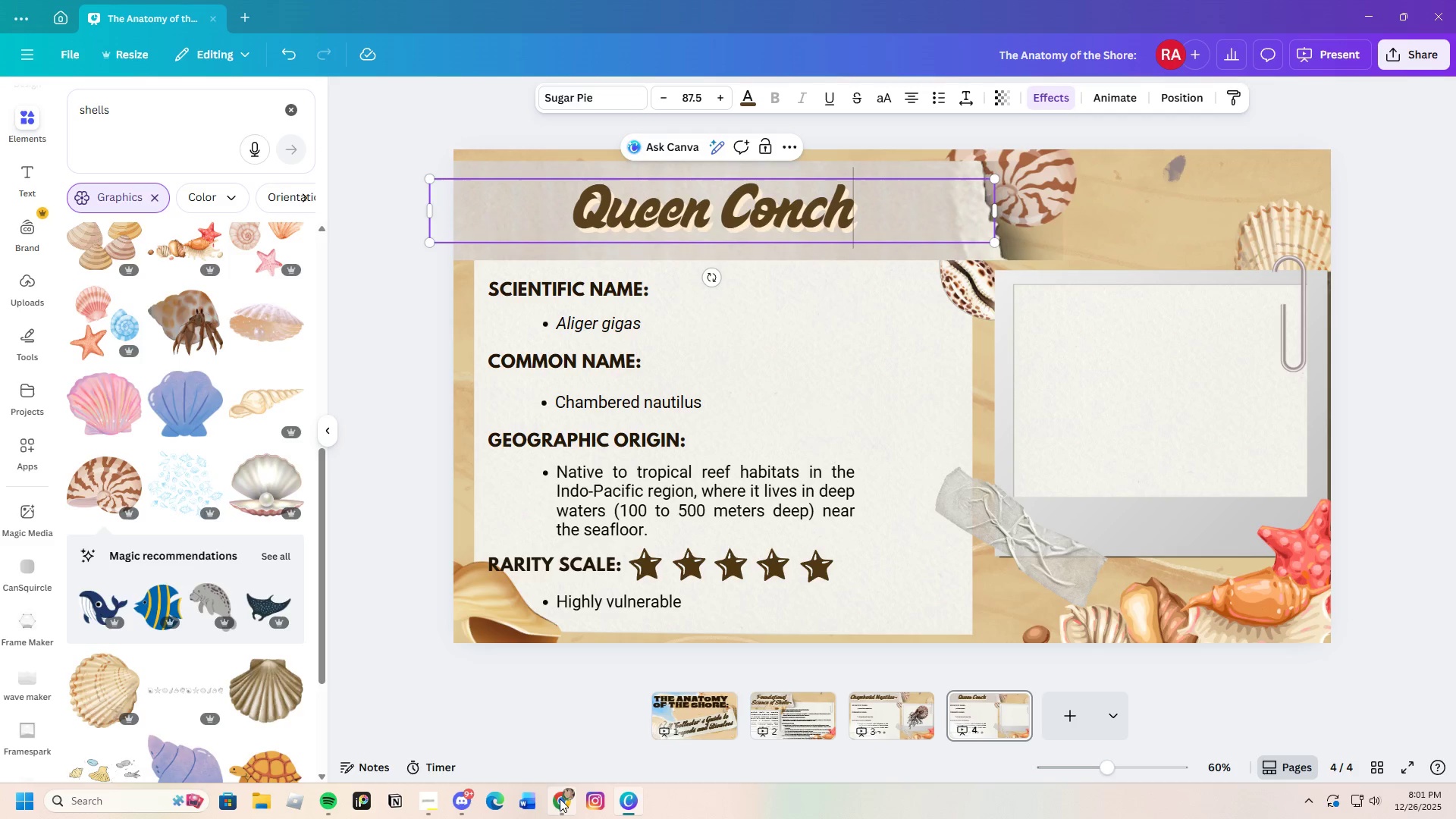 
left_click_drag(start_coordinate=[285, 328], to_coordinate=[358, 332])
 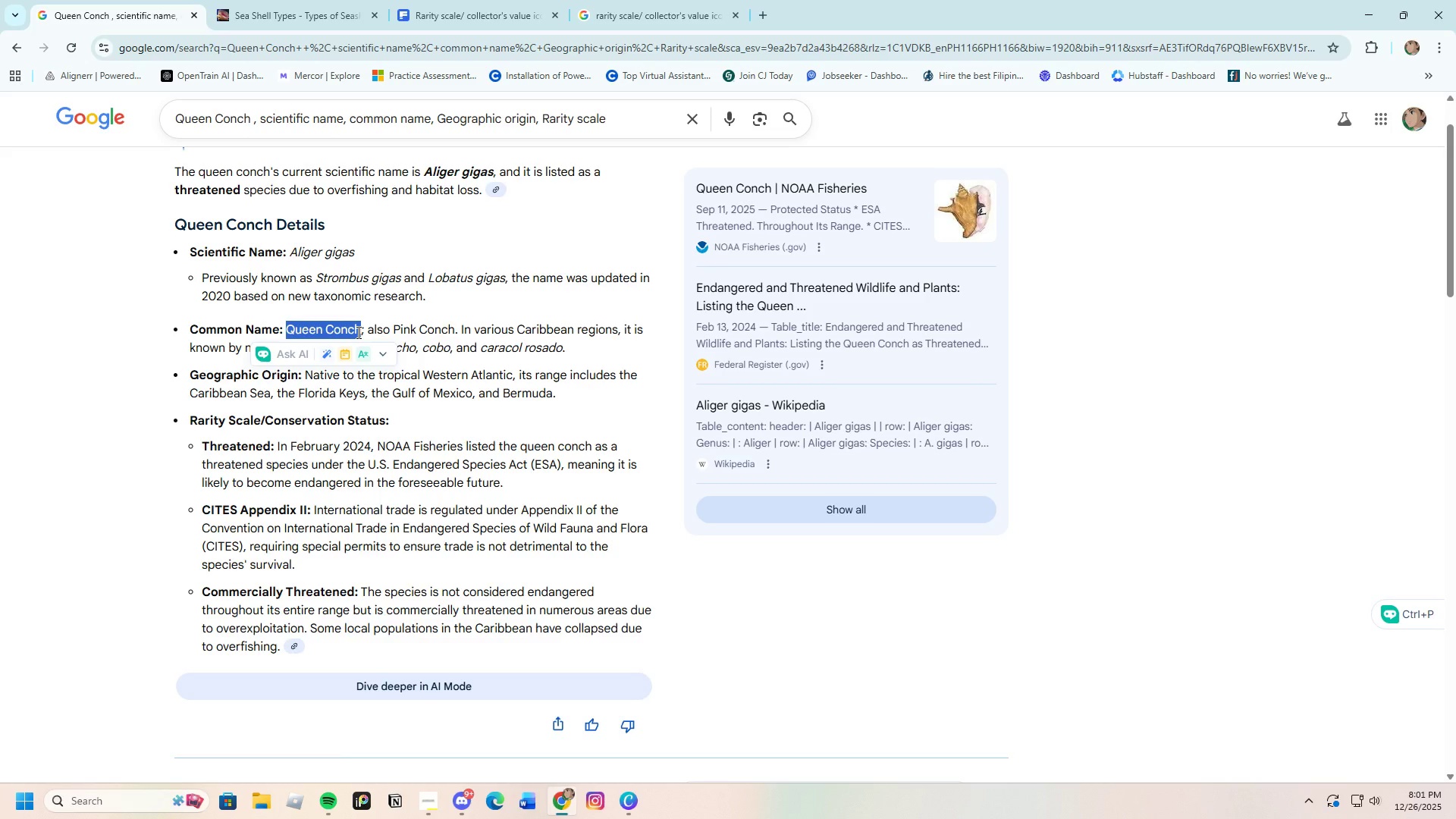 
right_click([357, 332])
 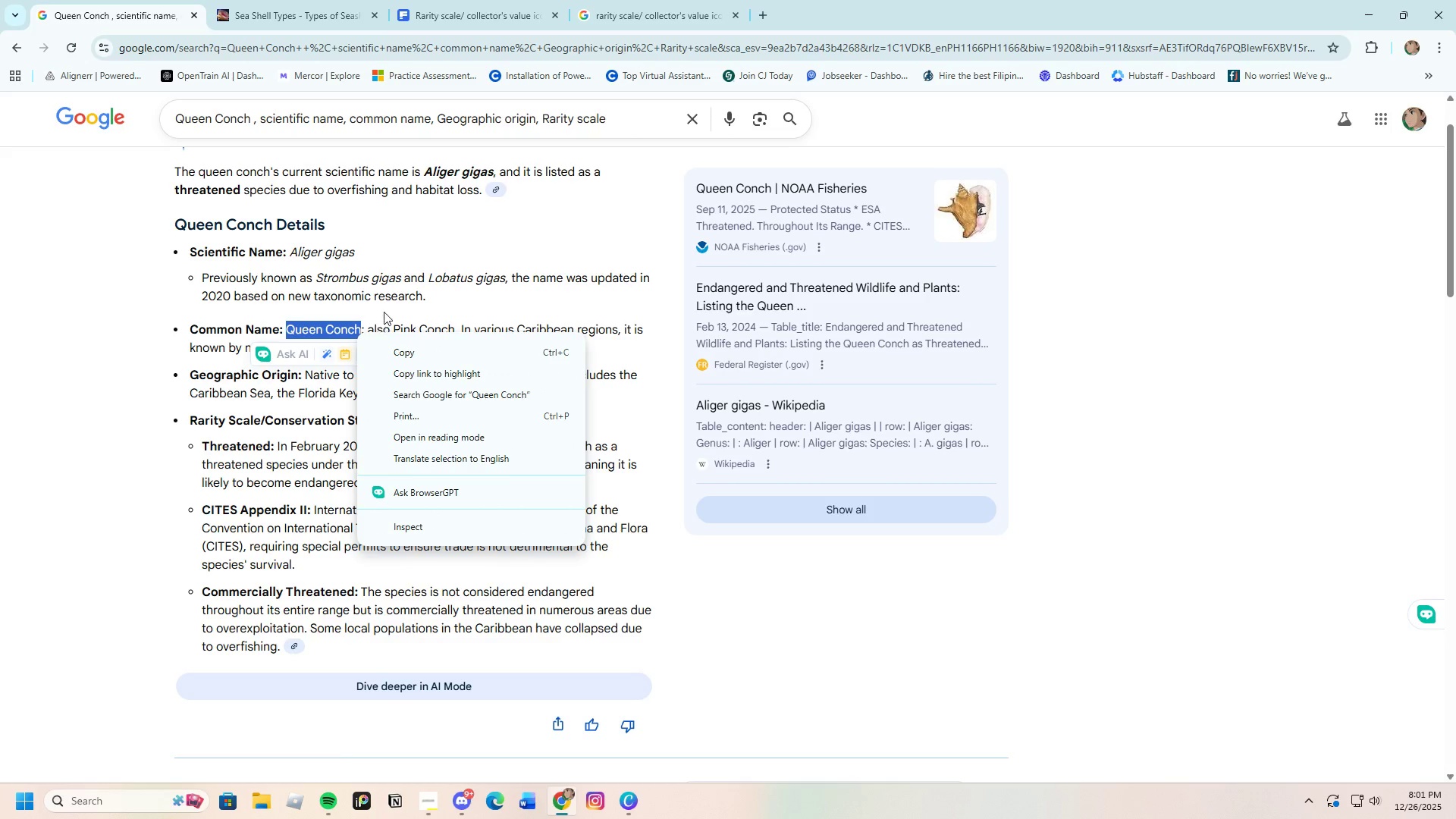 
left_click([384, 310])
 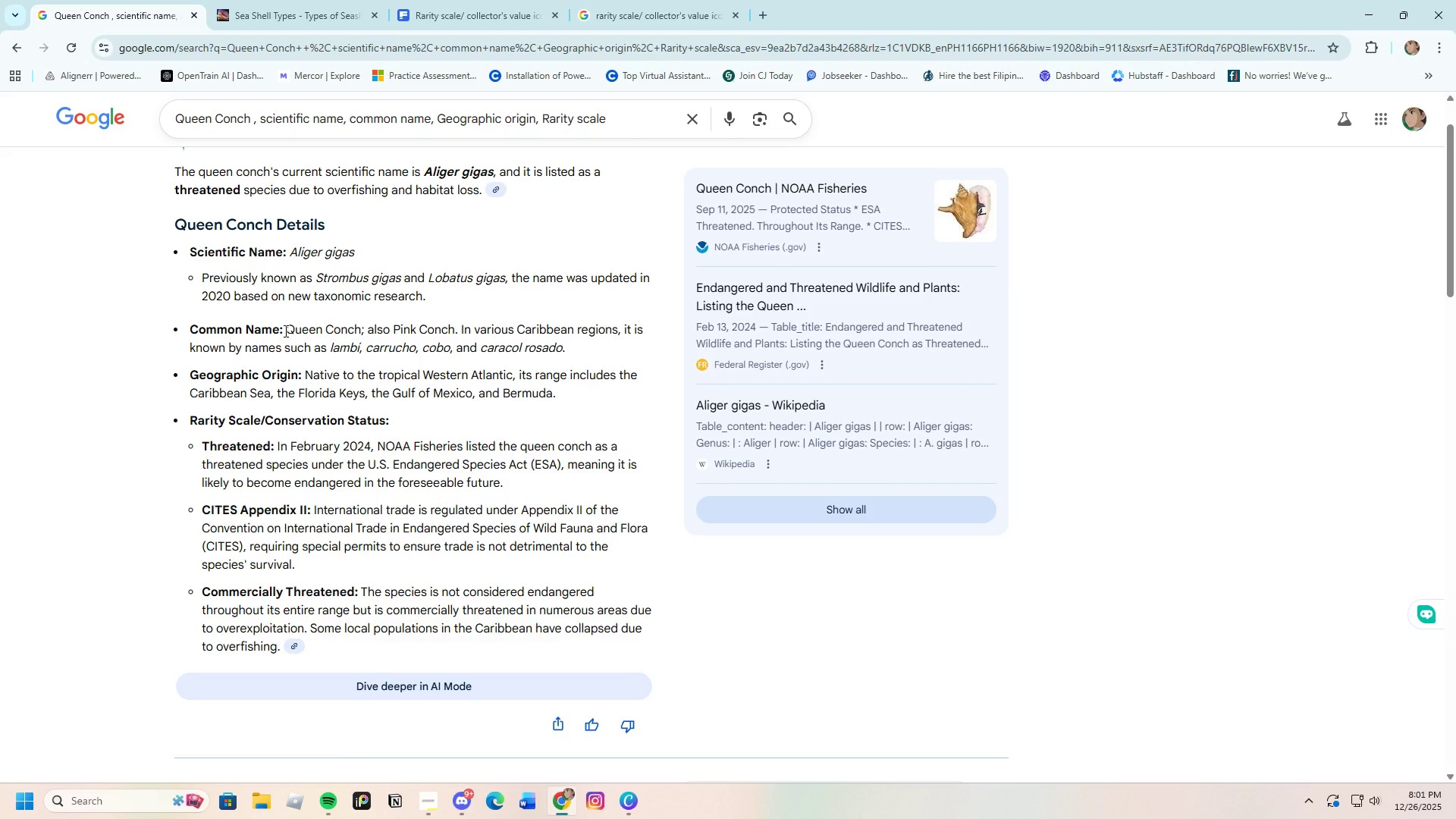 
left_click_drag(start_coordinate=[284, 331], to_coordinate=[455, 325])
 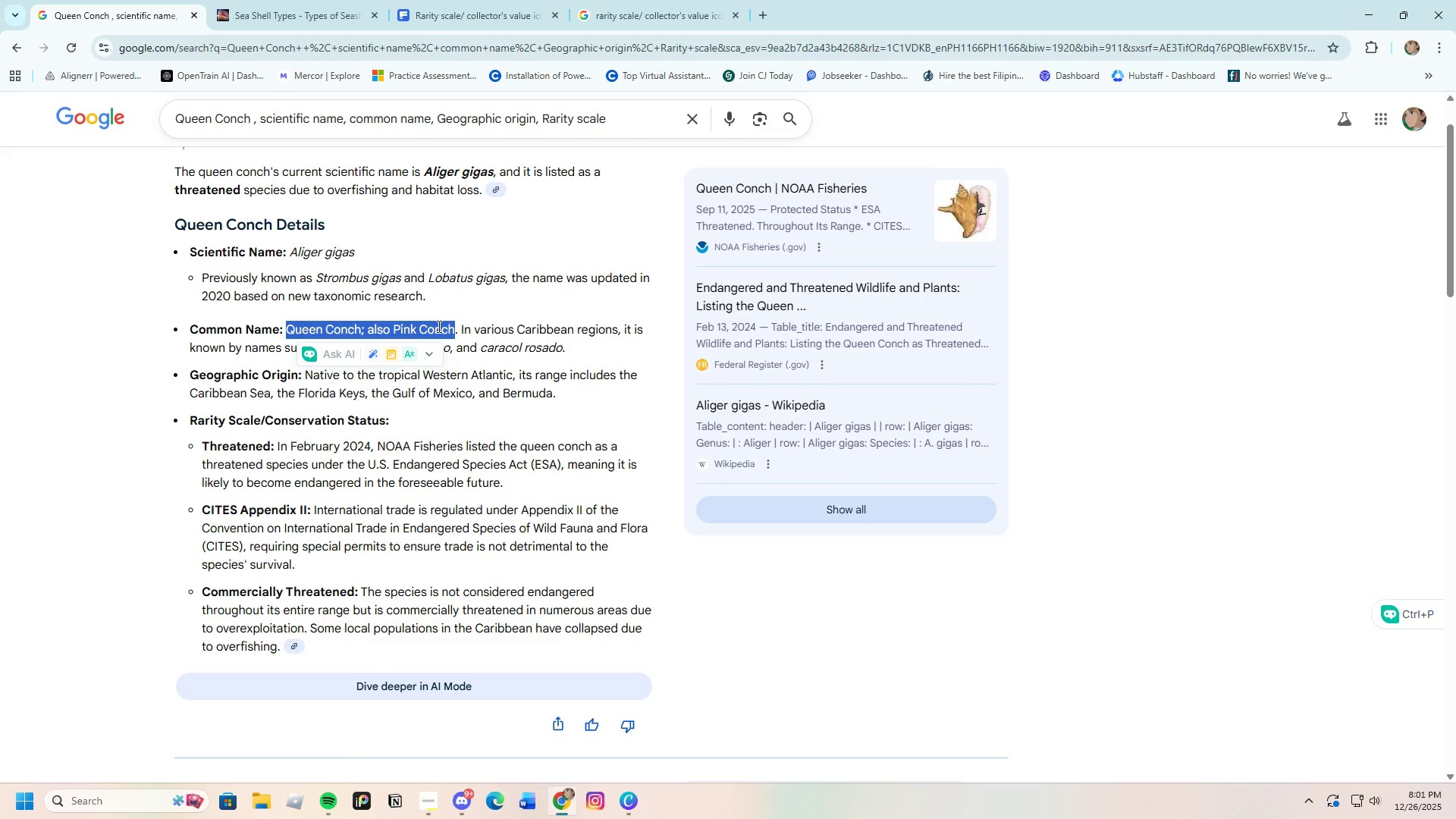 
right_click([438, 326])
 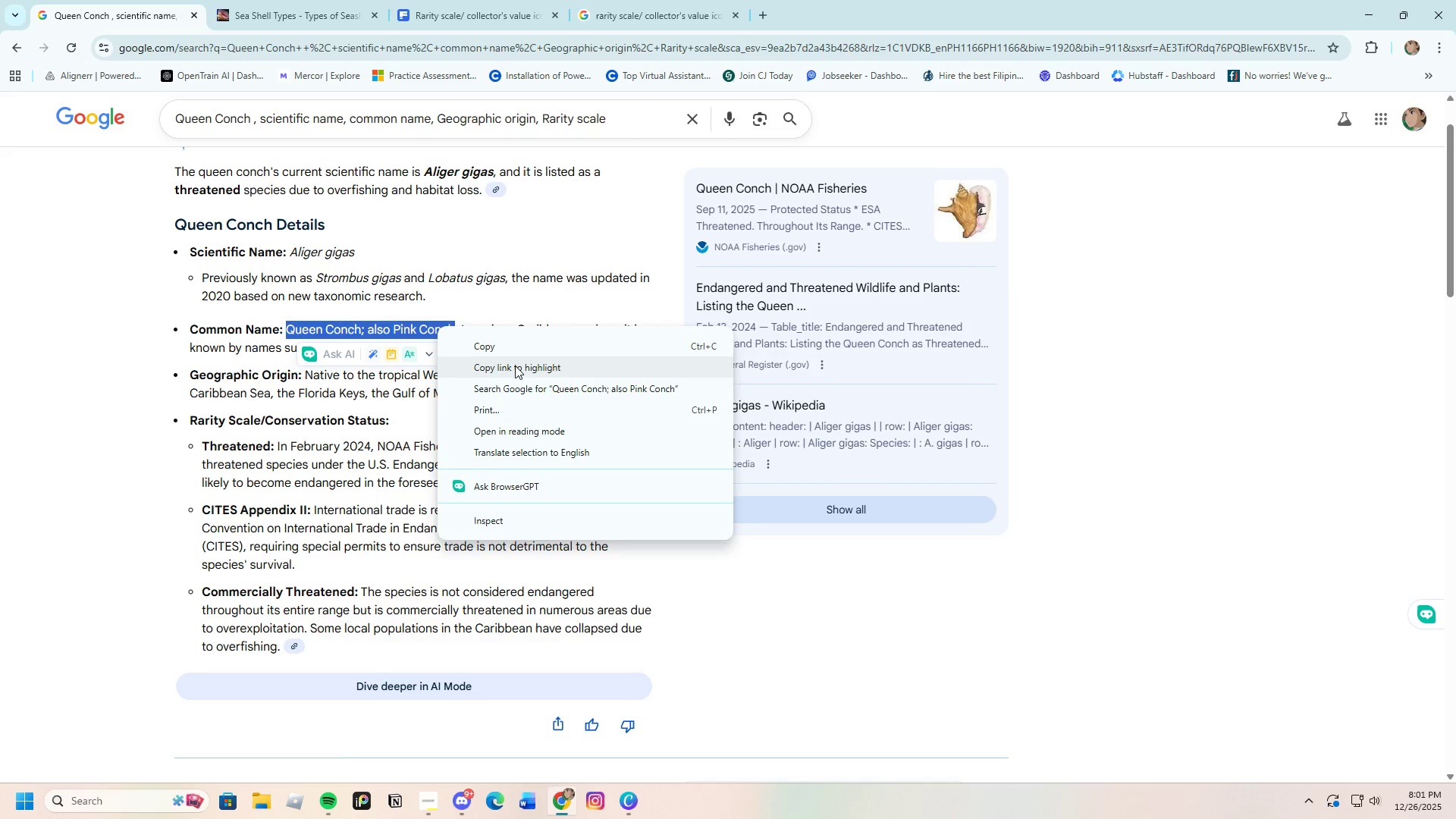 
left_click([497, 344])
 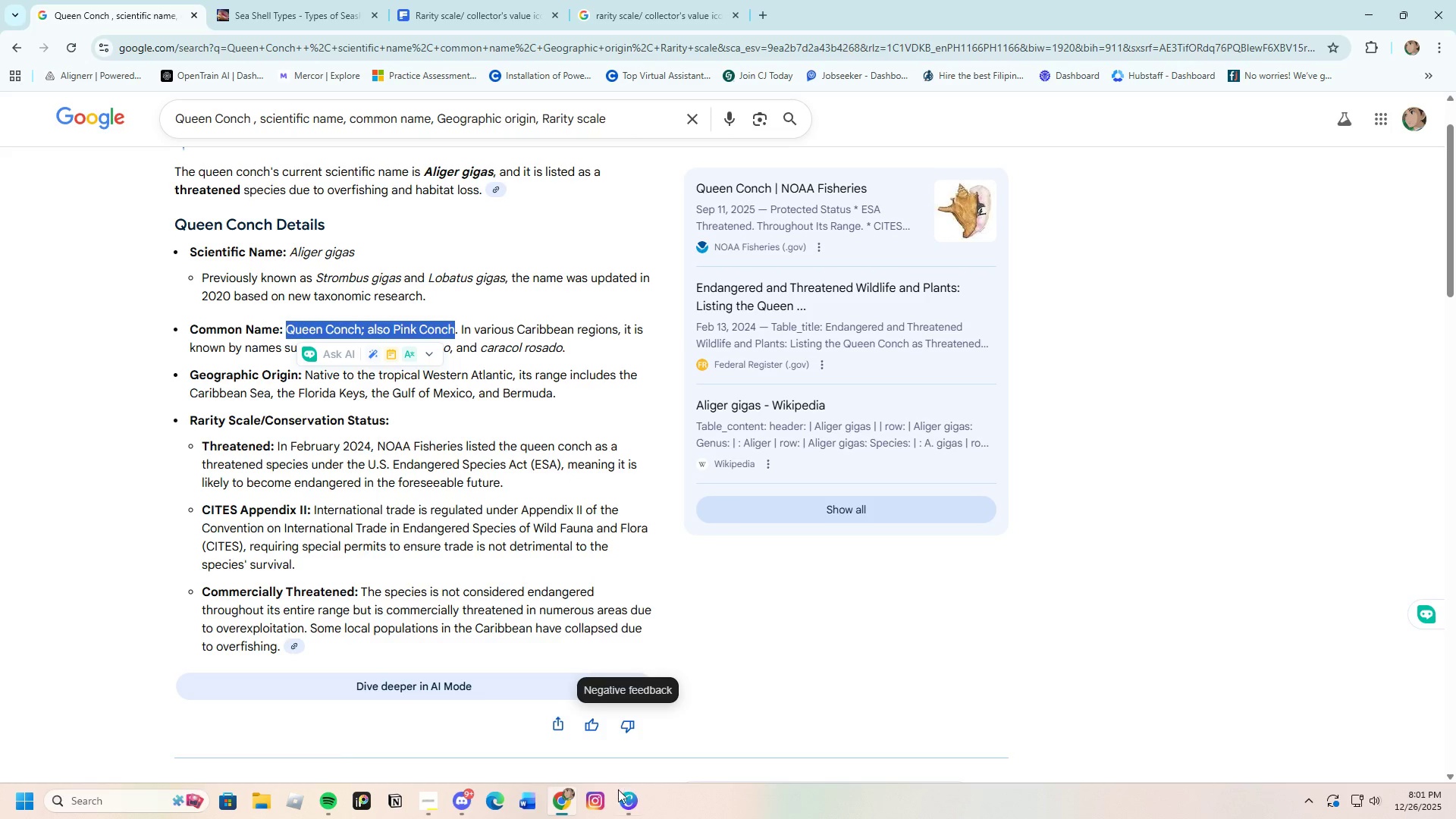 
left_click([629, 798])
 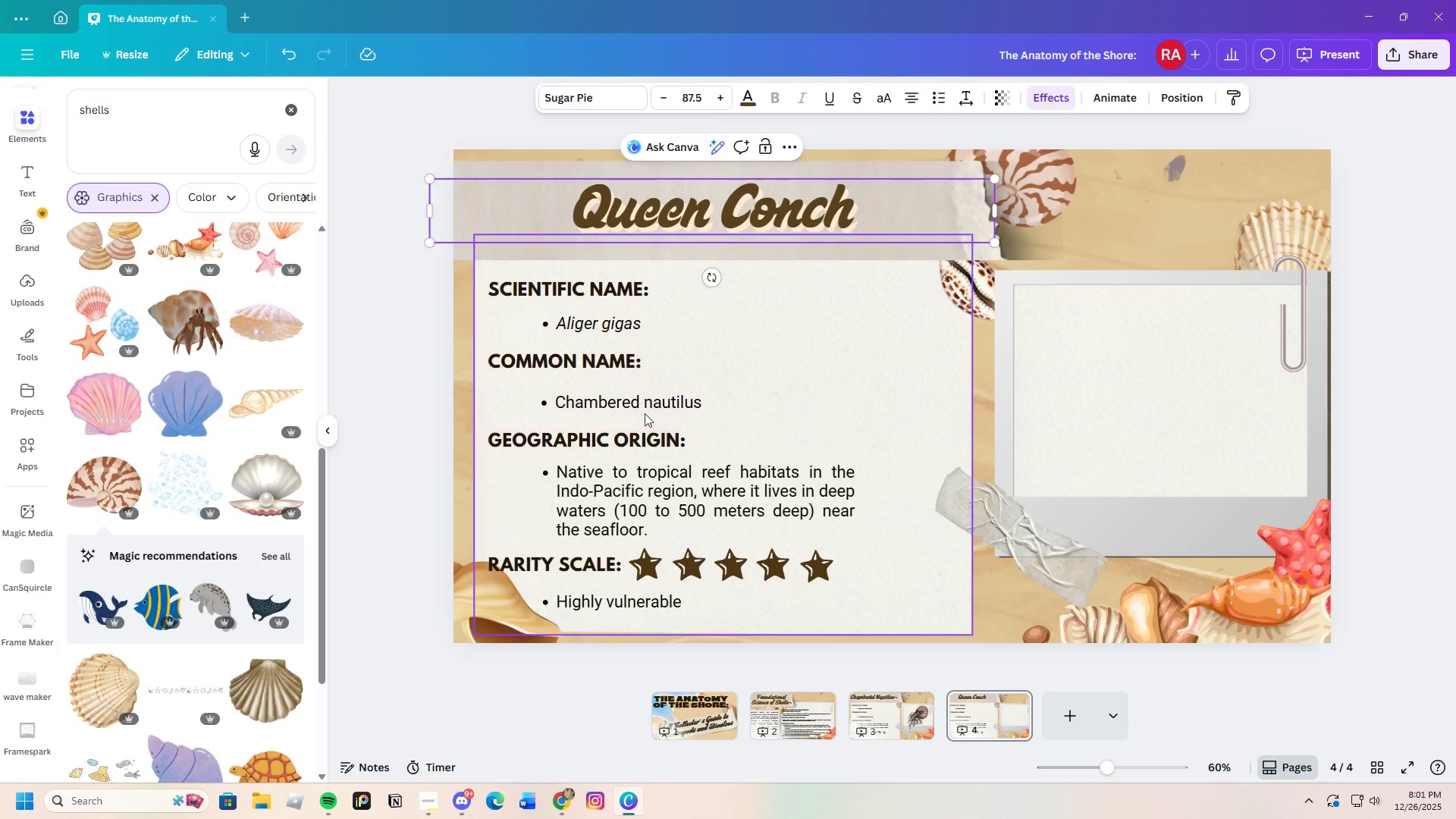 
left_click([664, 399])
 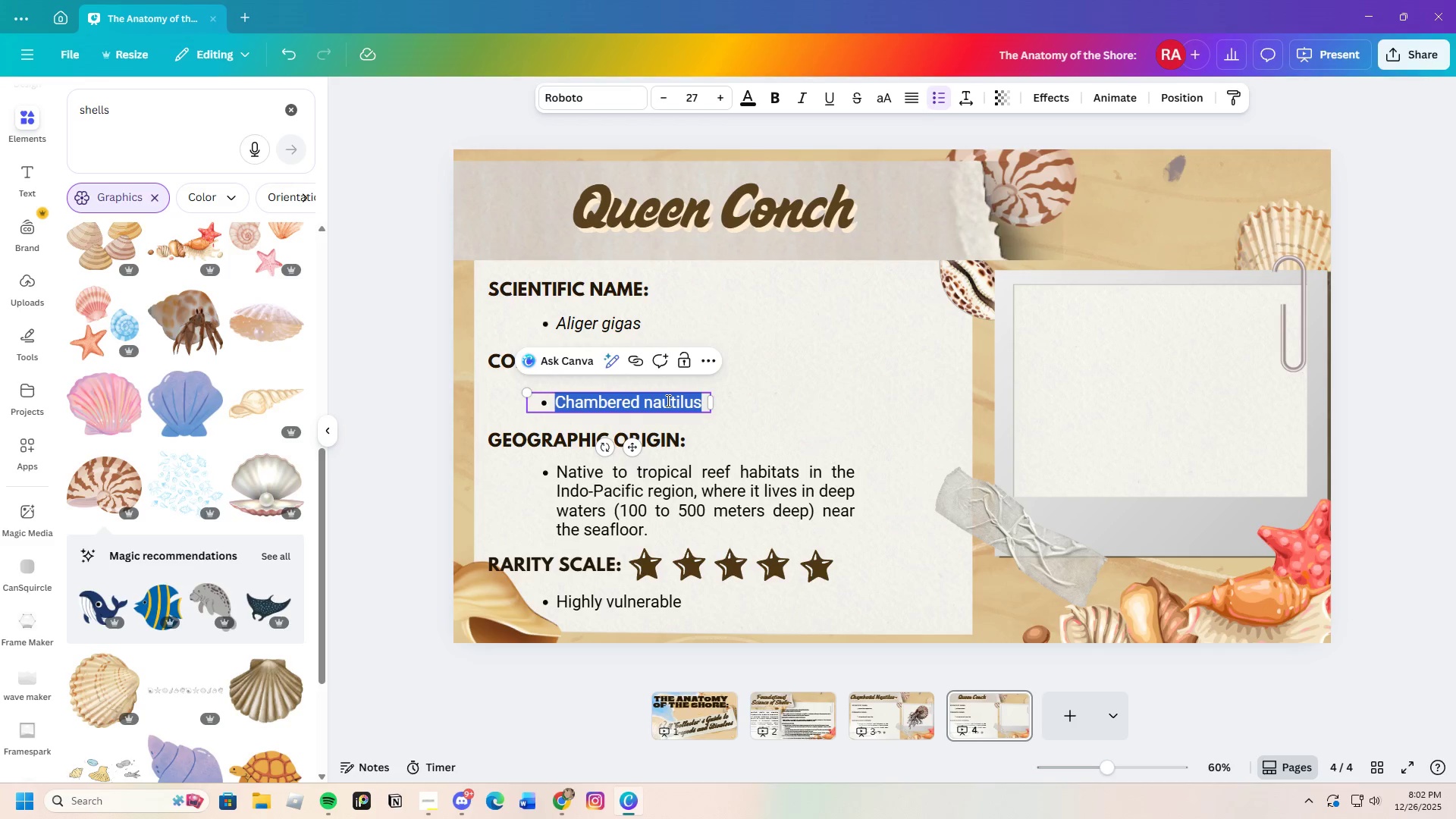 
key(Backspace)
 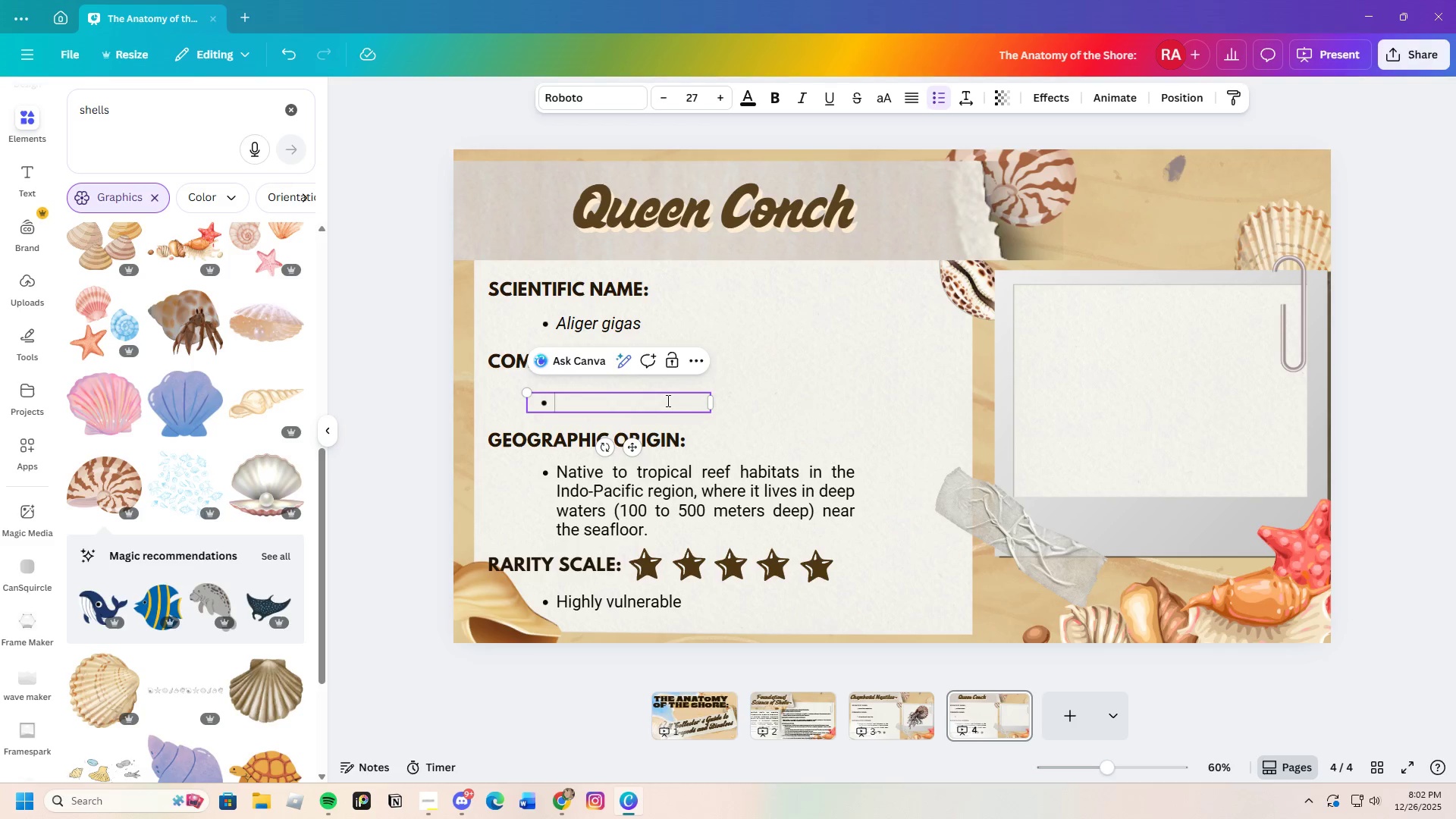 
key(Control+V)
 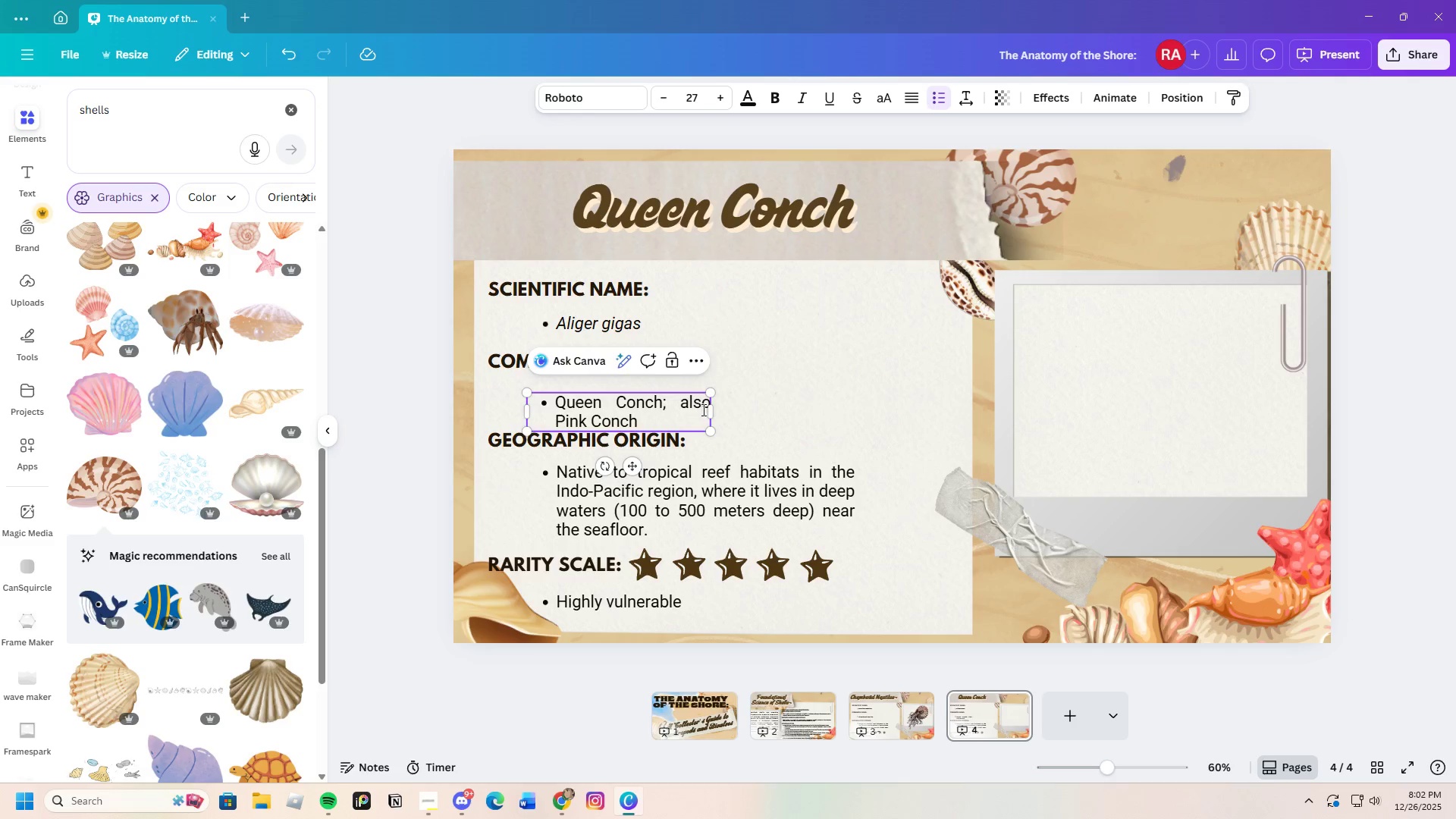 
left_click_drag(start_coordinate=[712, 413], to_coordinate=[789, 404])
 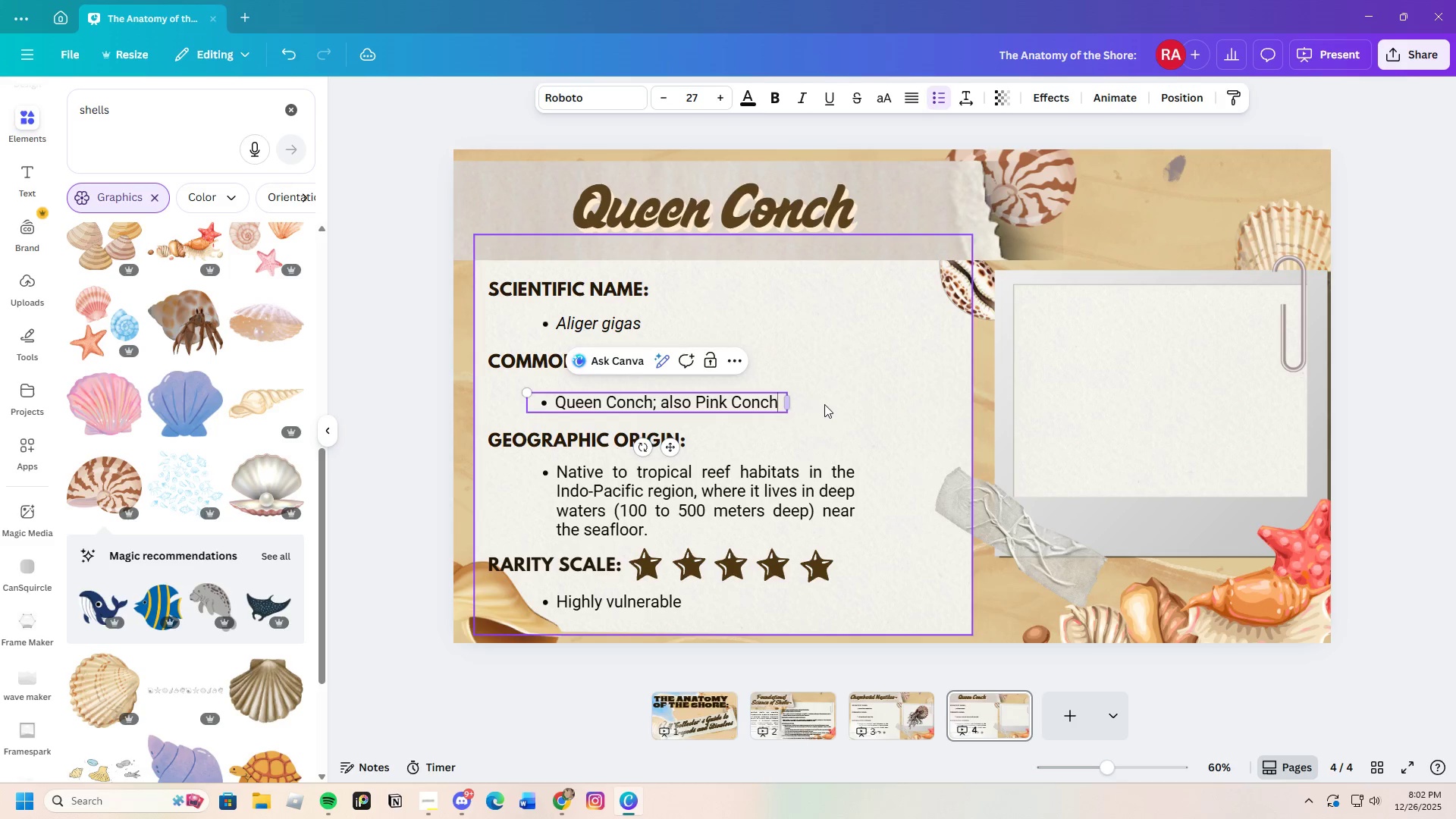 
left_click([825, 404])
 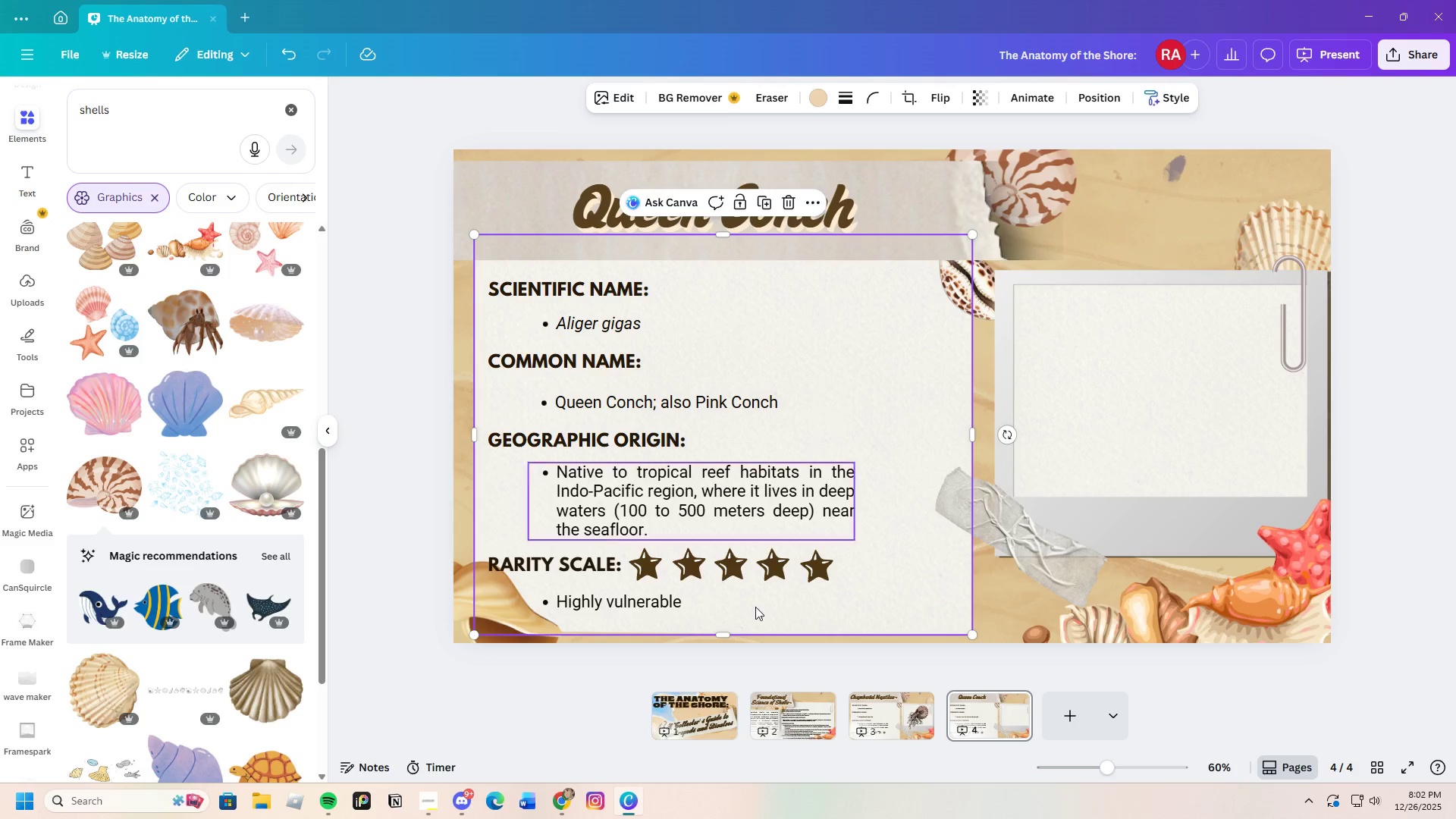 
left_click([557, 800])
 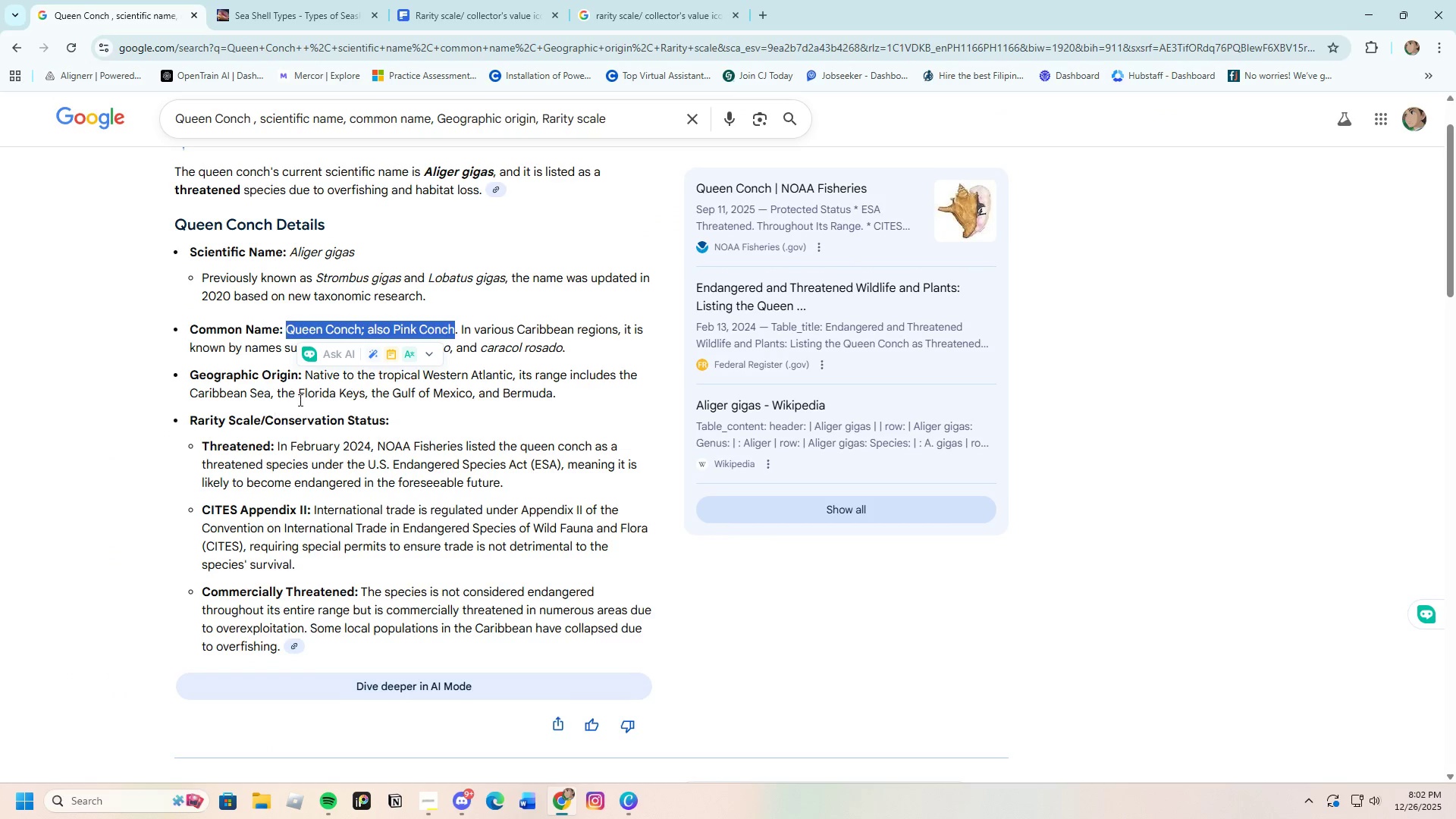 
mouse_move([335, 378])
 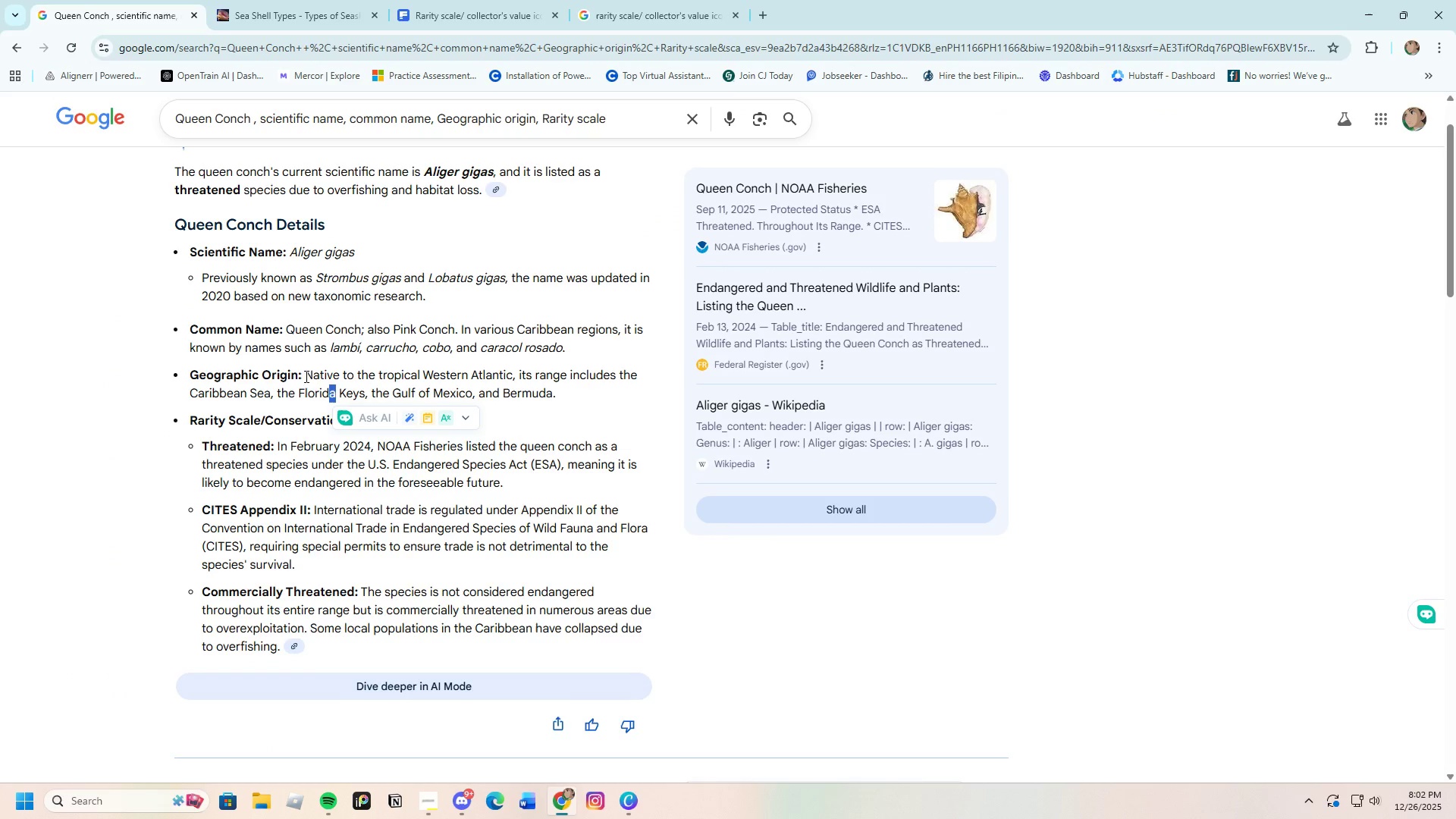 
left_click_drag(start_coordinate=[304, 376], to_coordinate=[557, 399])
 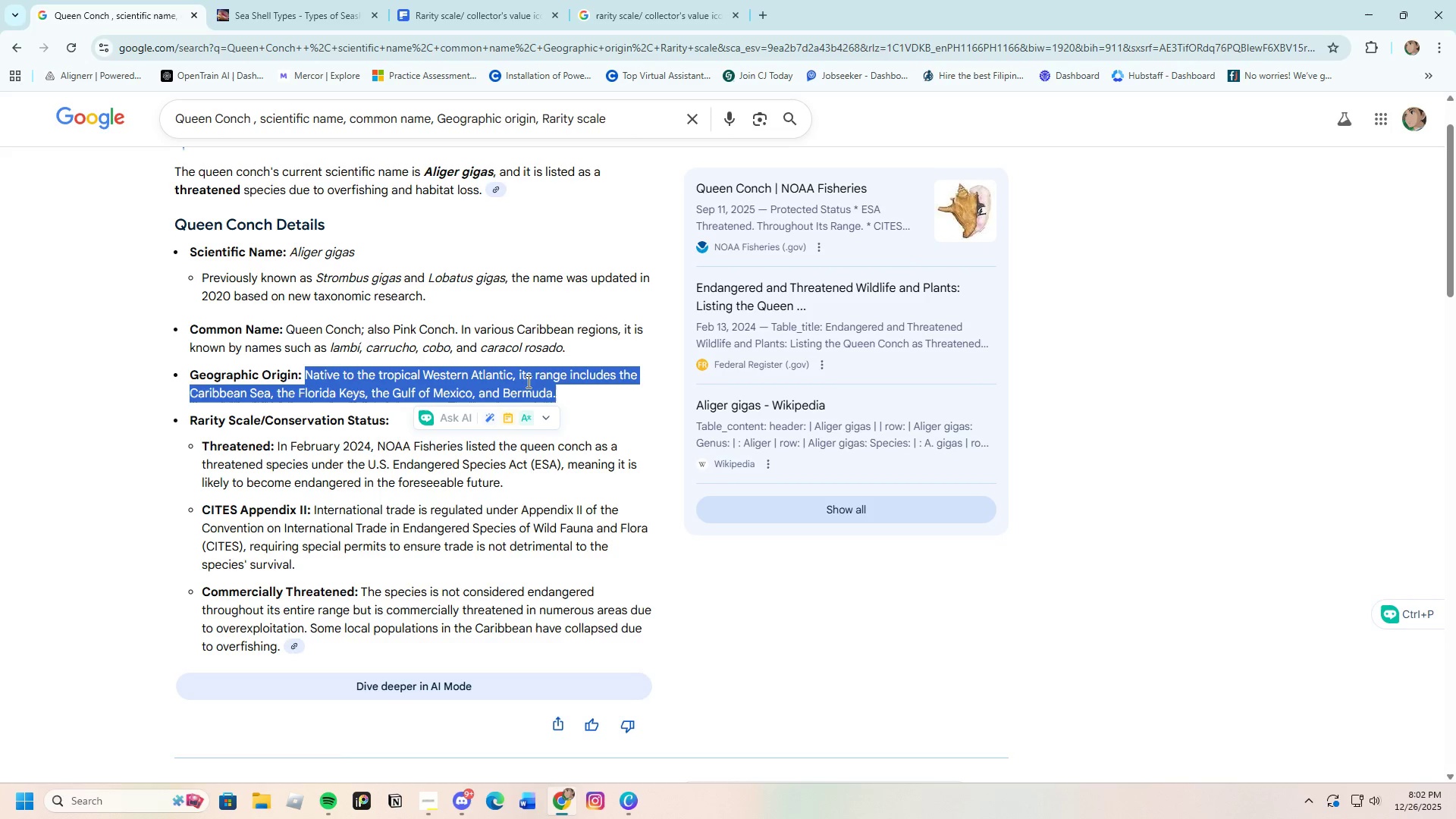 
right_click([527, 381])
 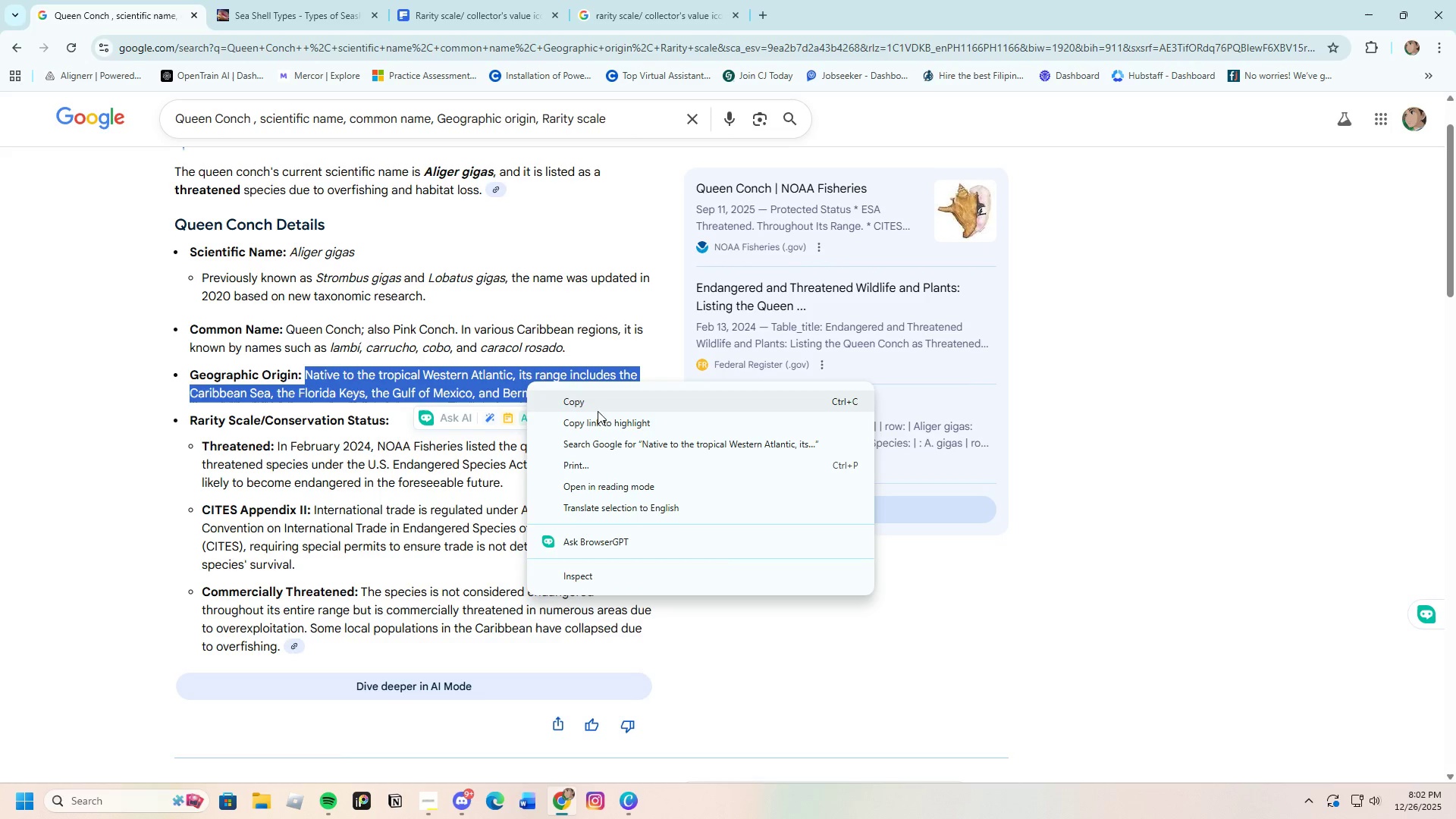 
left_click([596, 403])
 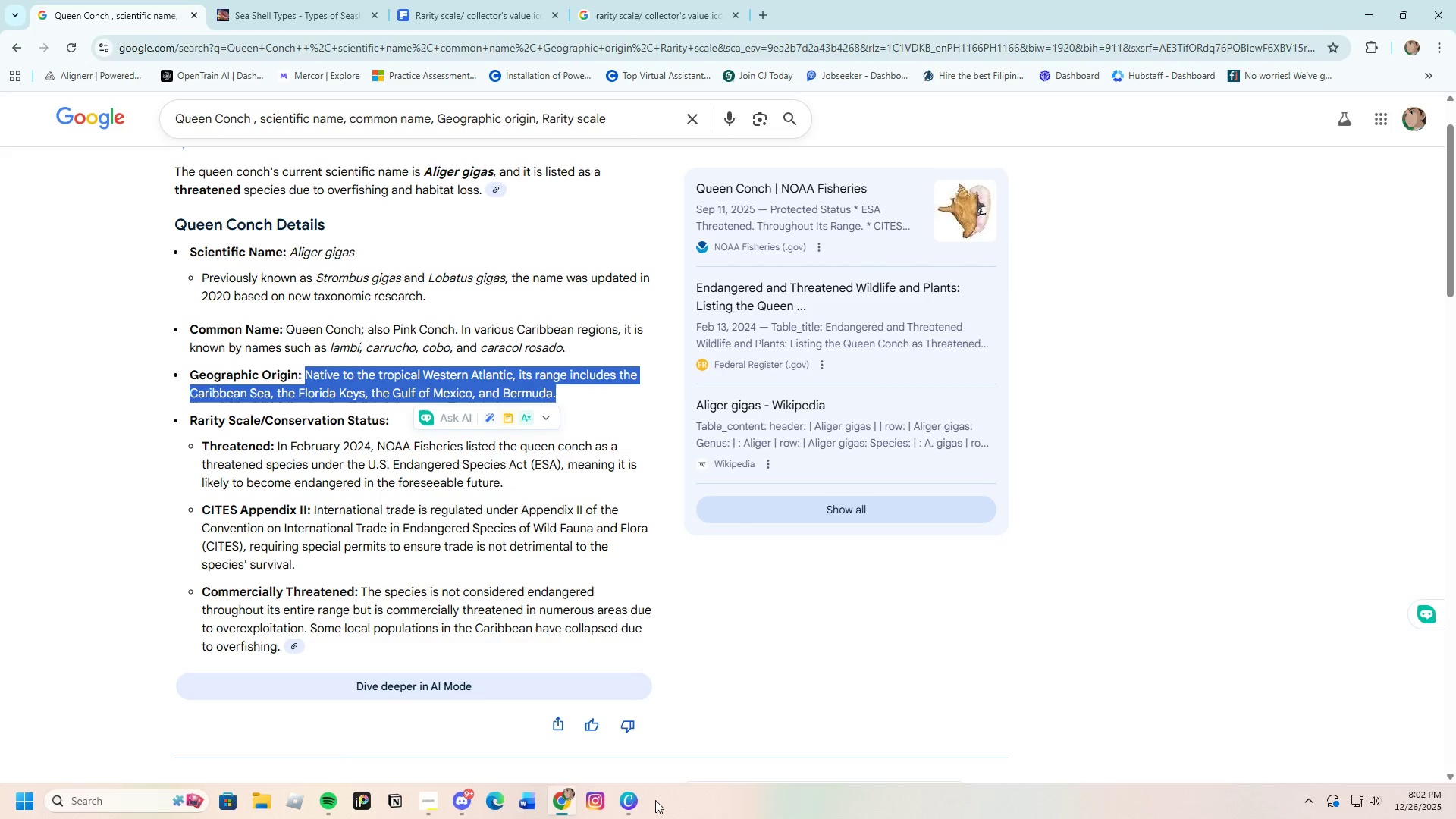 
left_click([629, 800])
 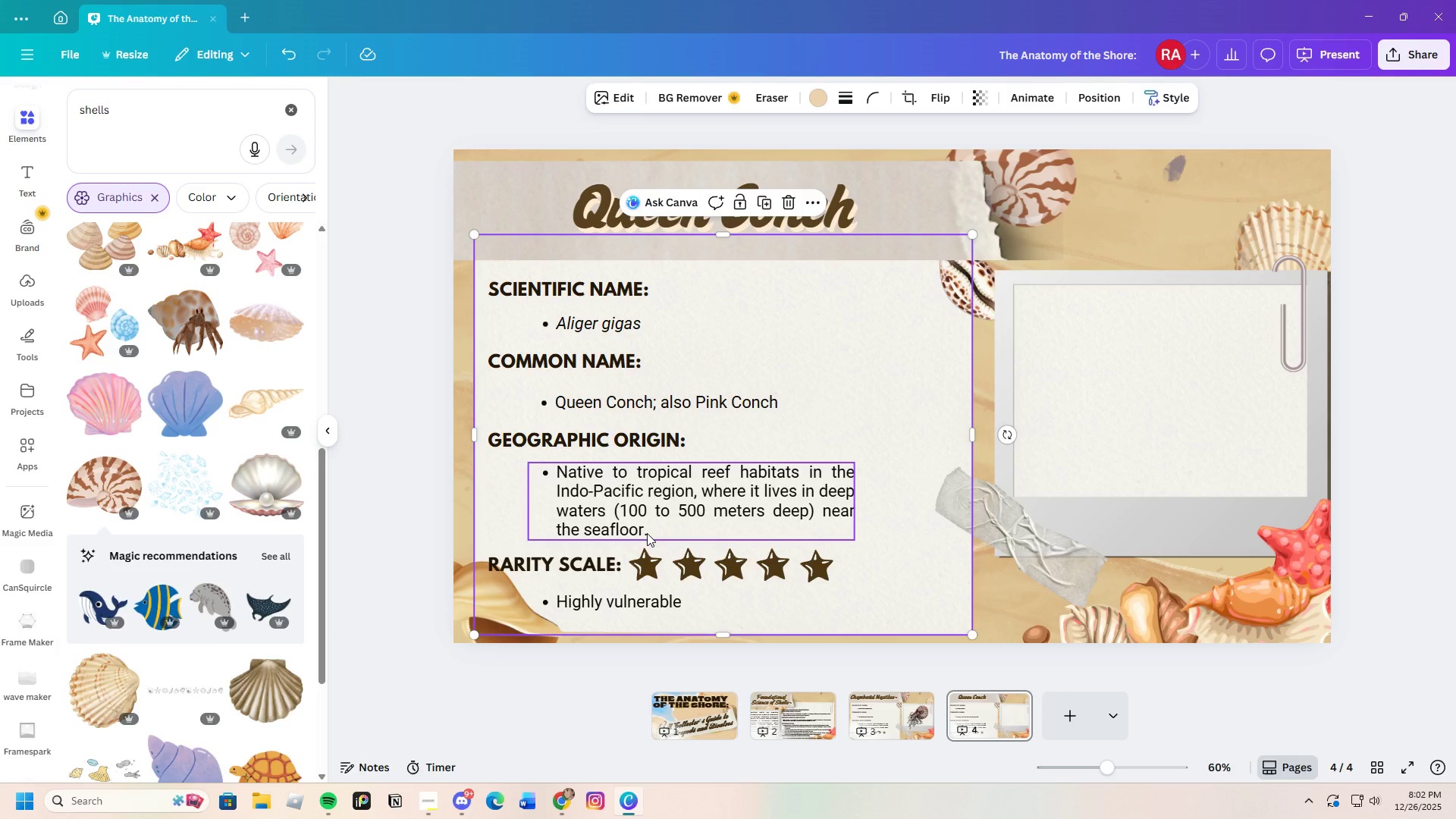 
double_click([647, 534])
 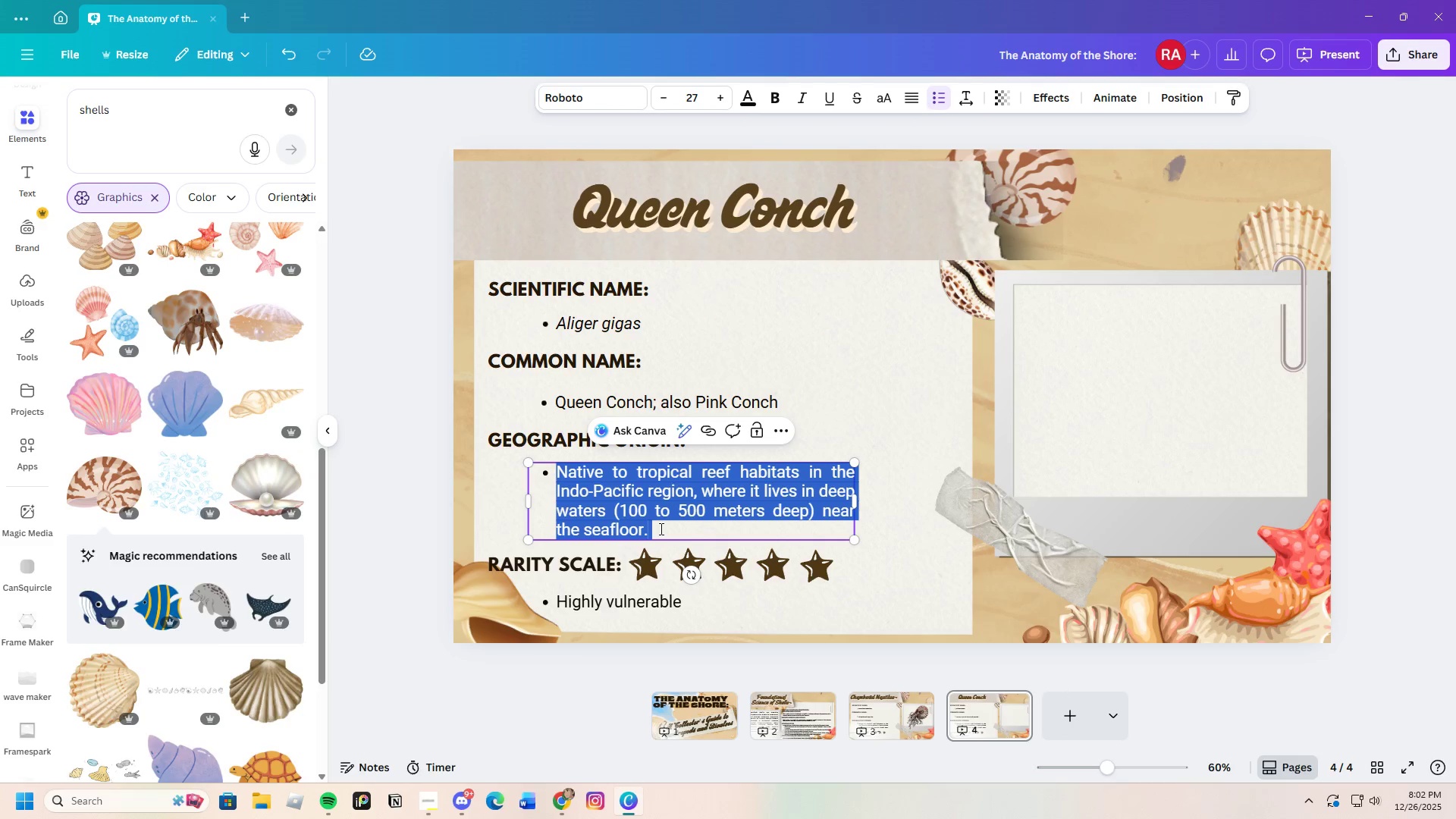 
key(Backspace)
 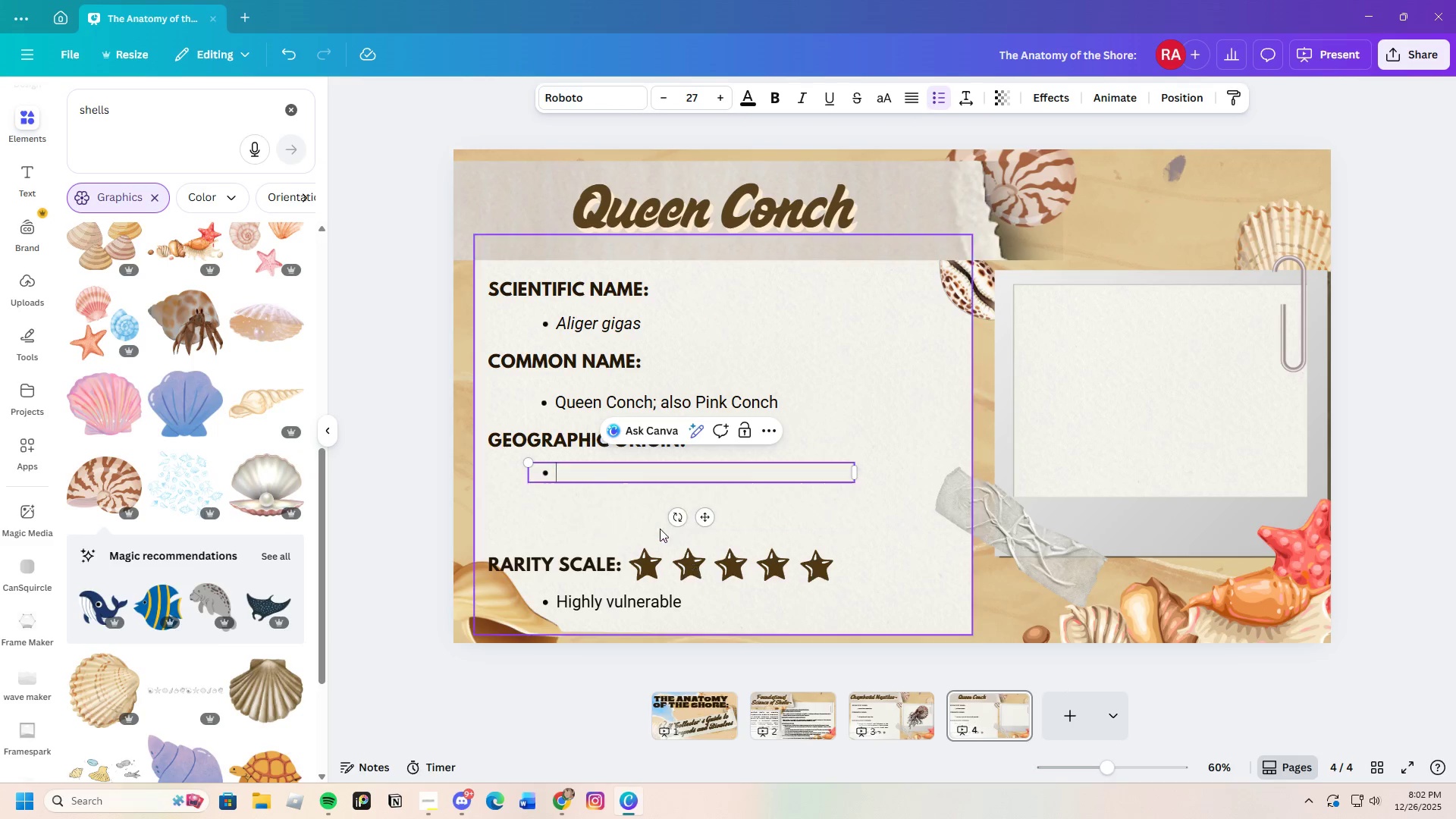 
key(Control+ControlLeft)
 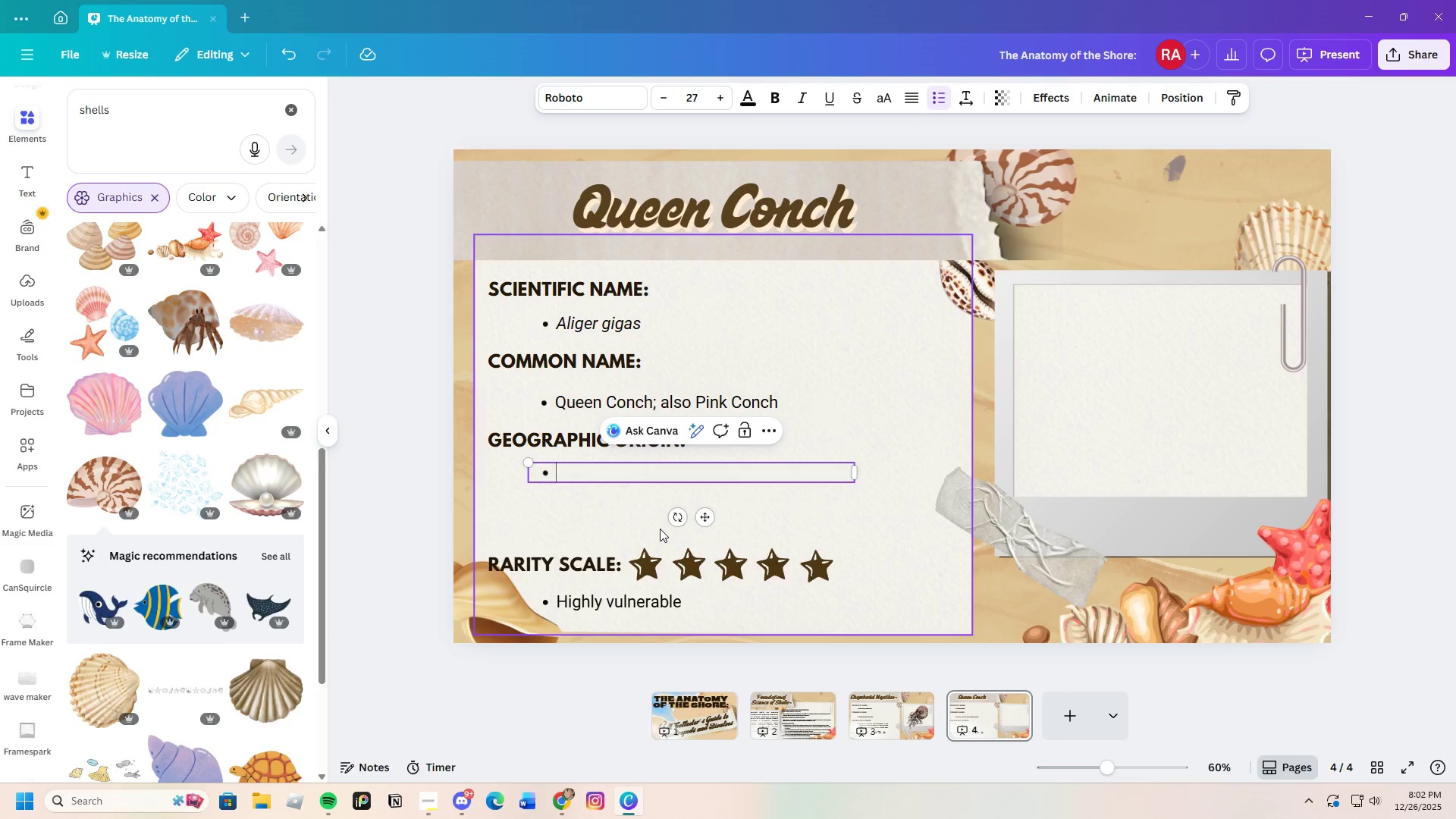 
key(Control+V)
 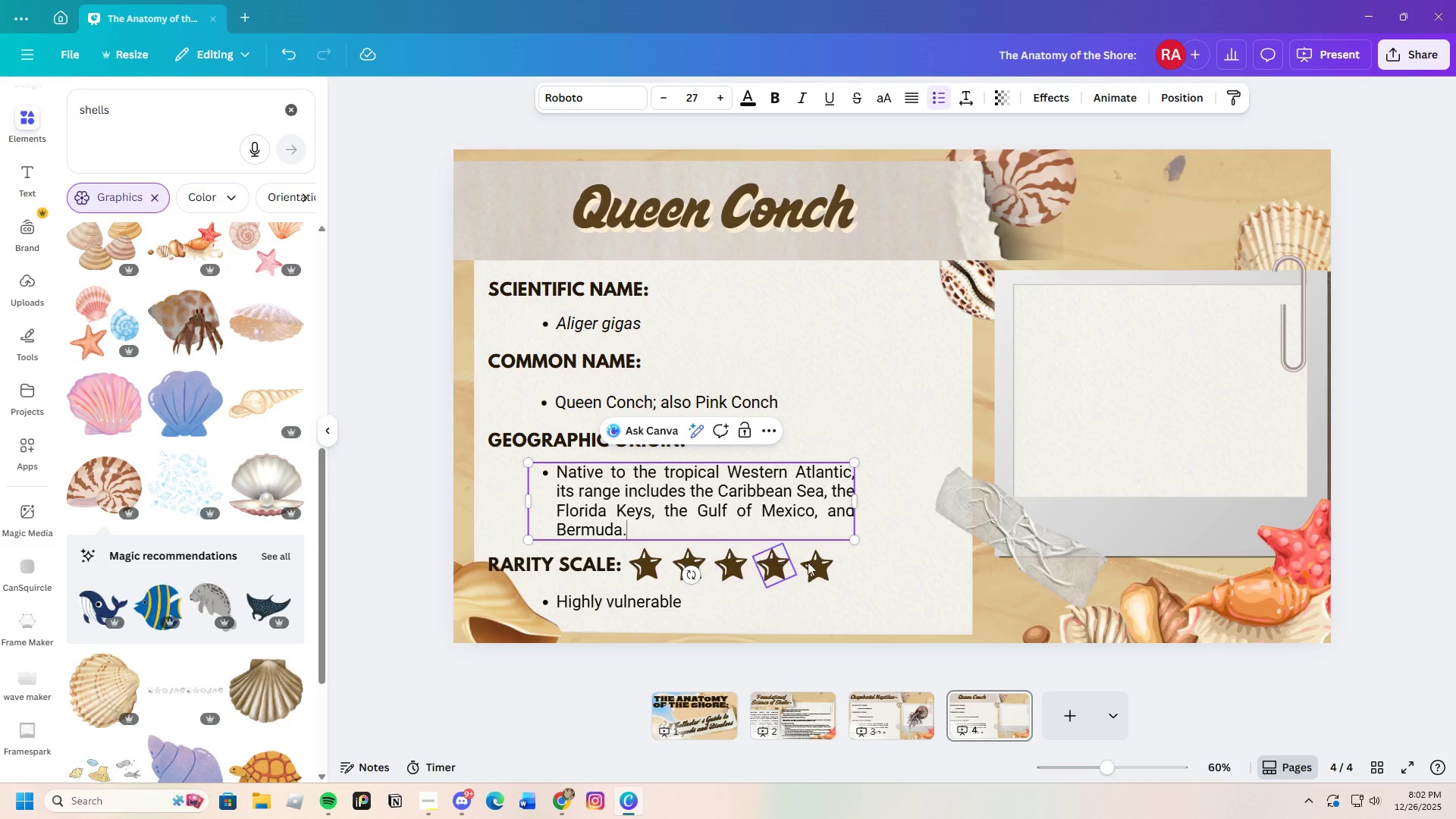 
left_click([899, 570])
 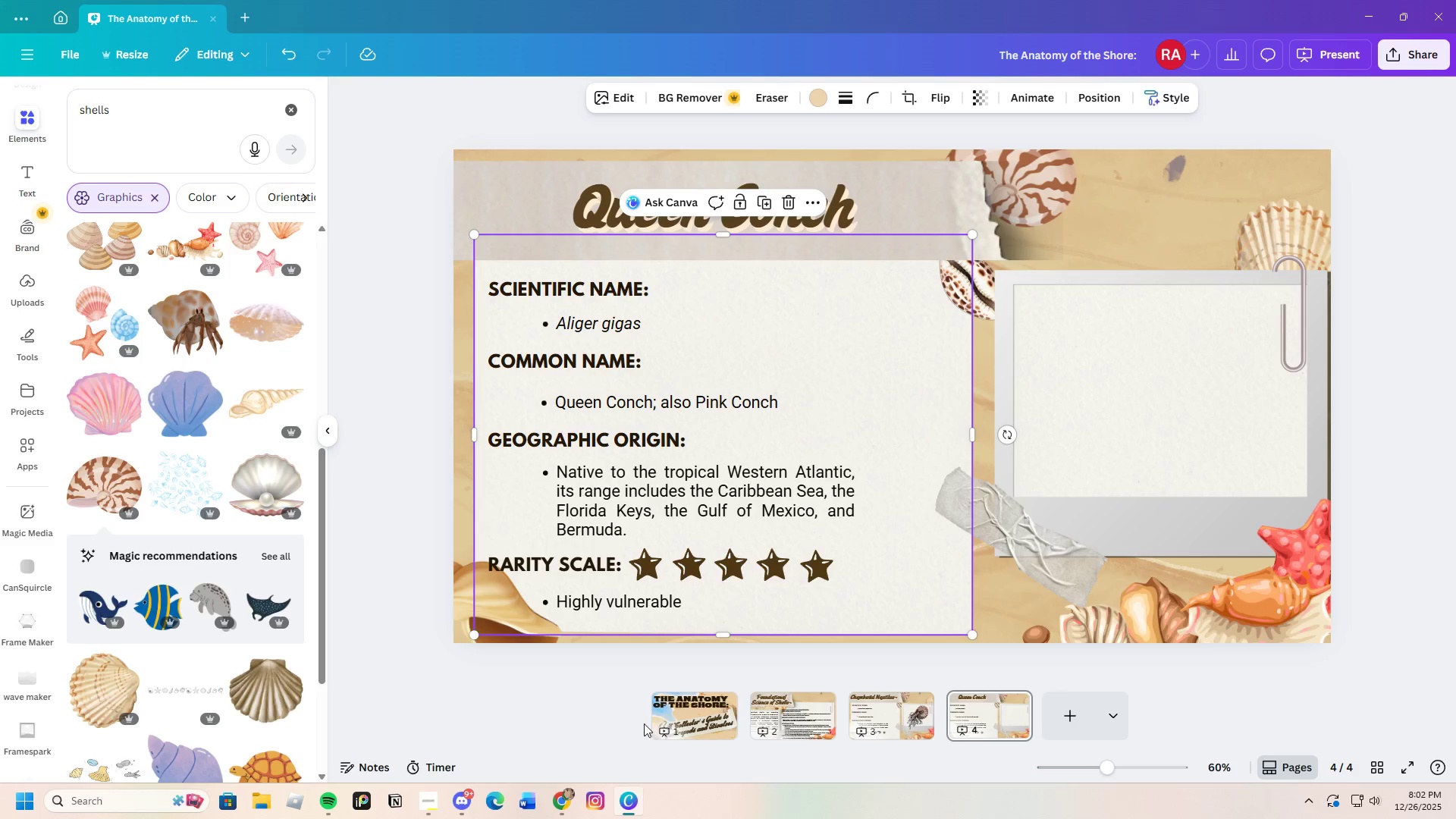 
left_click([554, 796])
 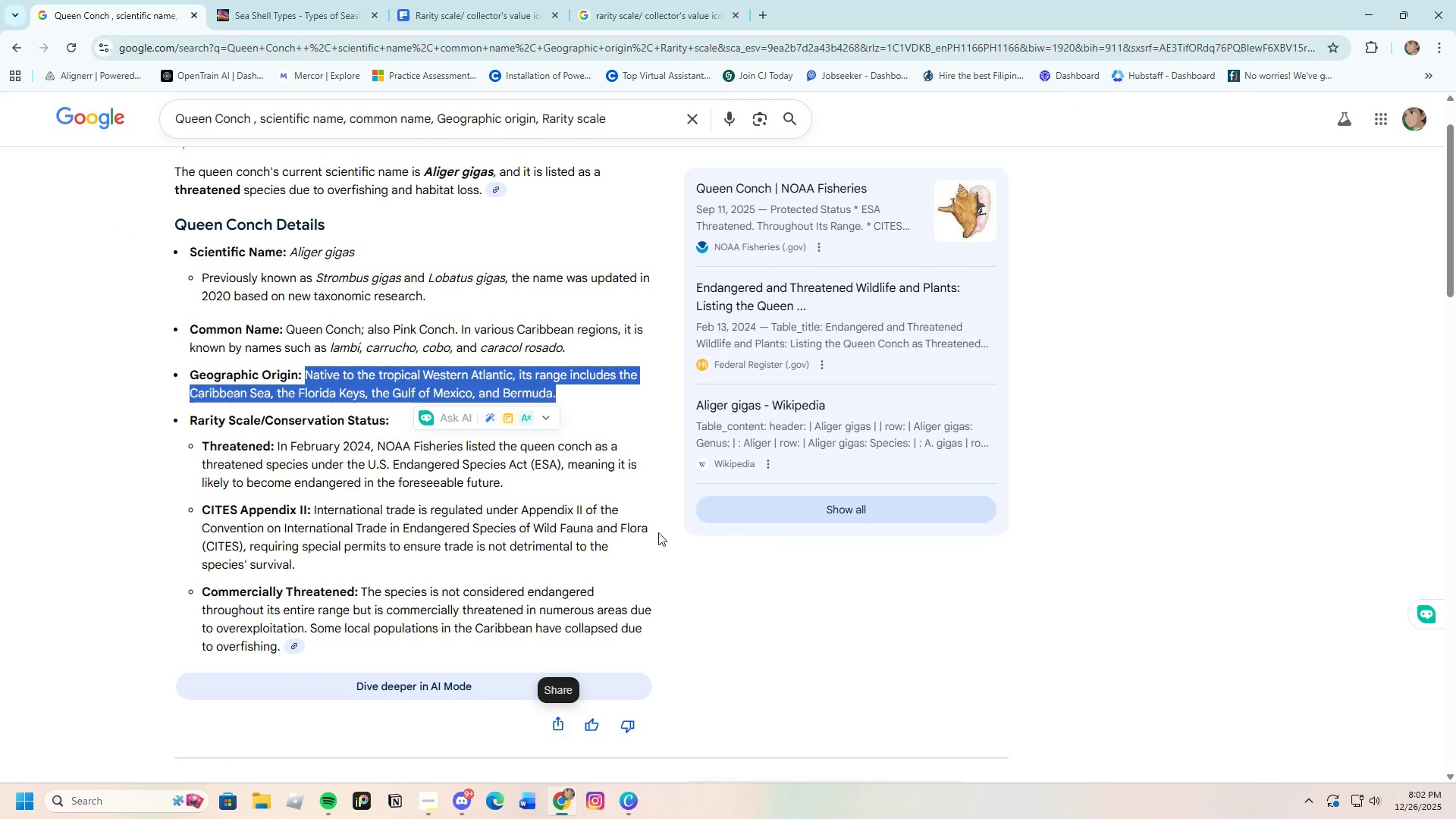 
left_click([676, 538])
 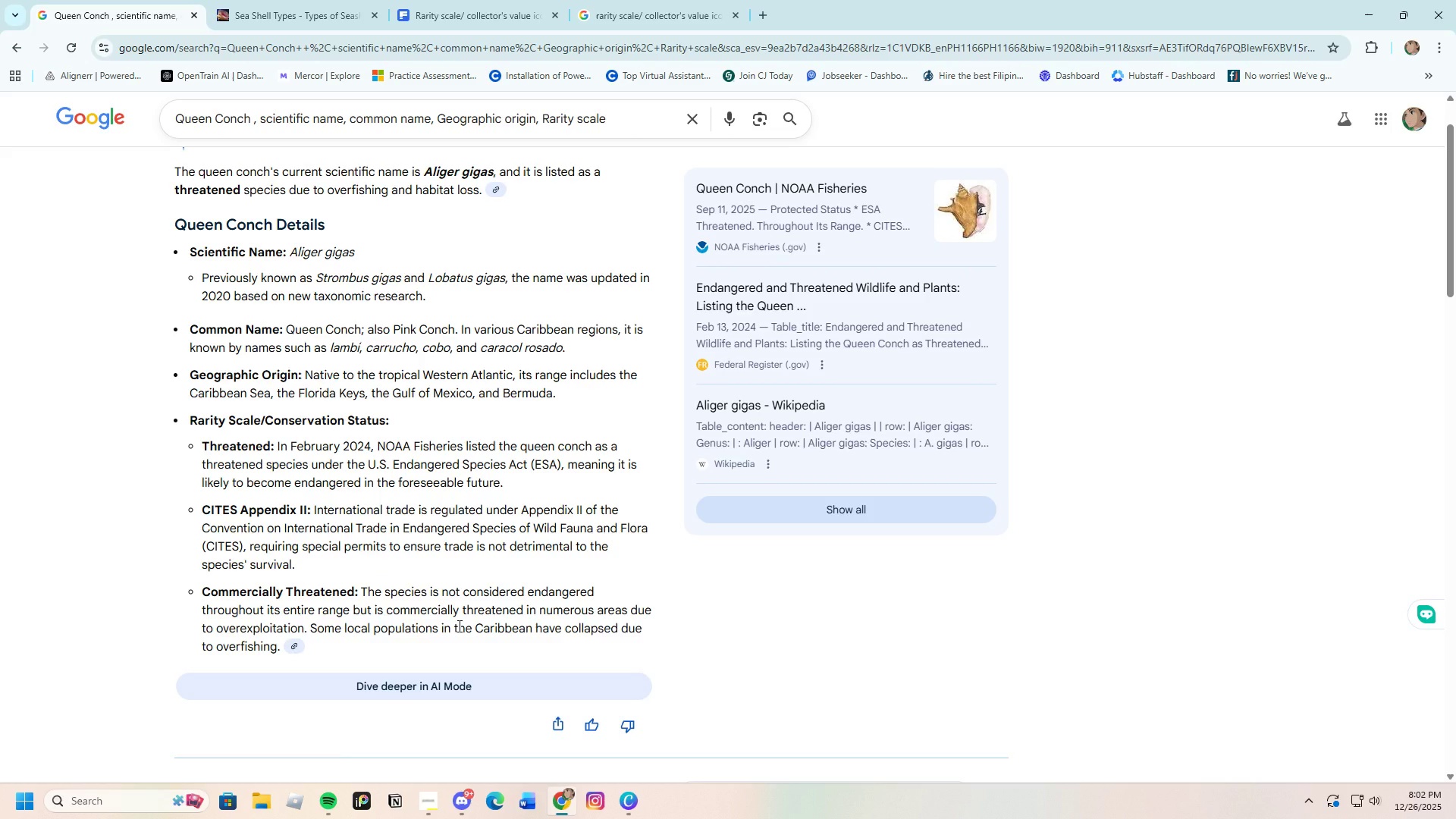 
wait(14.64)
 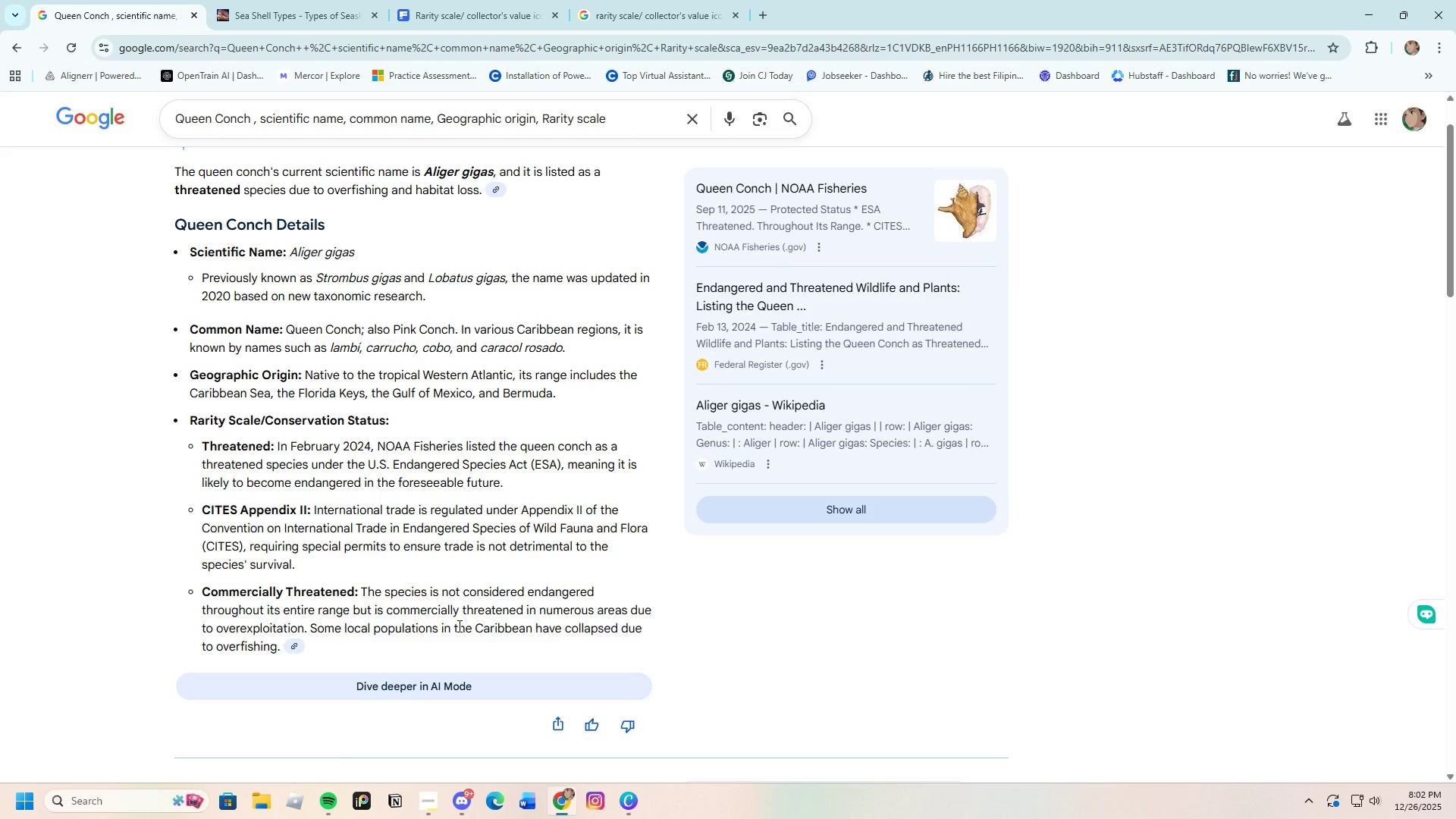 
double_click([605, 599])
 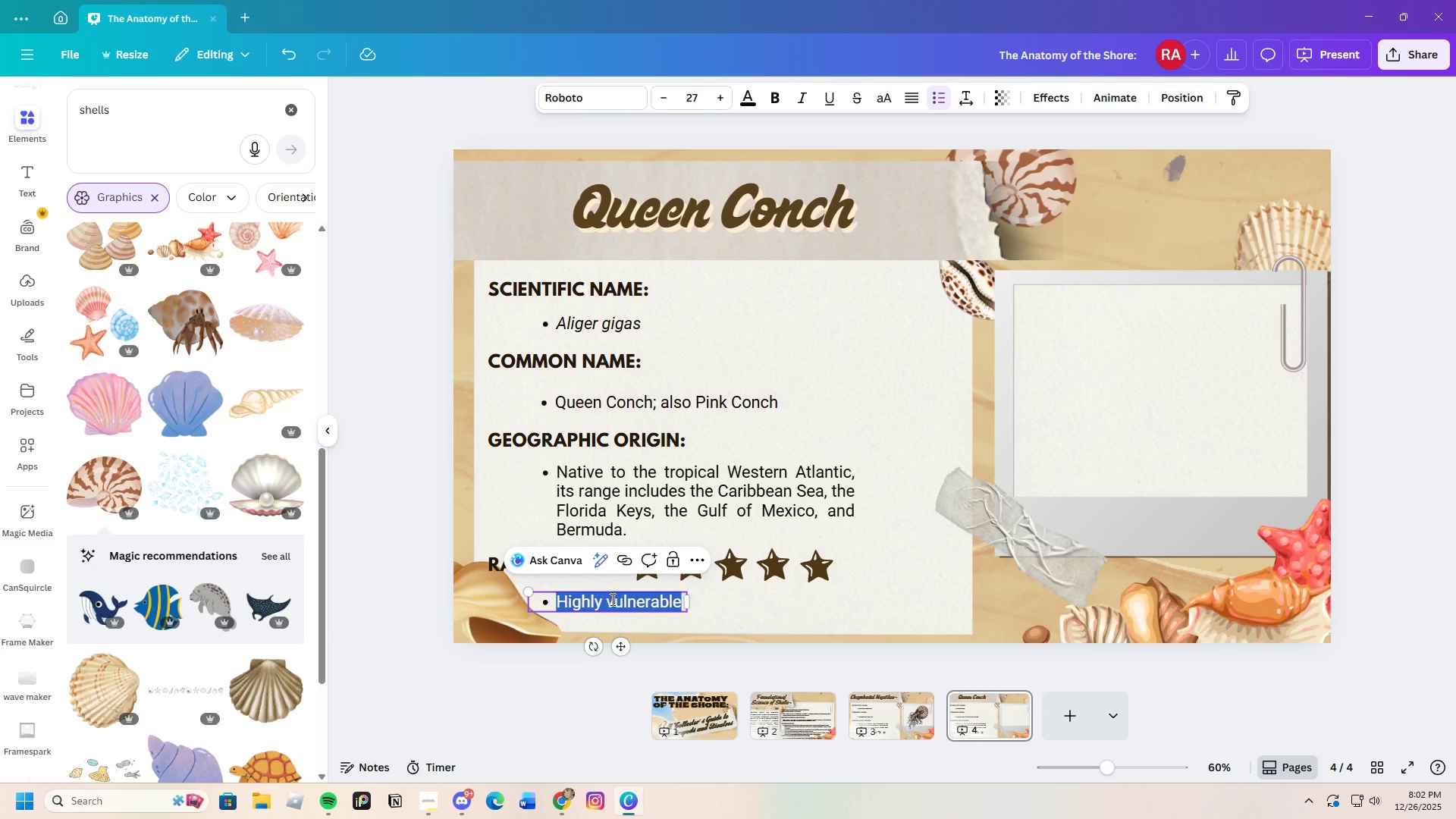 
left_click([610, 600])
 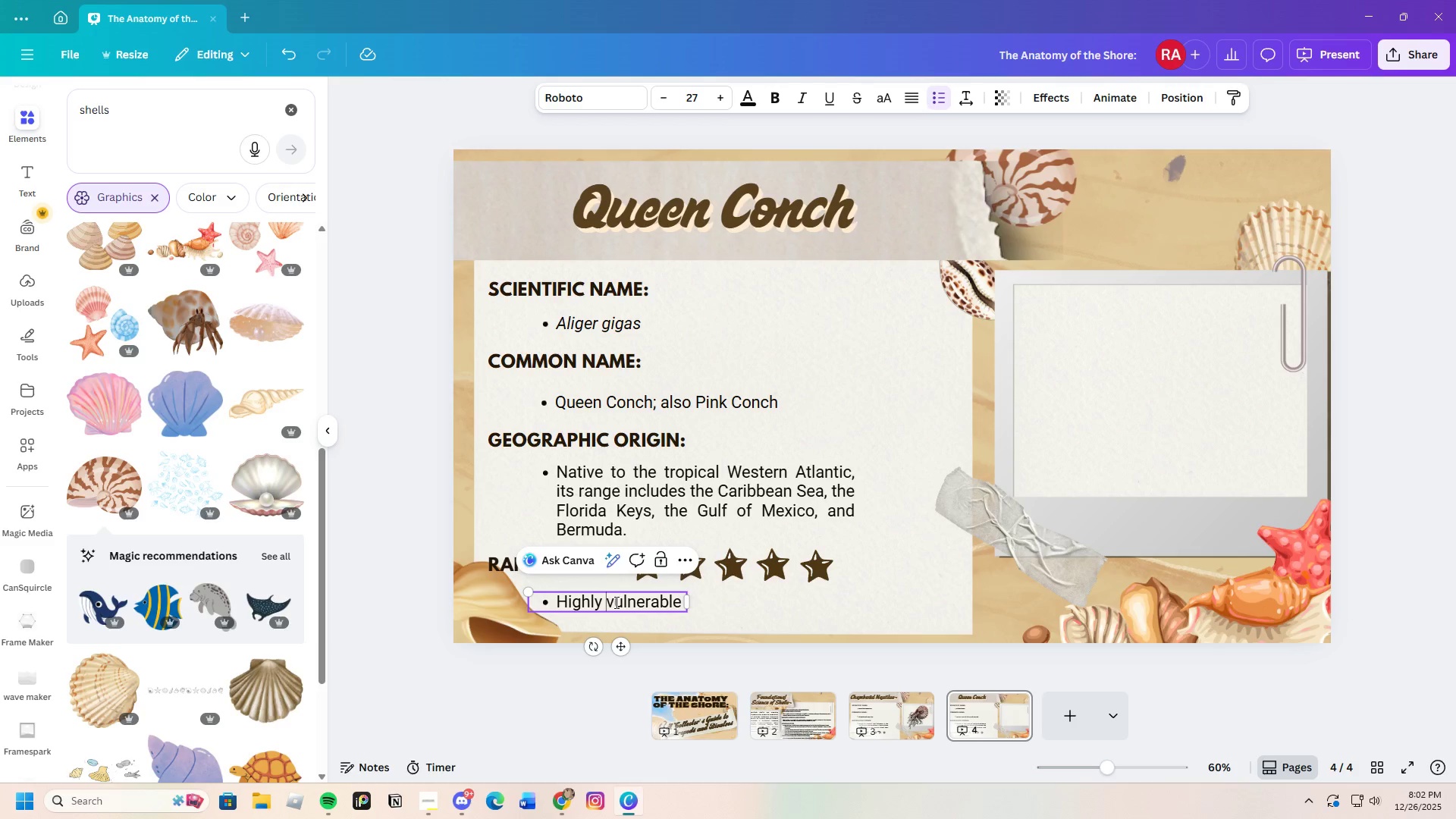 
left_click_drag(start_coordinate=[615, 602], to_coordinate=[551, 608])
 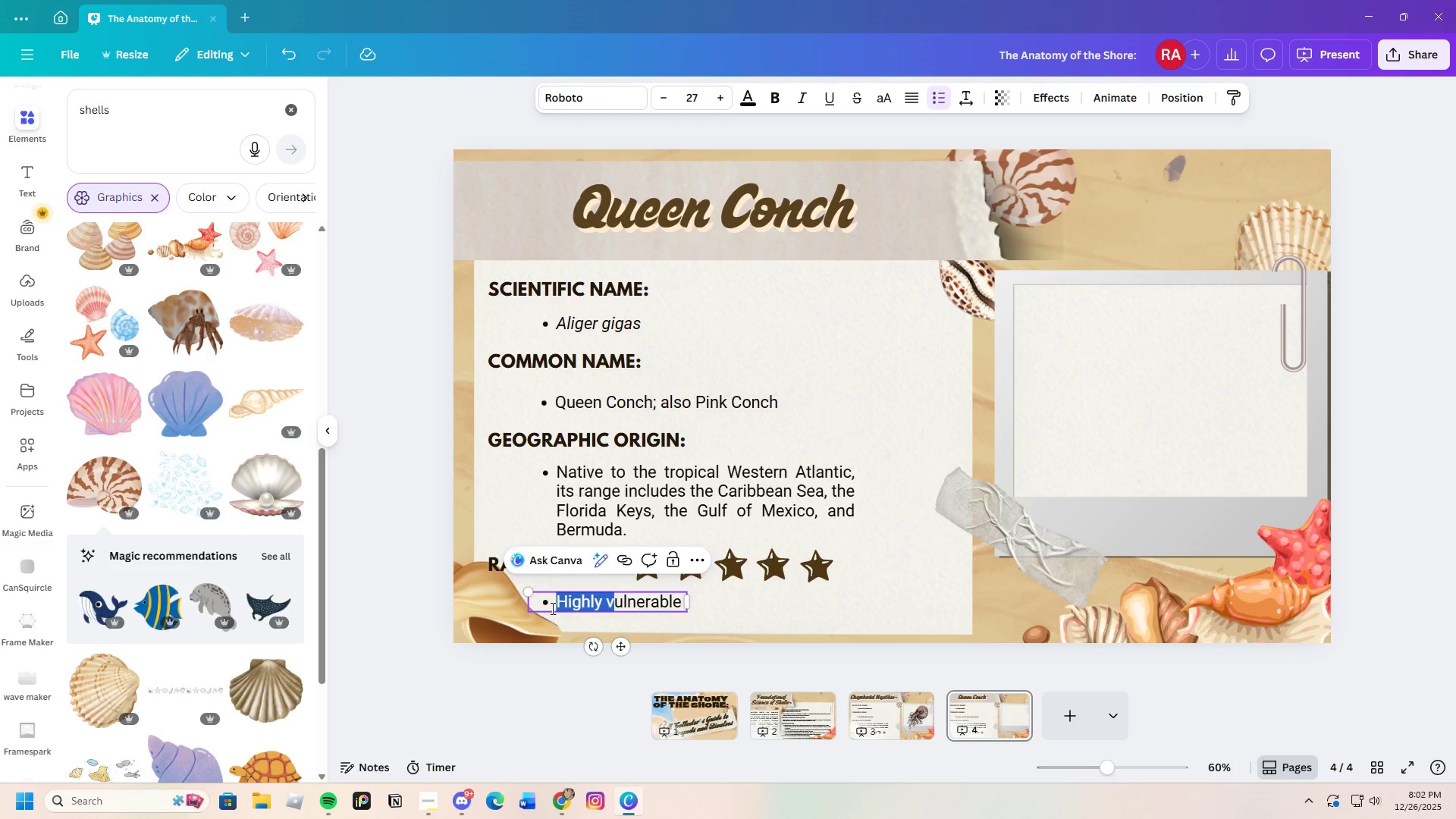 
key(Backspace)
 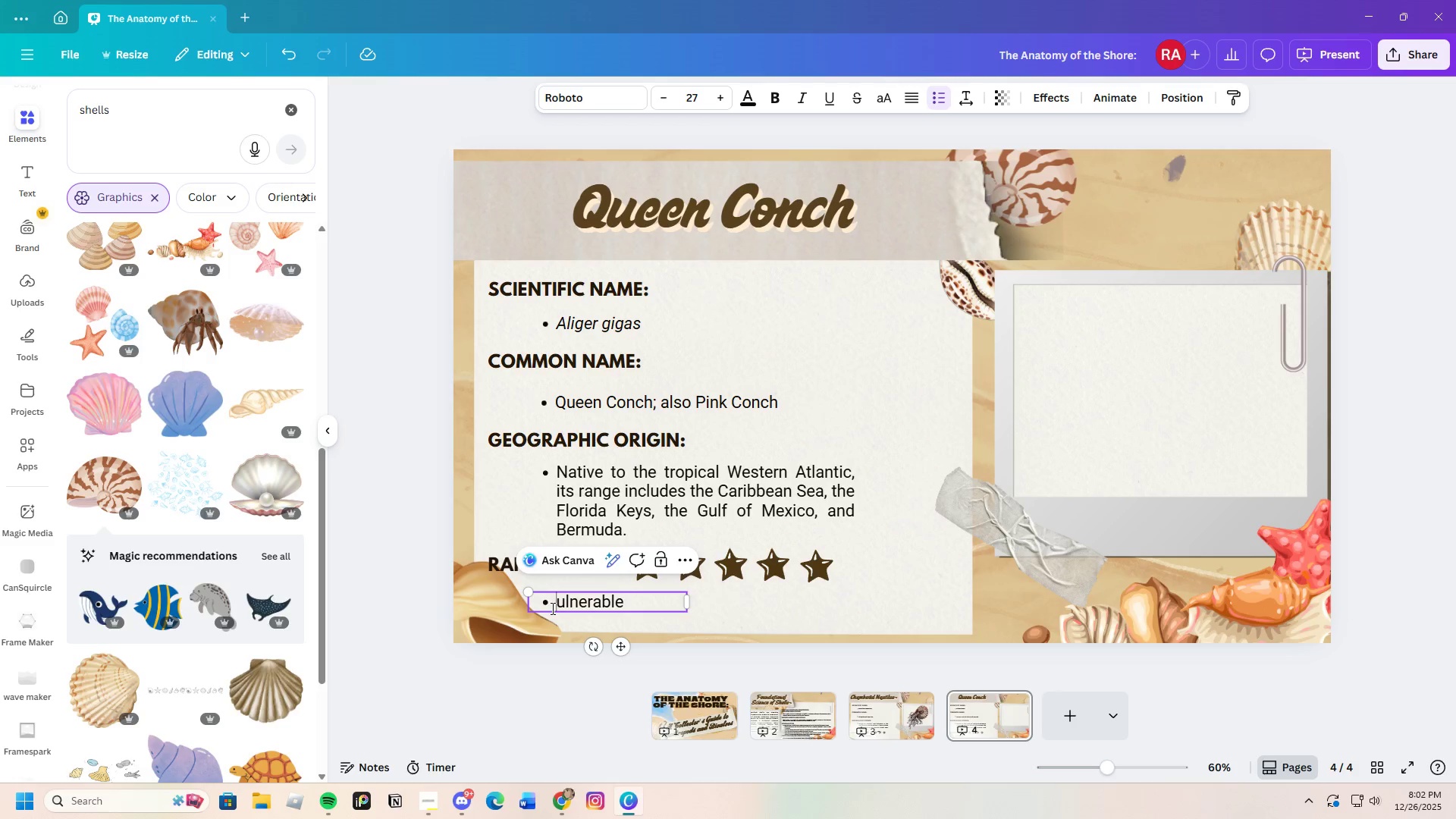 
key(Shift+ShiftLeft)
 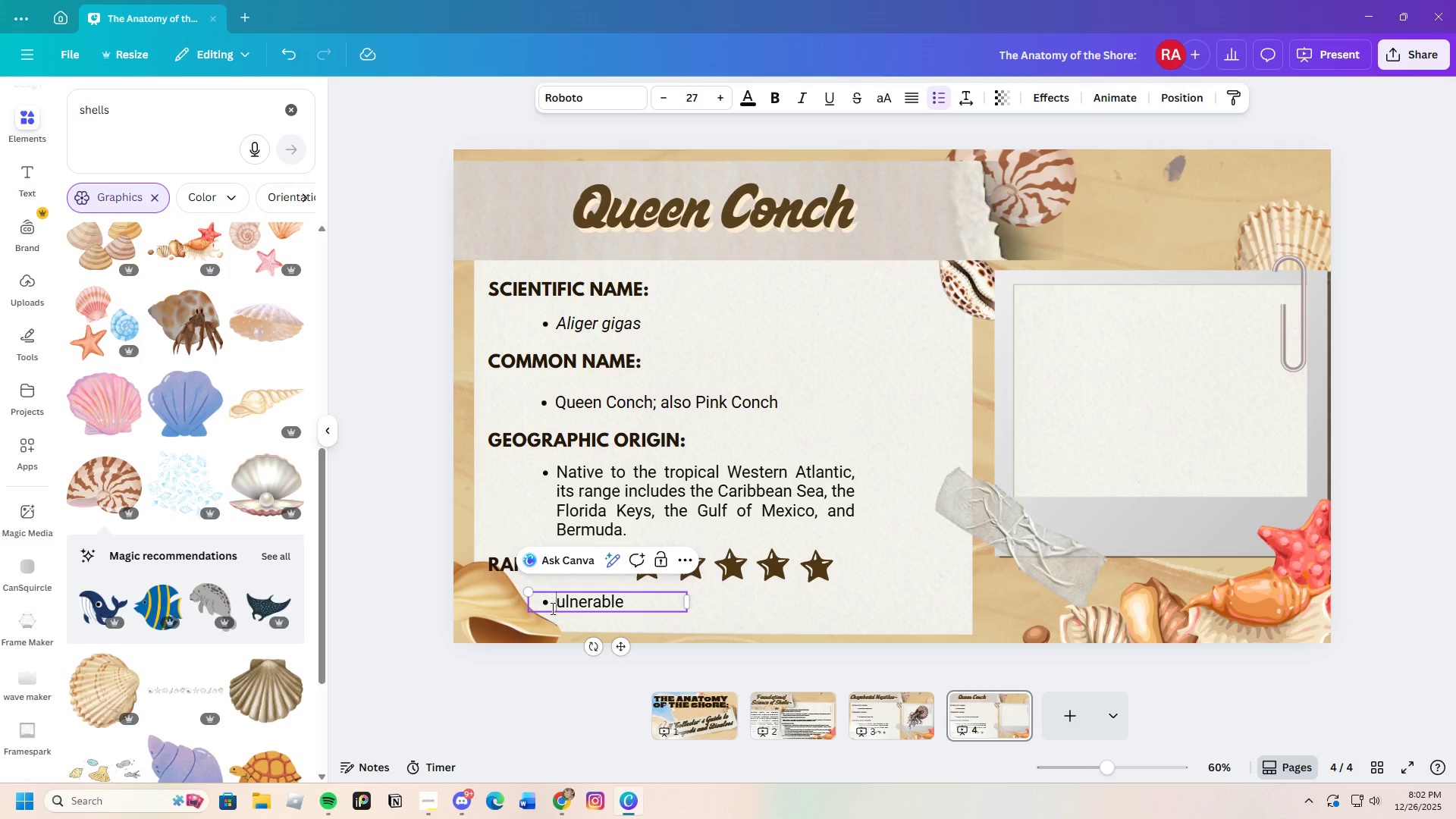 
key(Shift+V)
 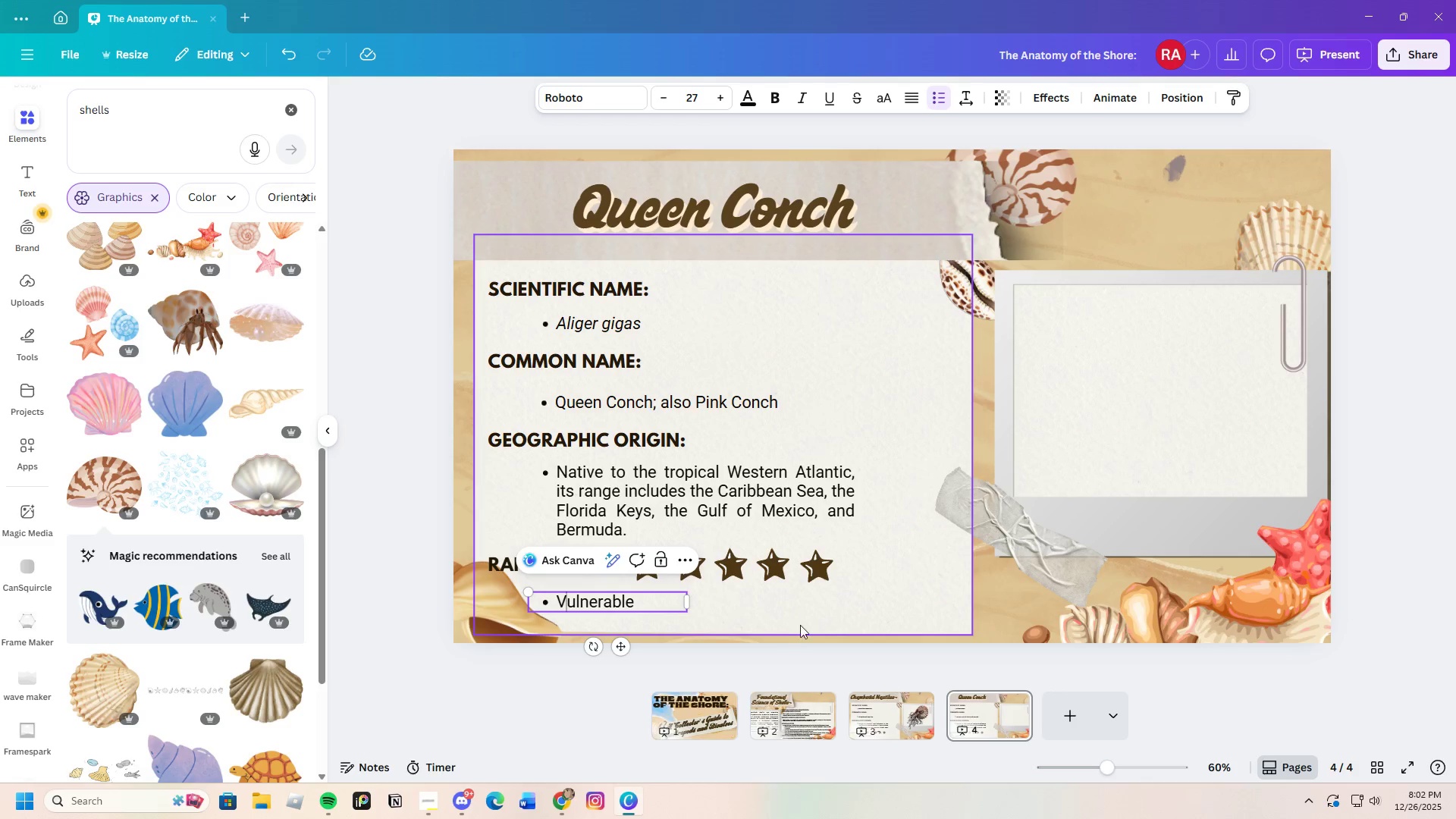 
left_click([822, 577])
 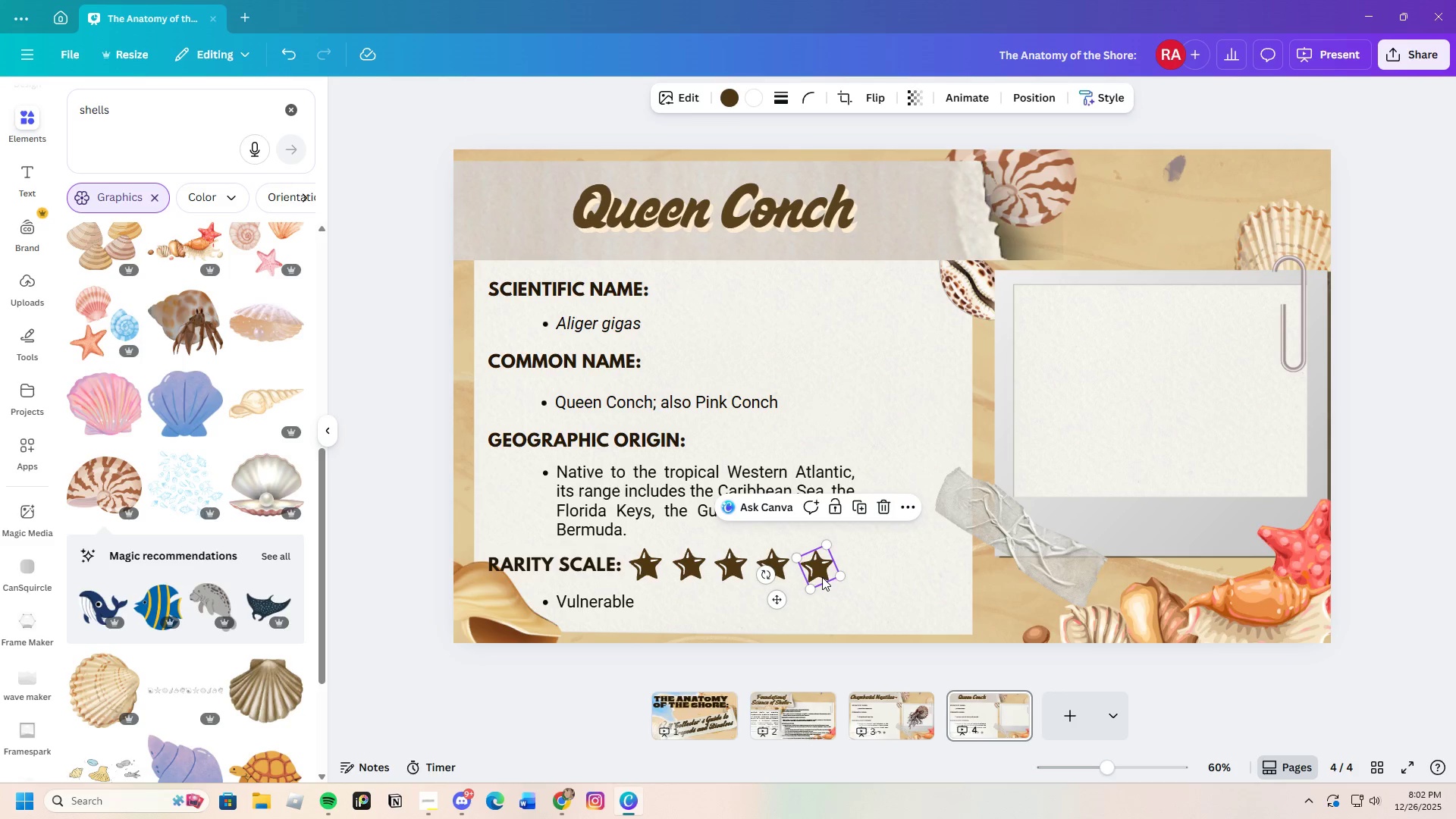 
key(Backspace)
 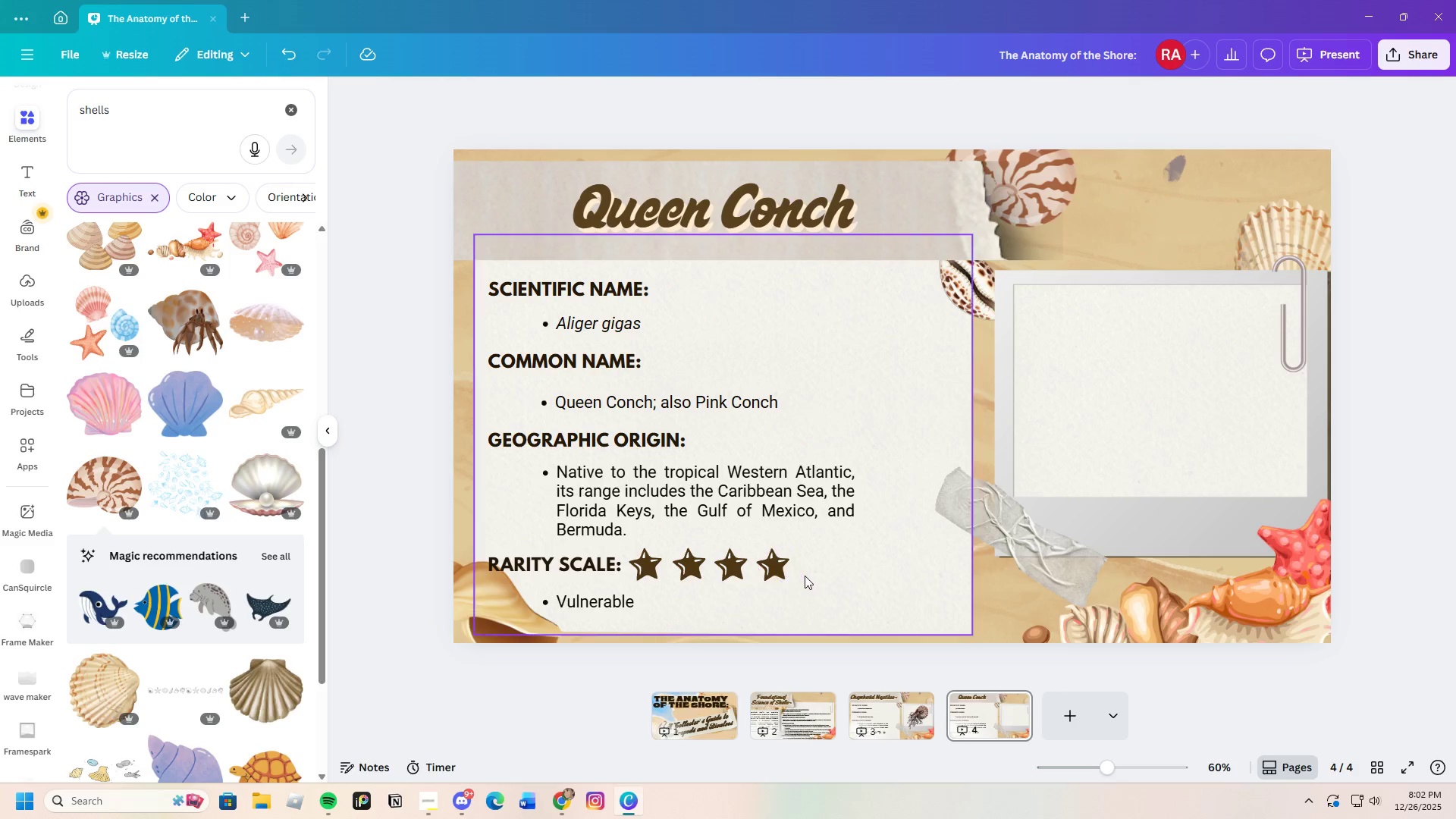 
left_click([819, 583])
 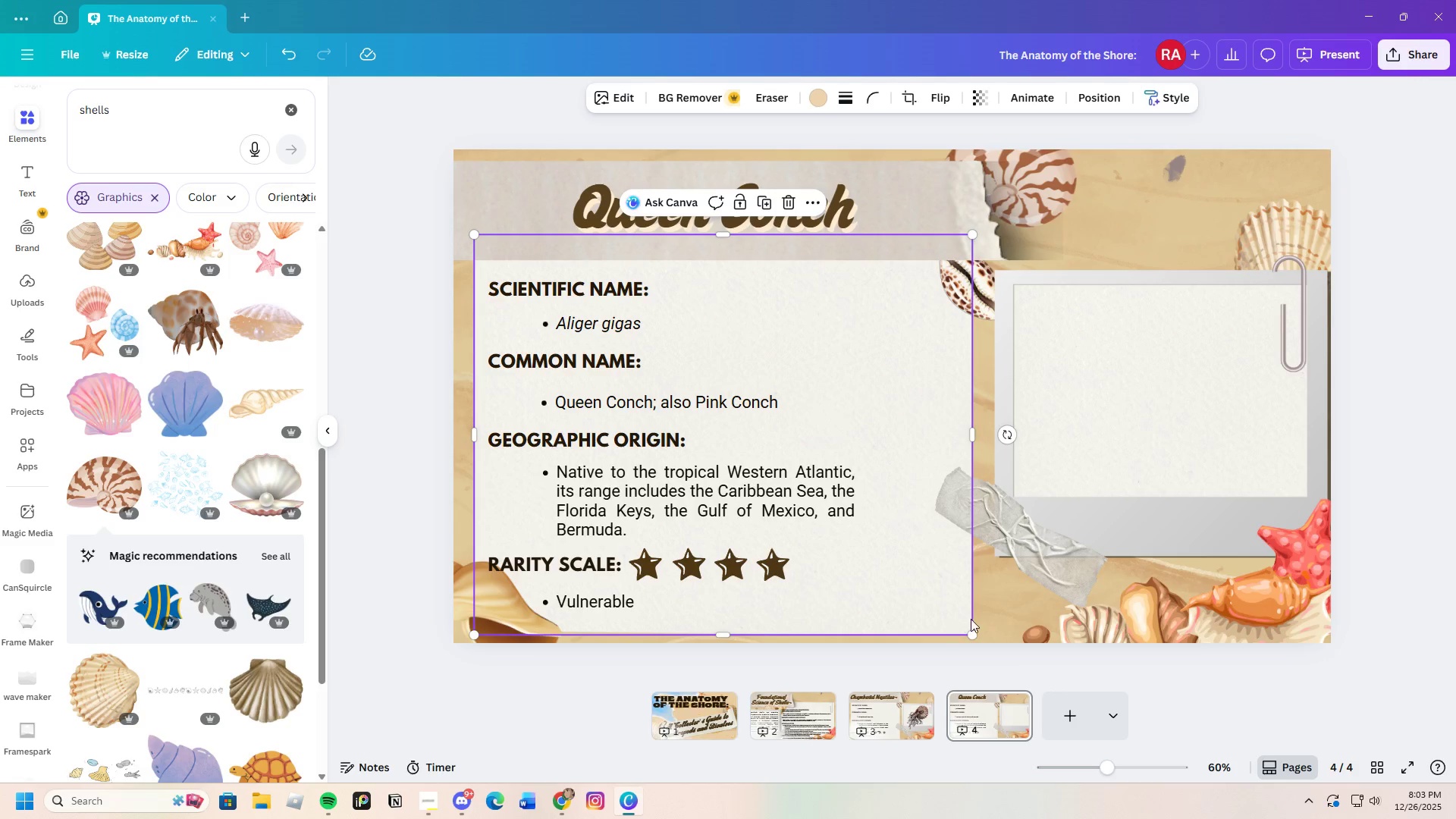 
left_click([993, 614])
 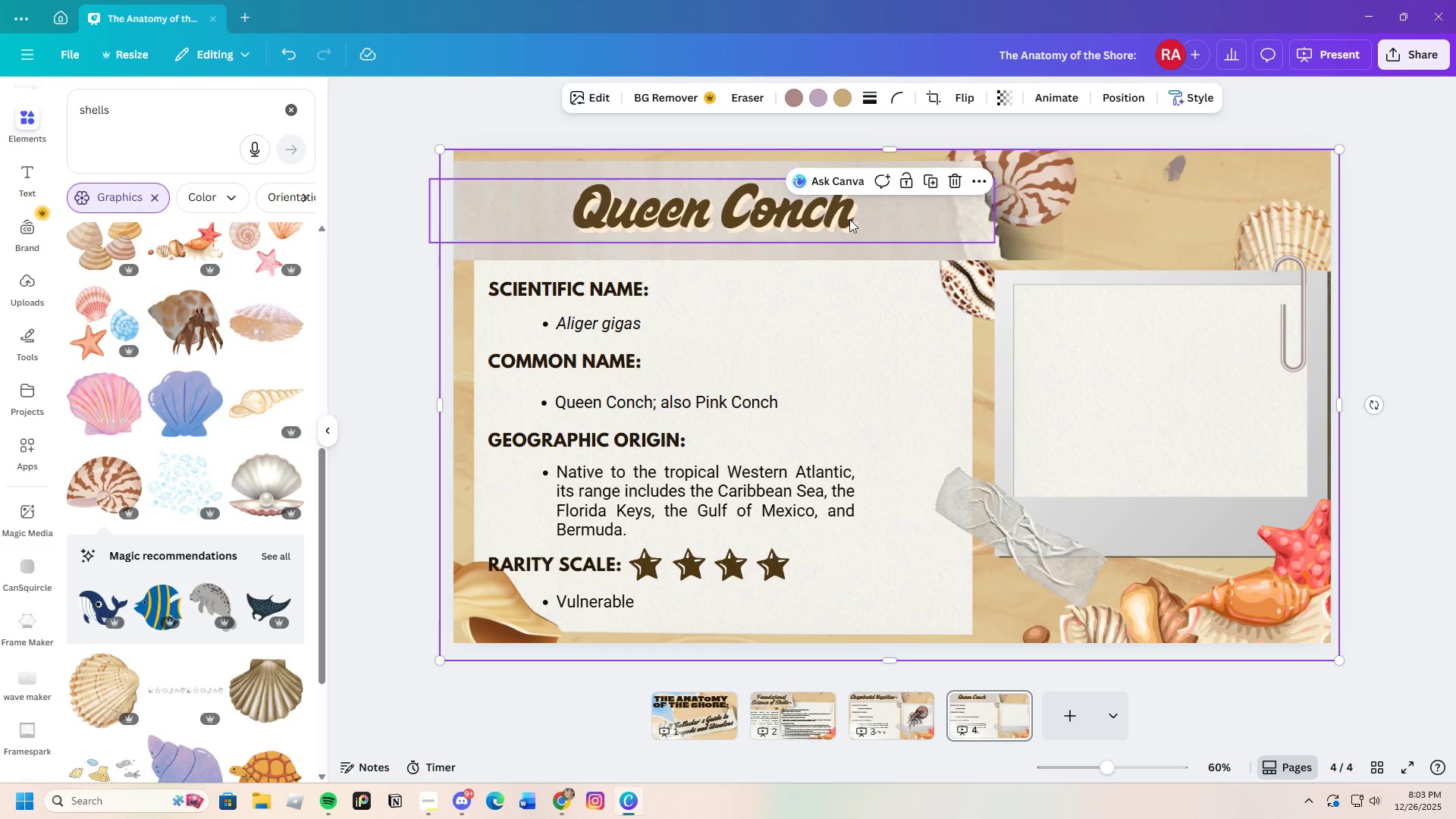 
wait(57.3)
 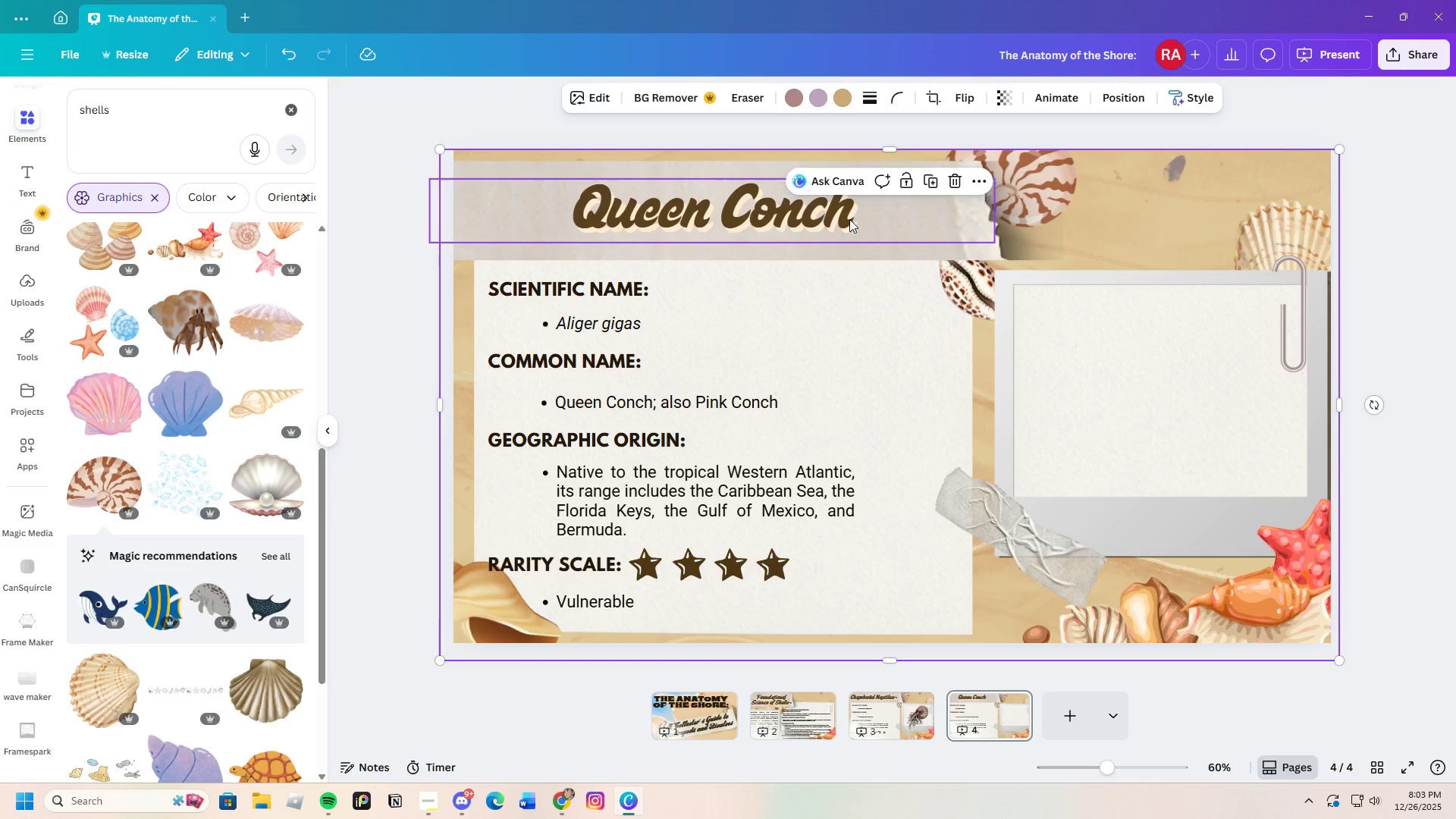 
key(Backspace)
key(Backspace)
key(Backspace)
key(Backspace)
key(Backspace)
key(Backspace)
key(Backspace)
key(Backspace)
type(Quew)
key(Backspace)
key(Backspace)
type(een Conch)
 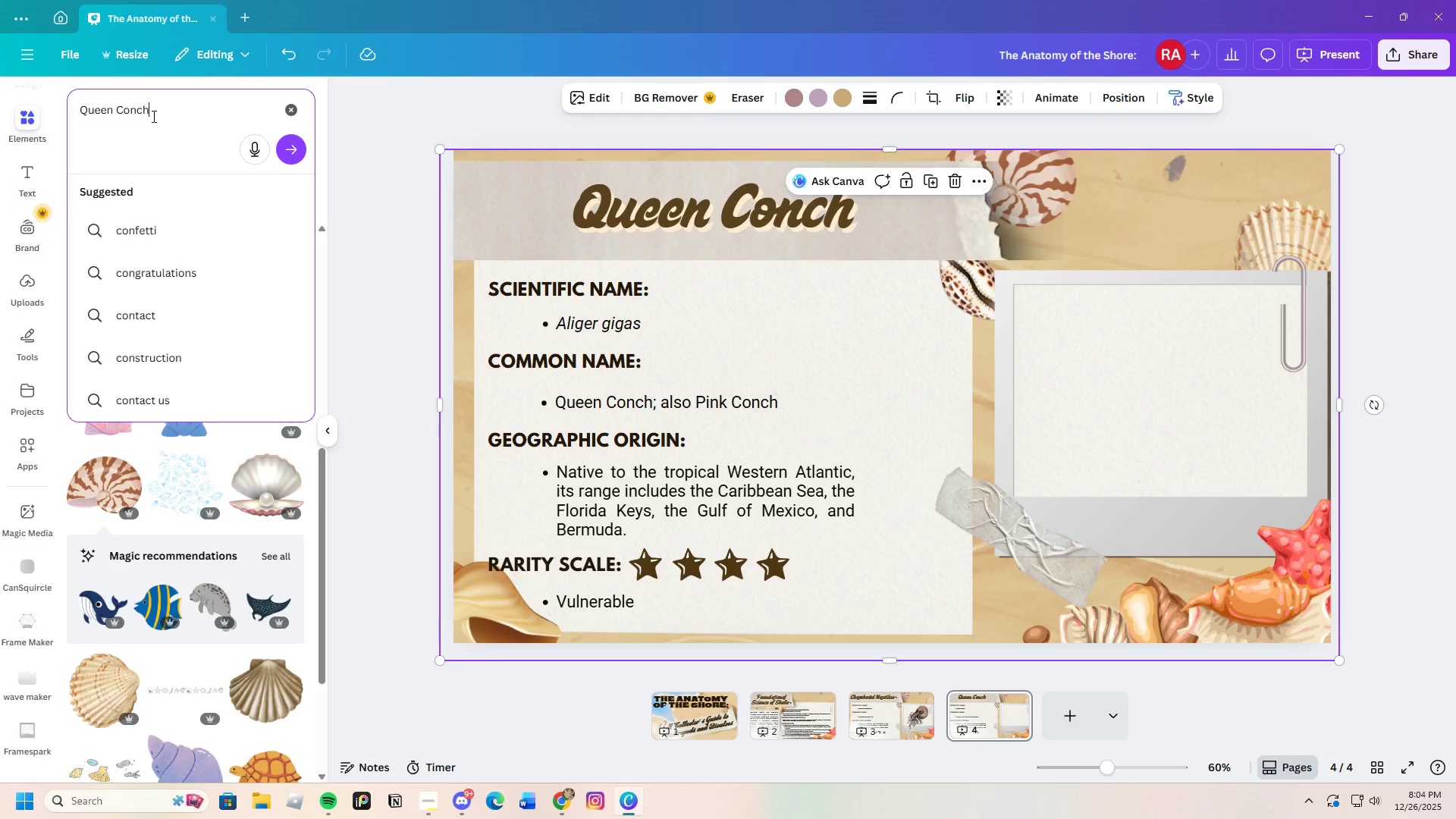 
key(Enter)
 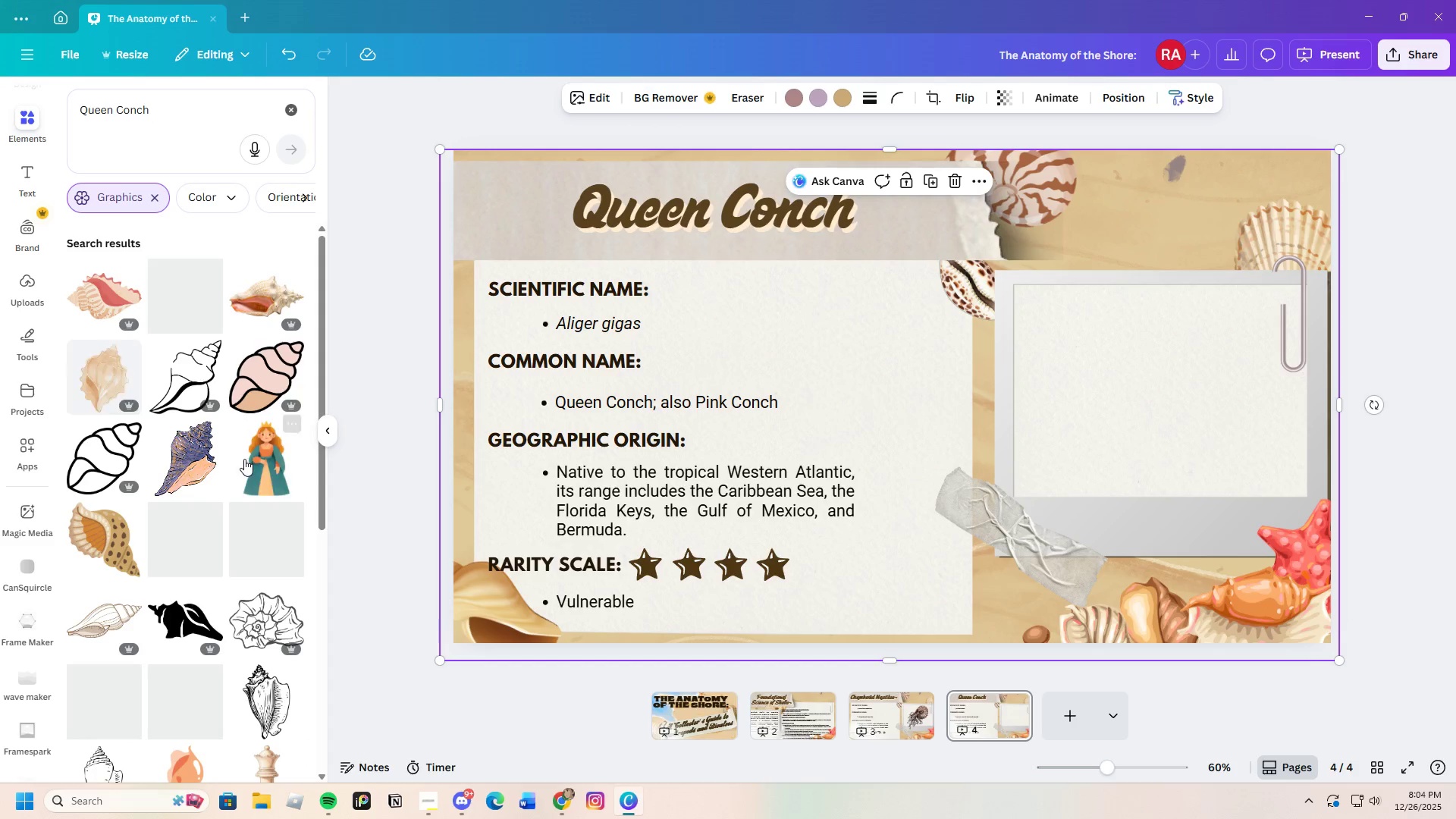 
mouse_move([202, 491])
 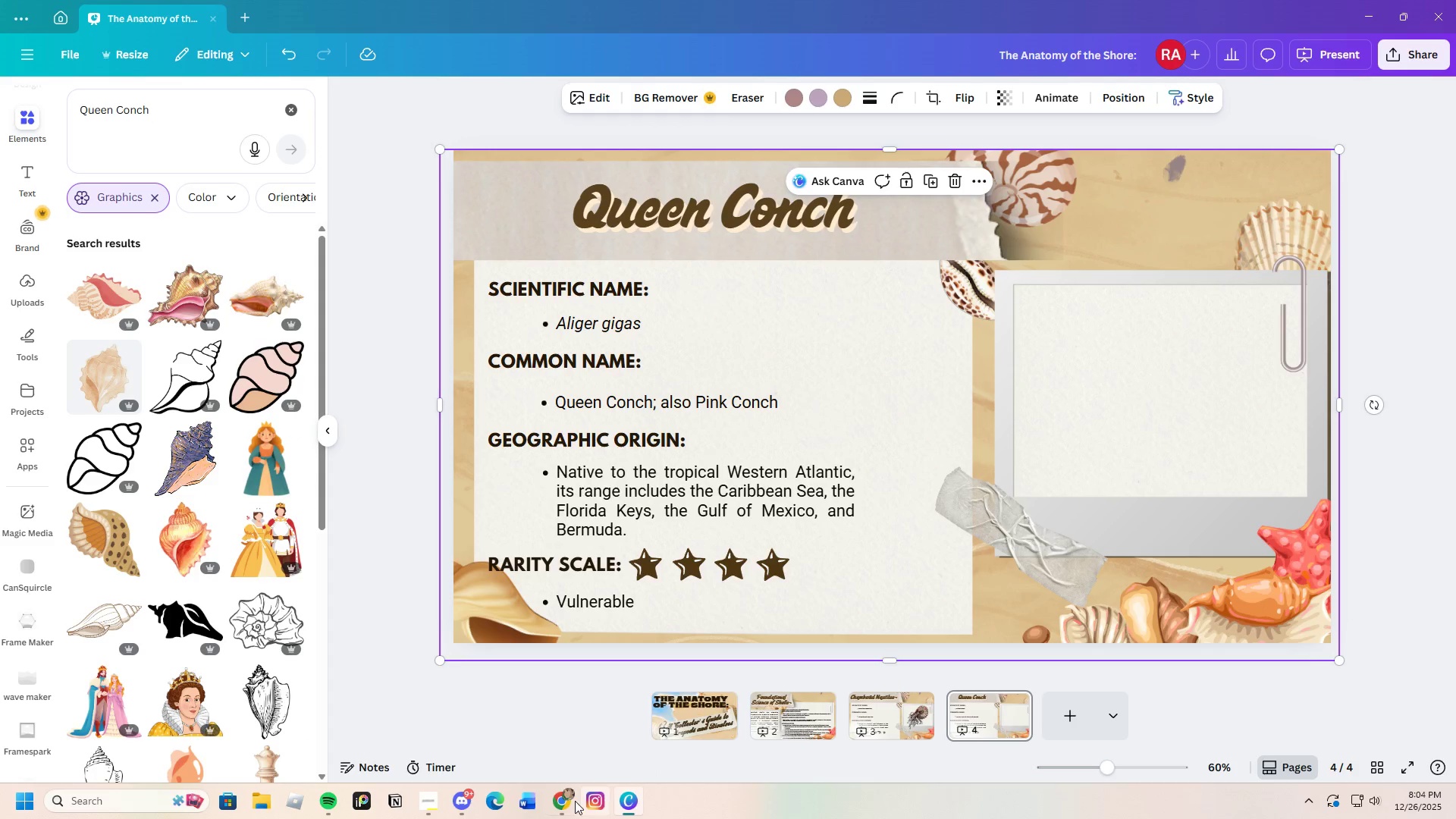 
left_click([568, 802])
 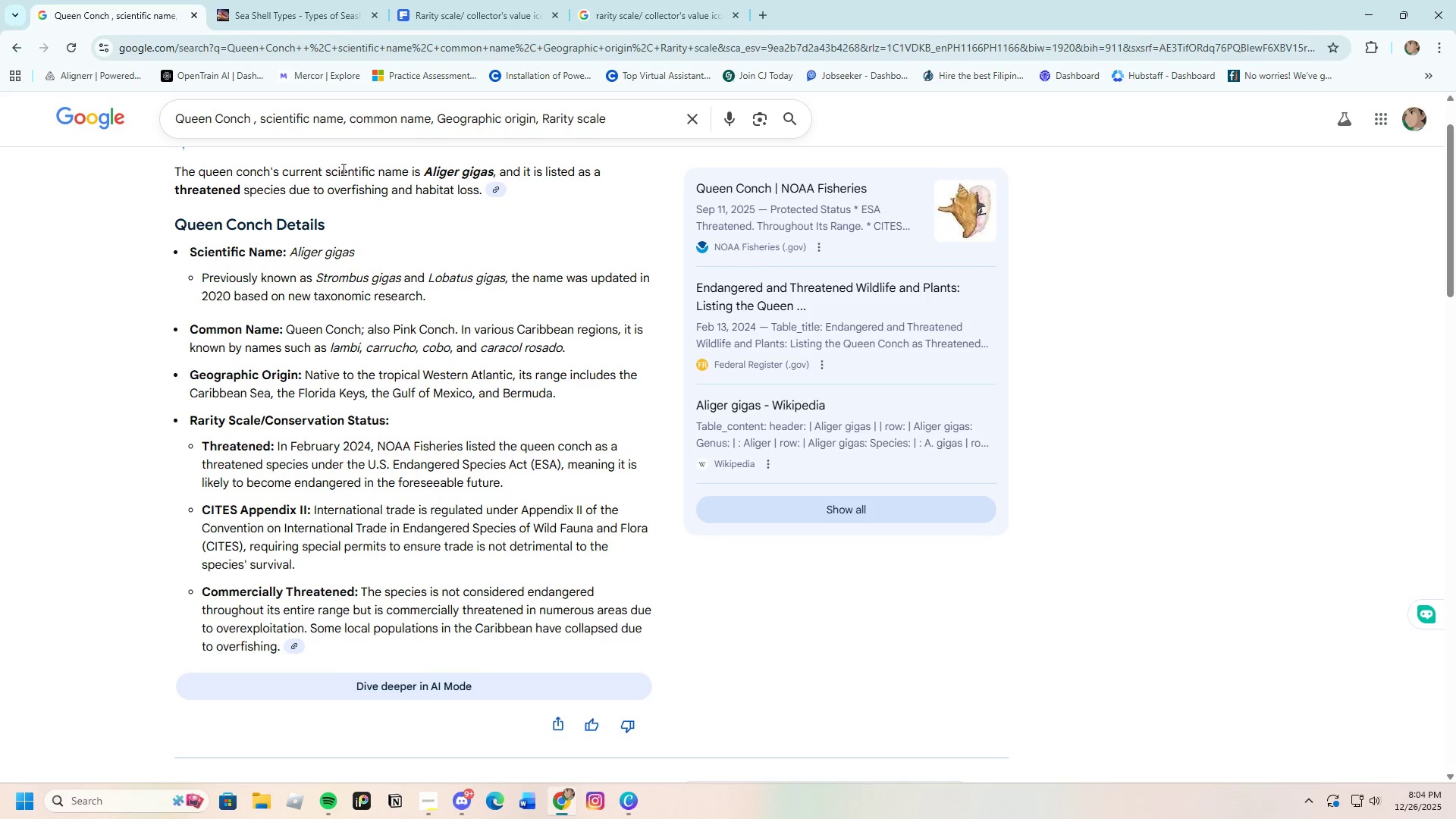 
scroll: coordinate [265, 252], scroll_direction: up, amount: 6.0
 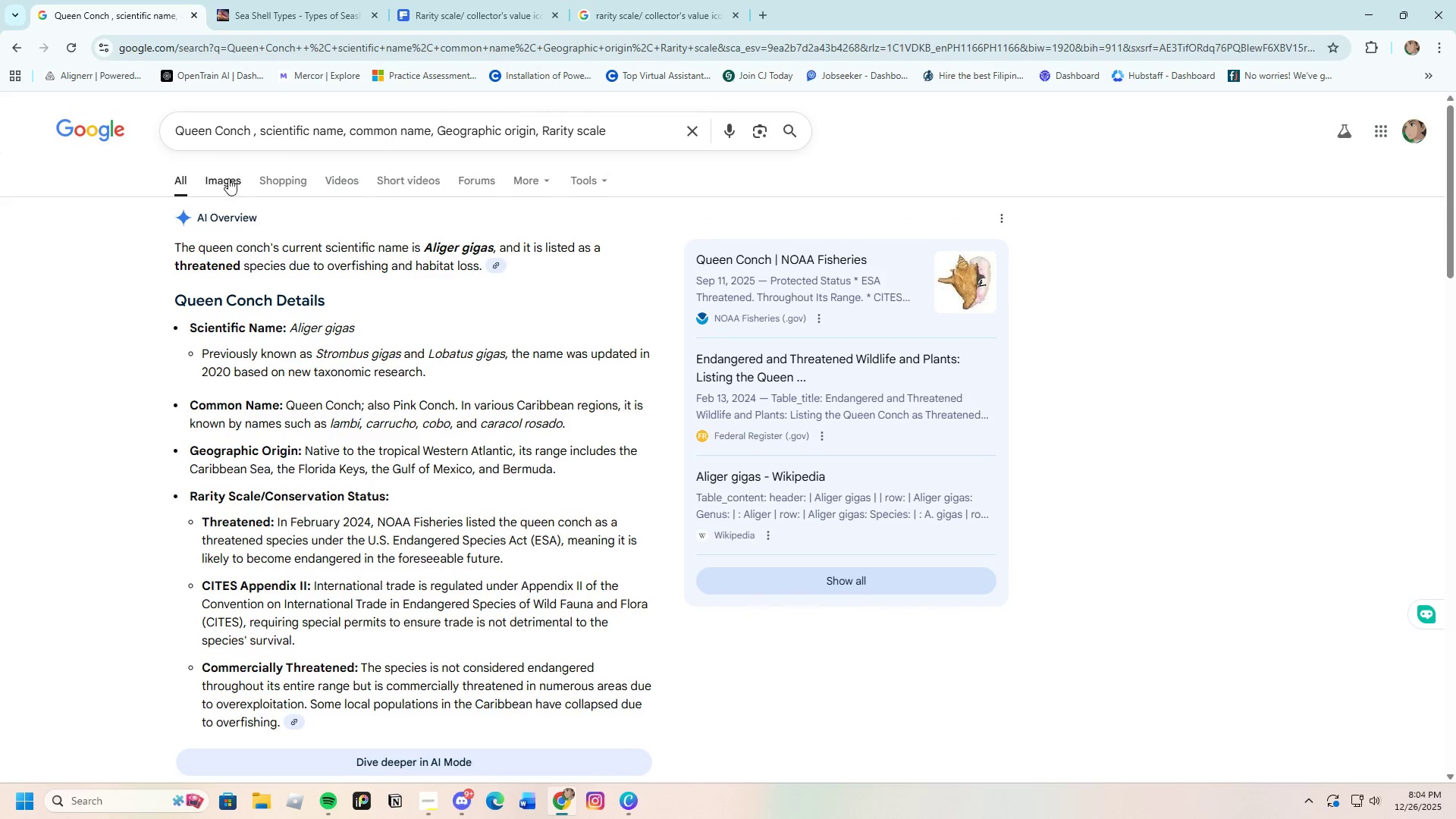 
left_click([228, 178])
 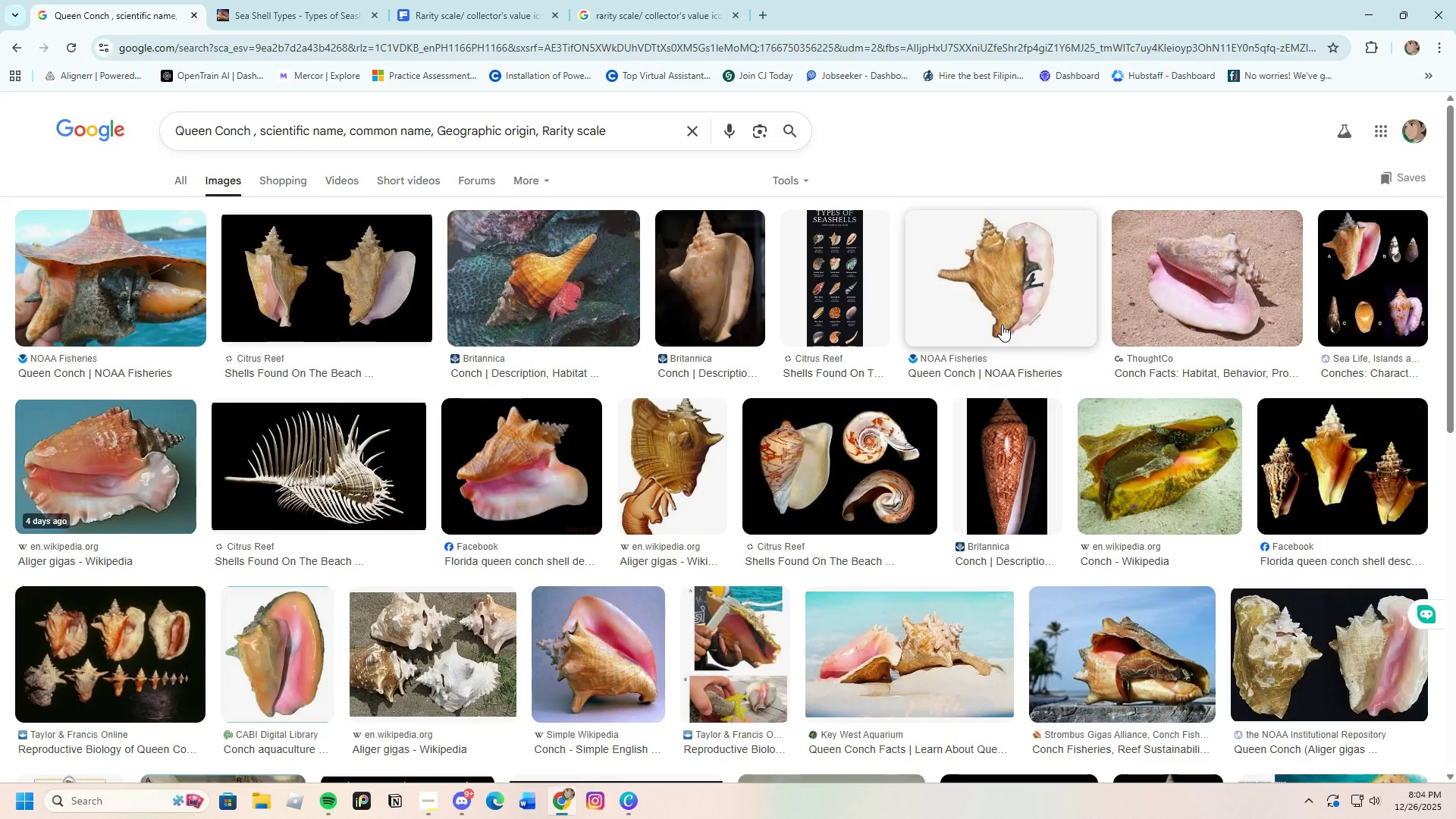 
wait(9.97)
 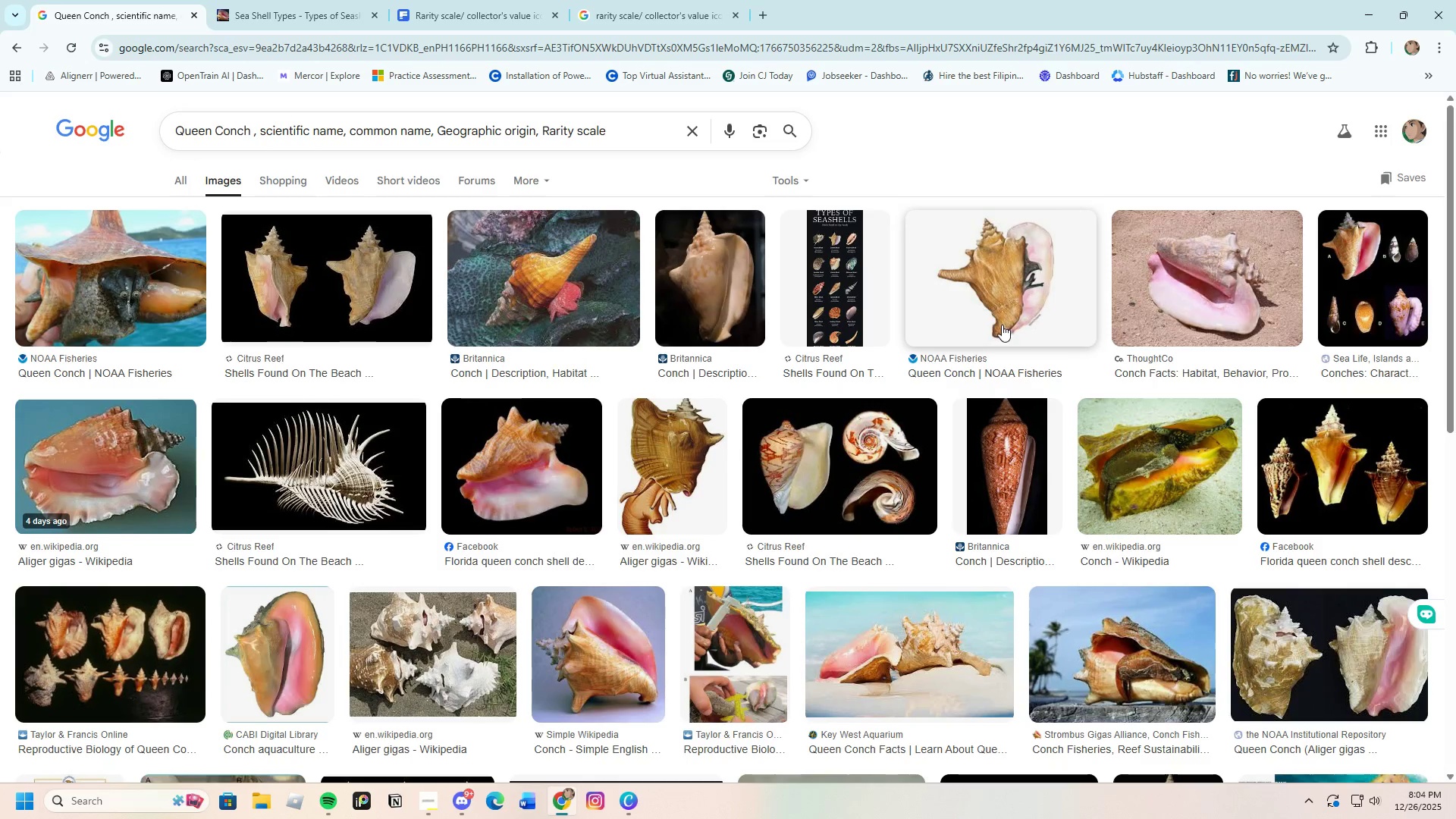 
left_click([301, 0])
 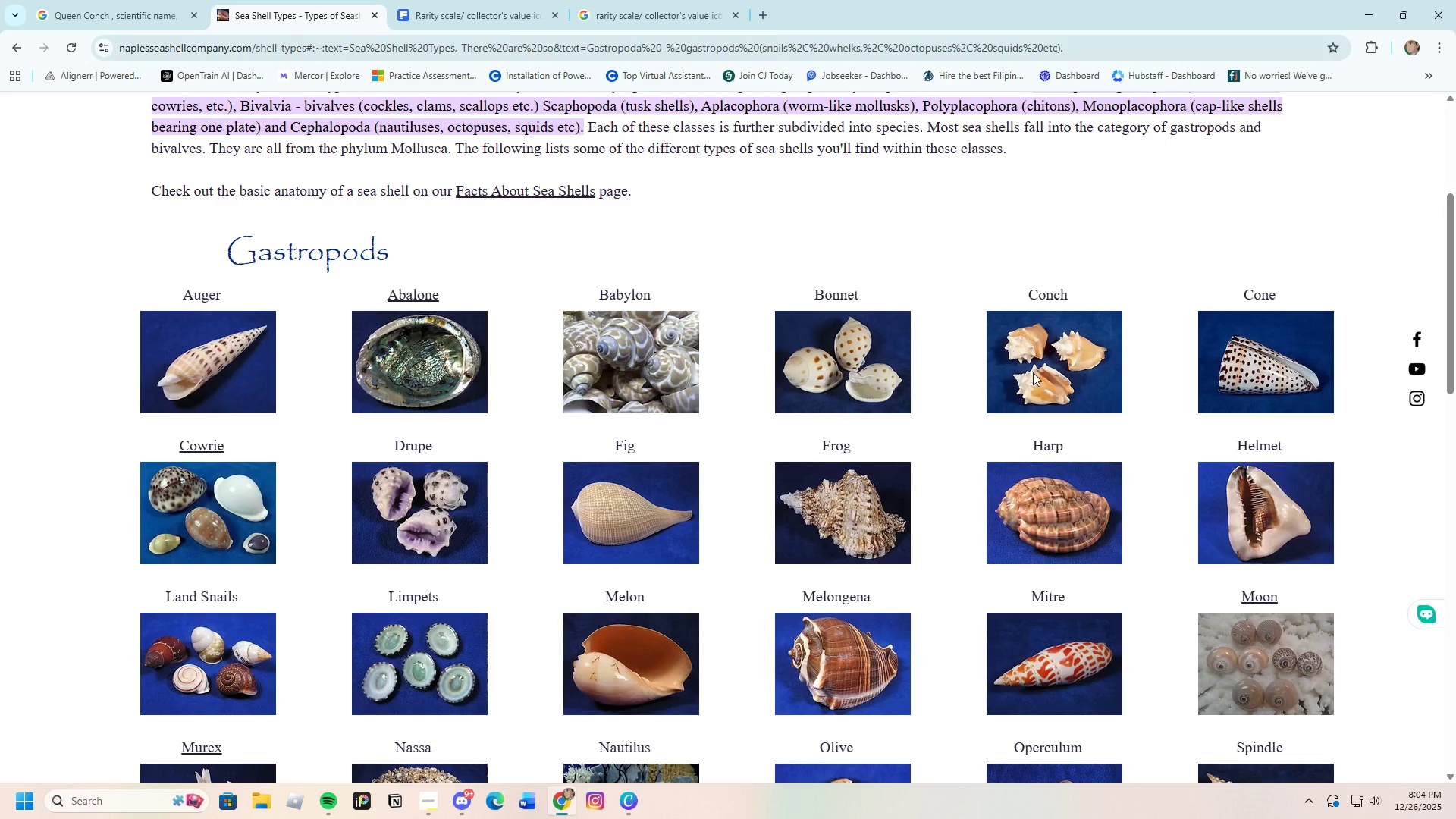 
left_click([133, 0])
 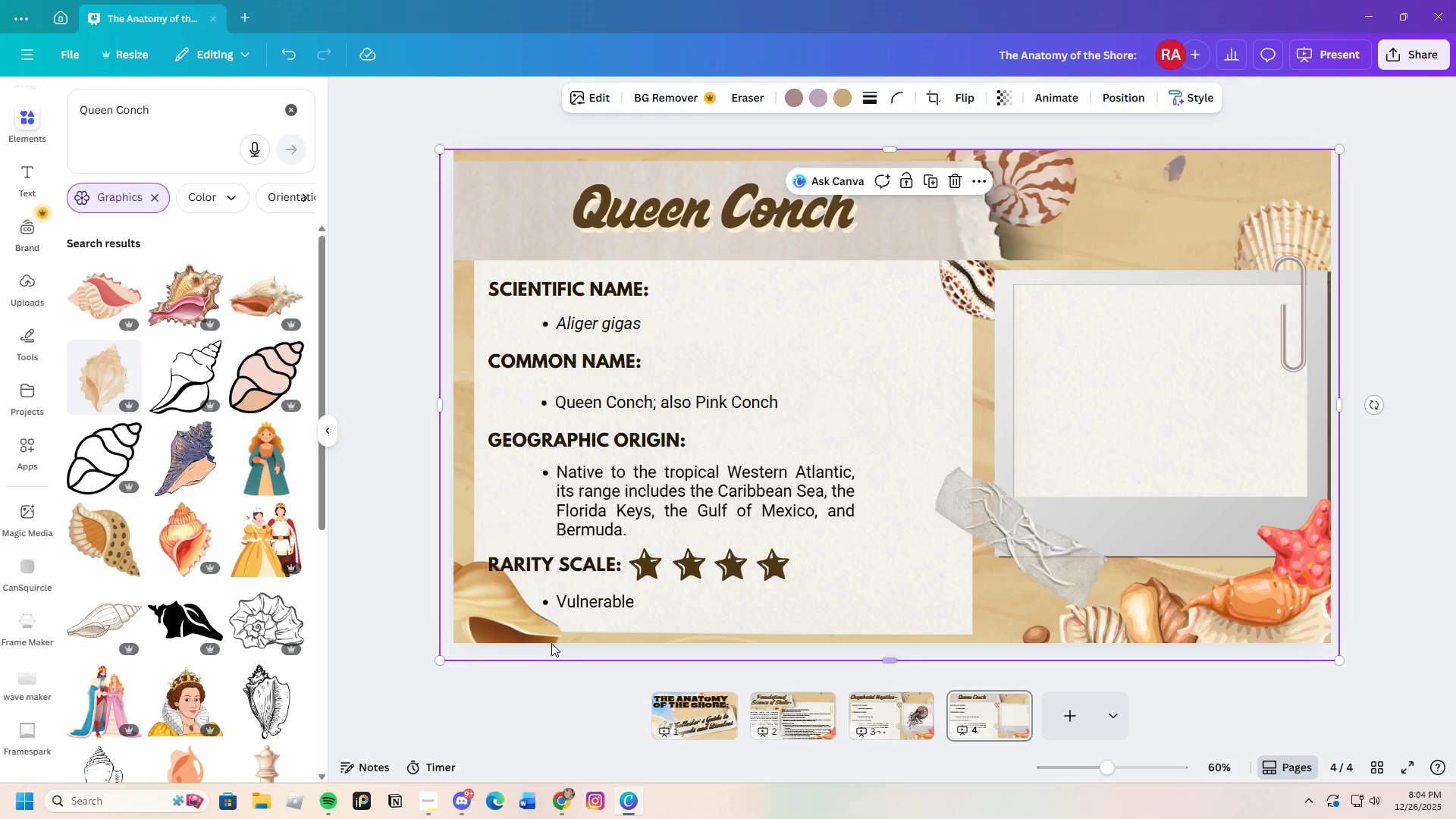 
wait(8.16)
 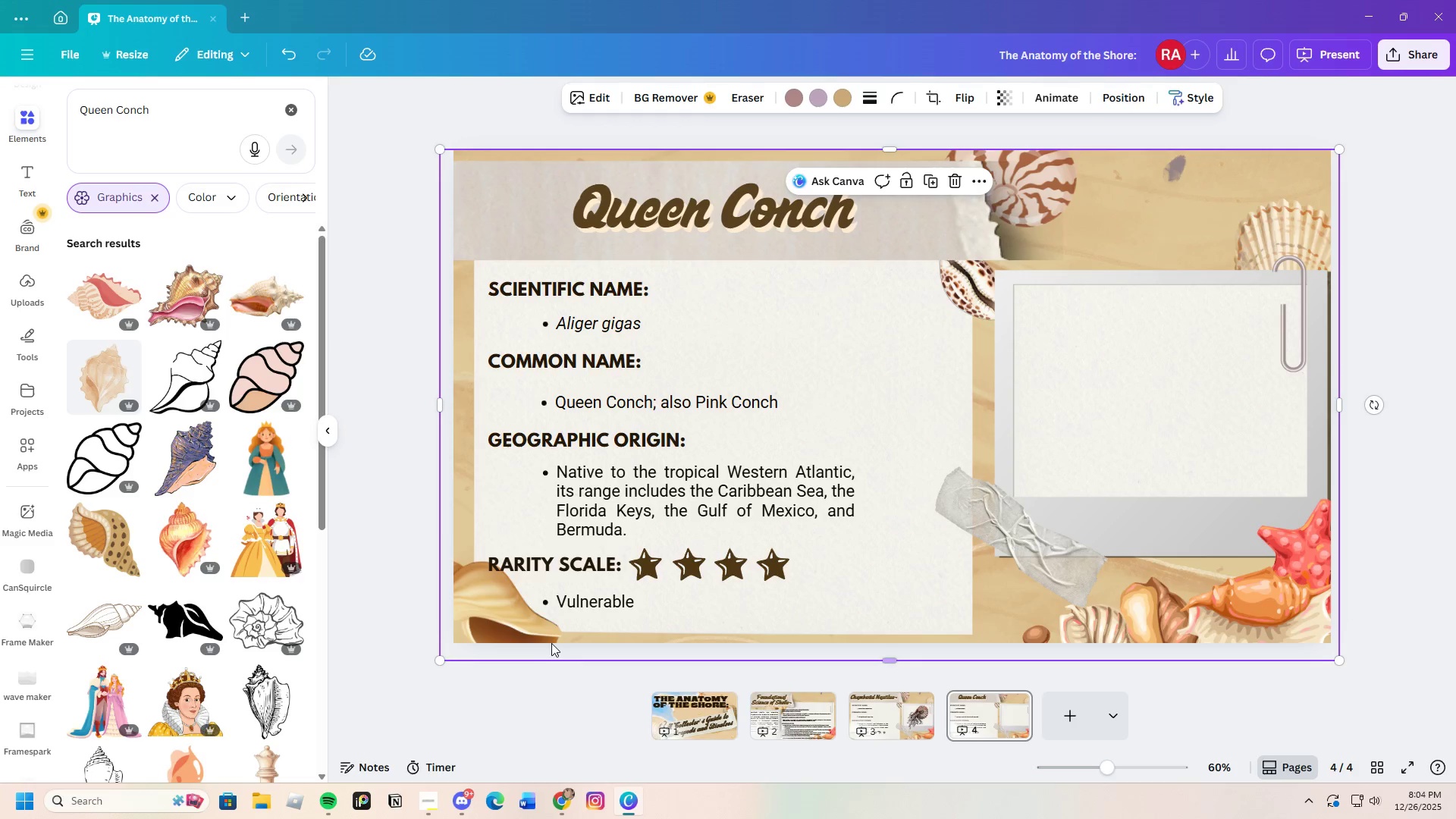 
left_click_drag(start_coordinate=[1133, 197], to_coordinate=[921, 361])
 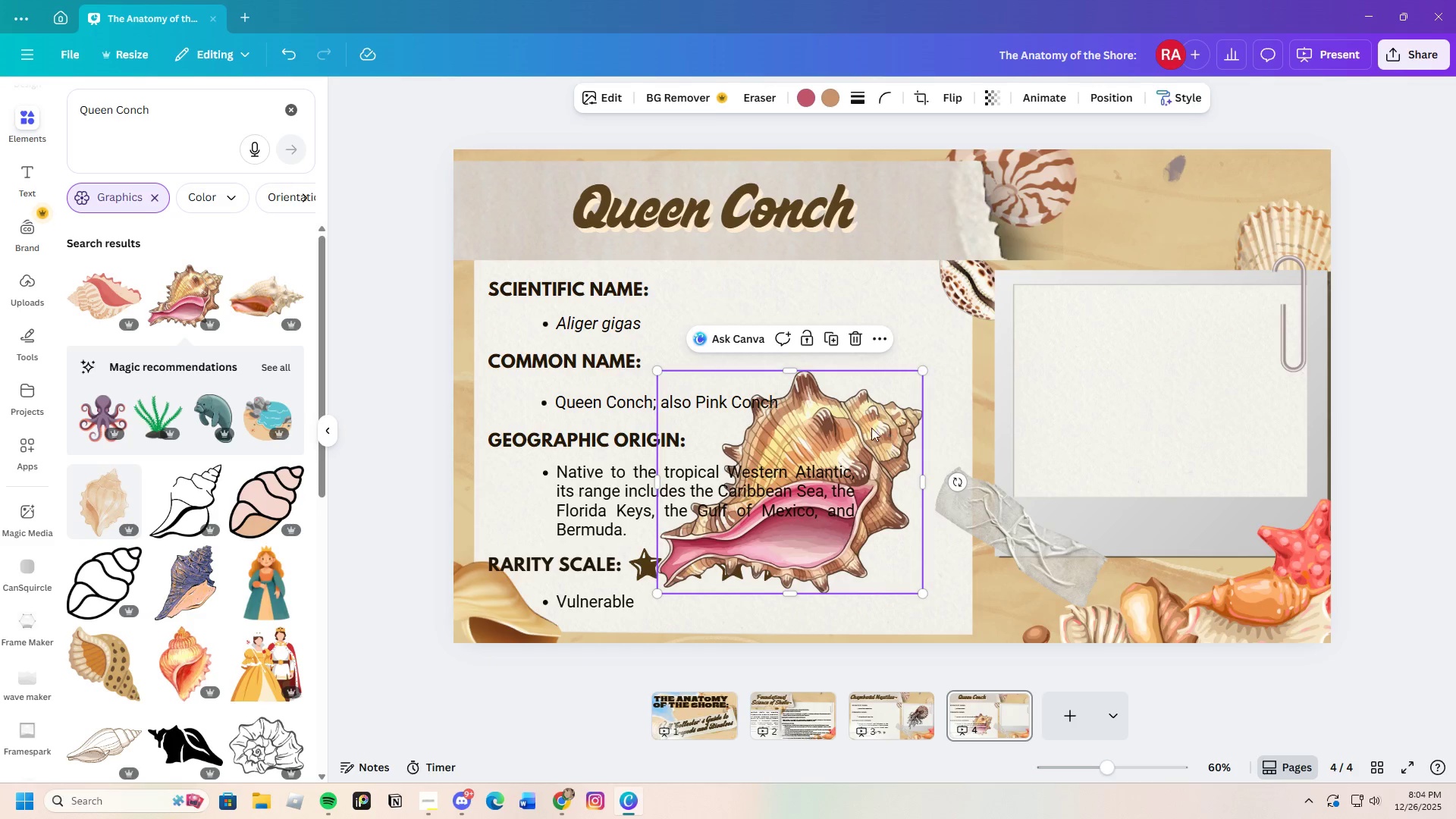 
left_click_drag(start_coordinate=[858, 428], to_coordinate=[1228, 329])
 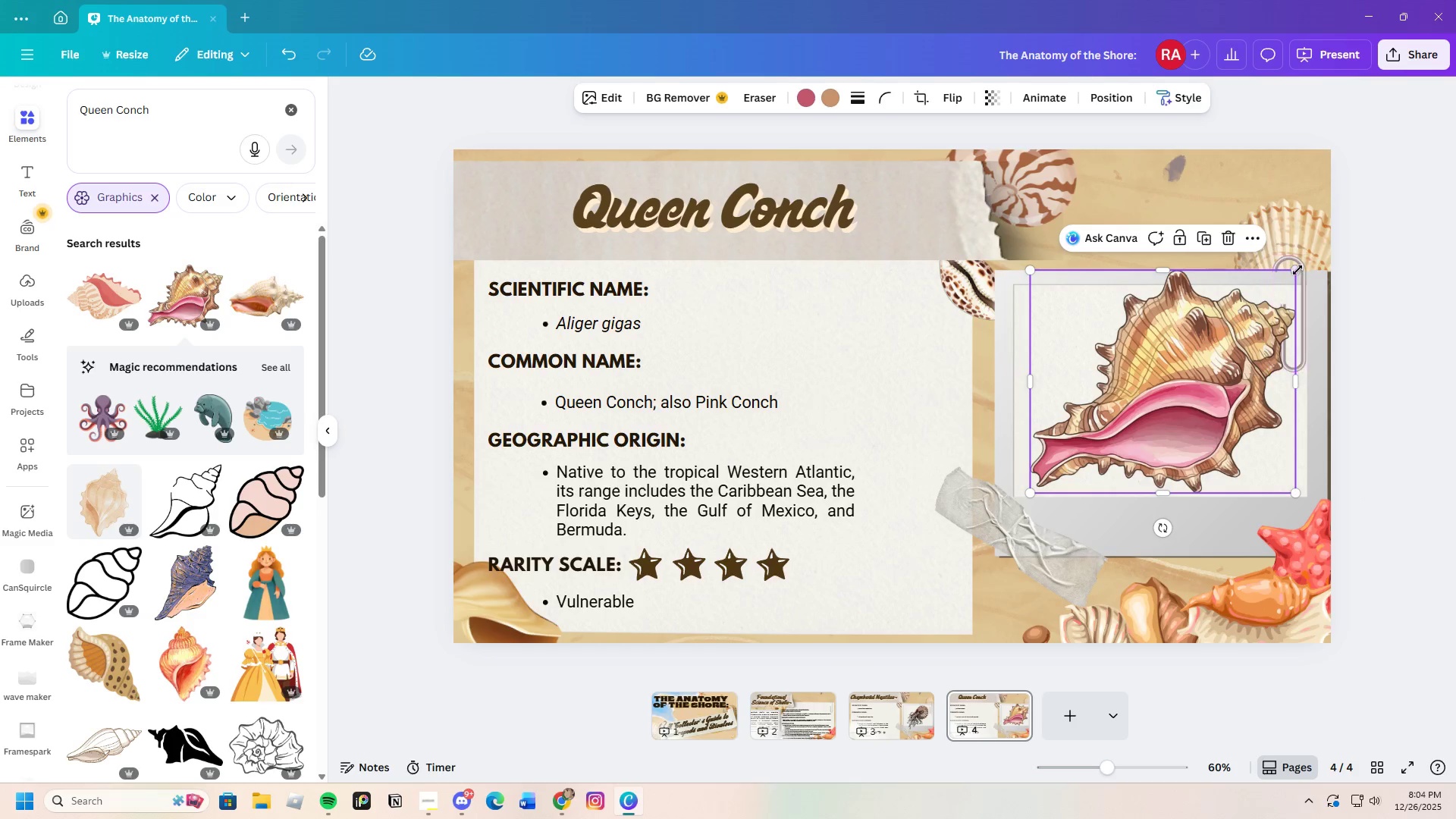 
left_click_drag(start_coordinate=[1298, 270], to_coordinate=[1259, 300])
 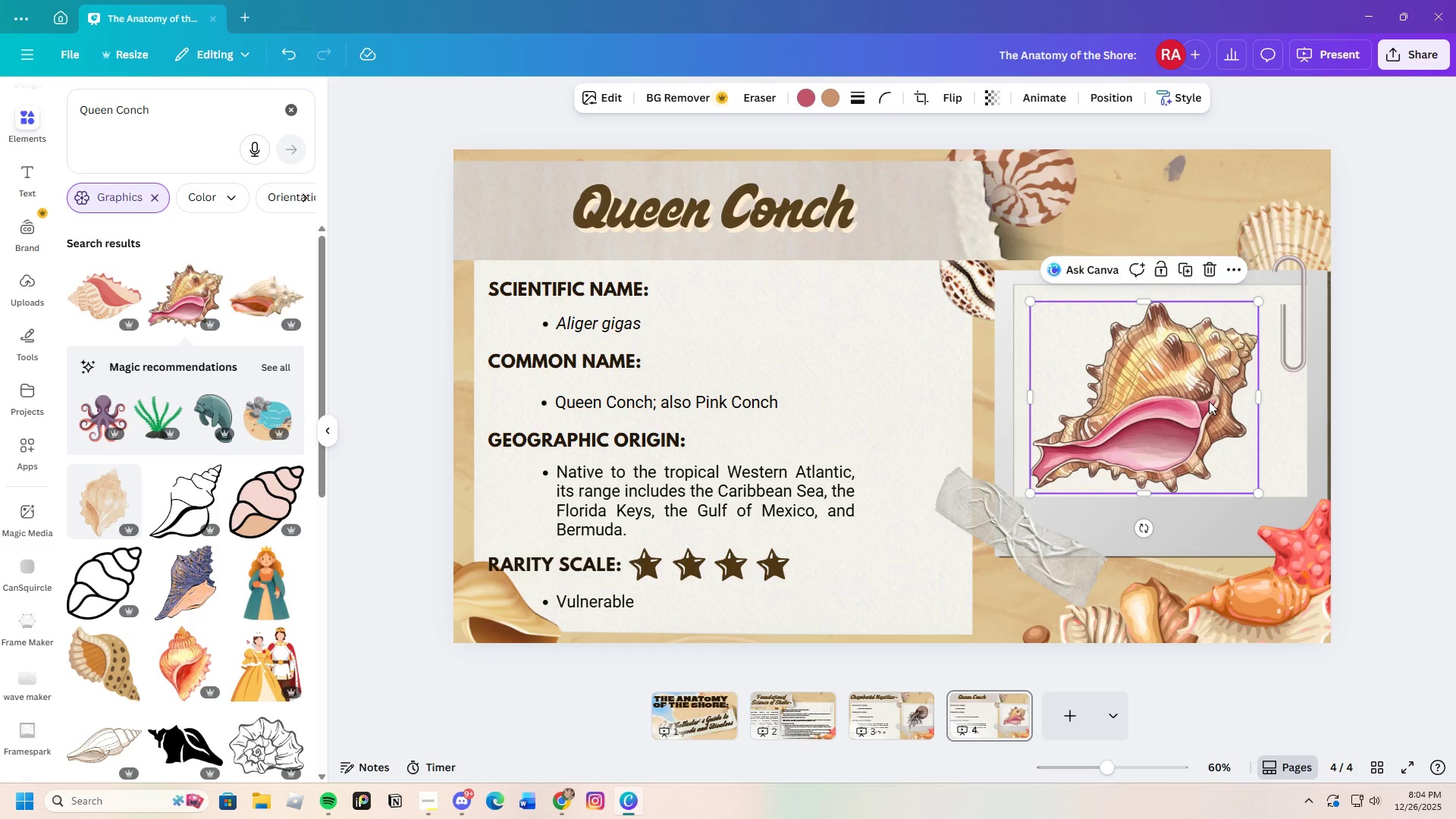 
left_click_drag(start_coordinate=[1209, 401], to_coordinate=[1221, 398])
 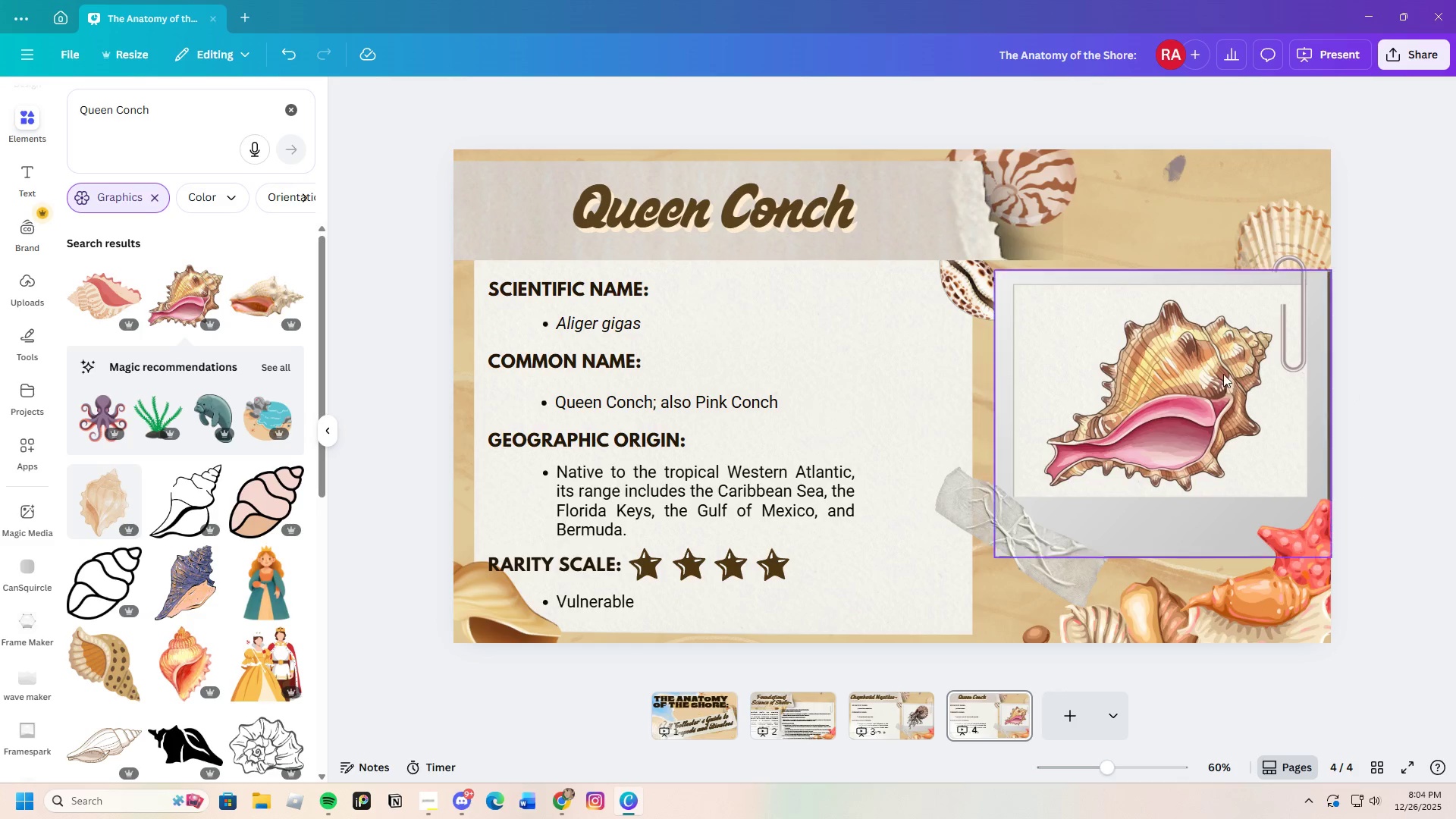 
mouse_move([1235, 372])
 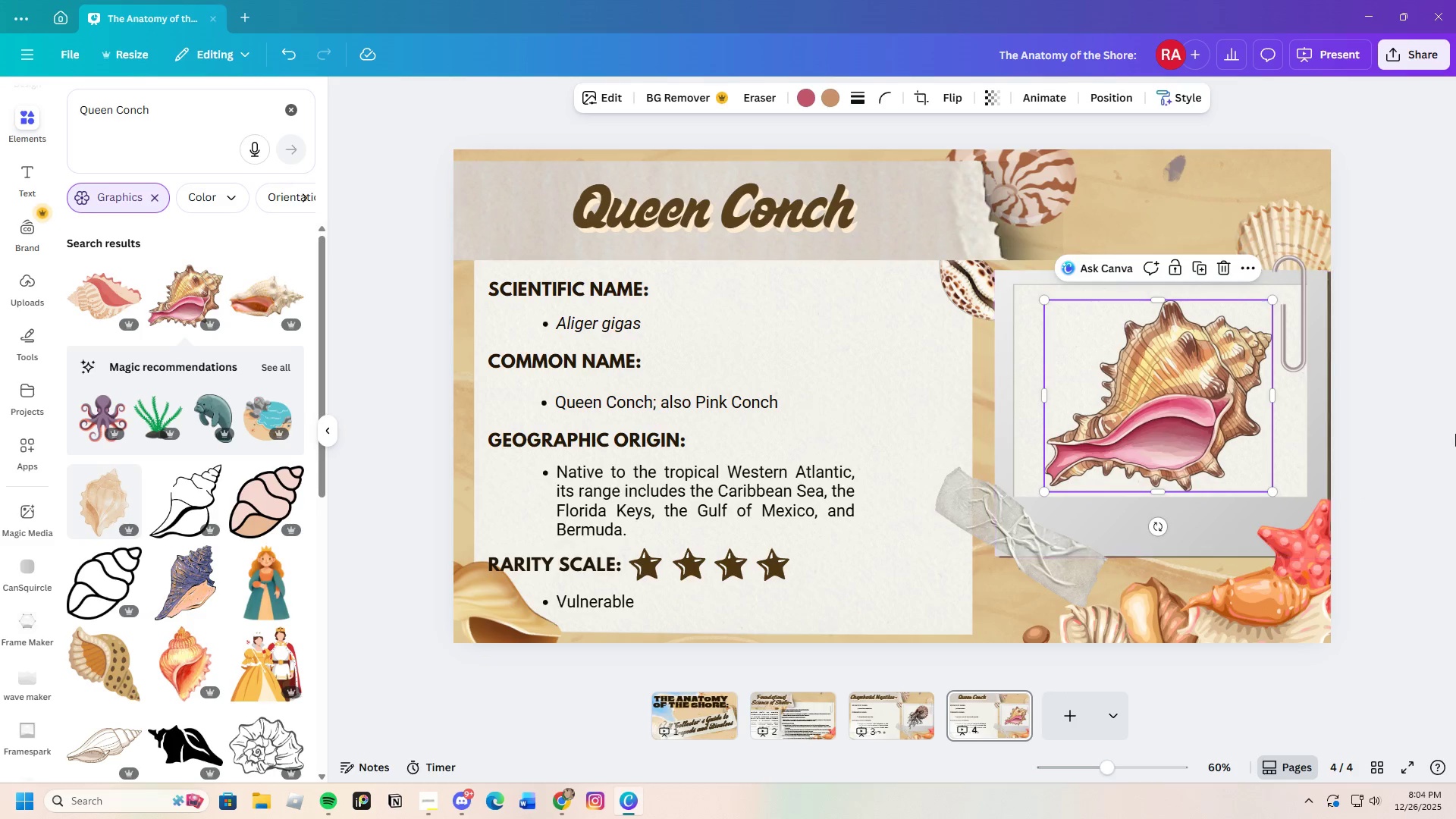 
left_click([1455, 434])
 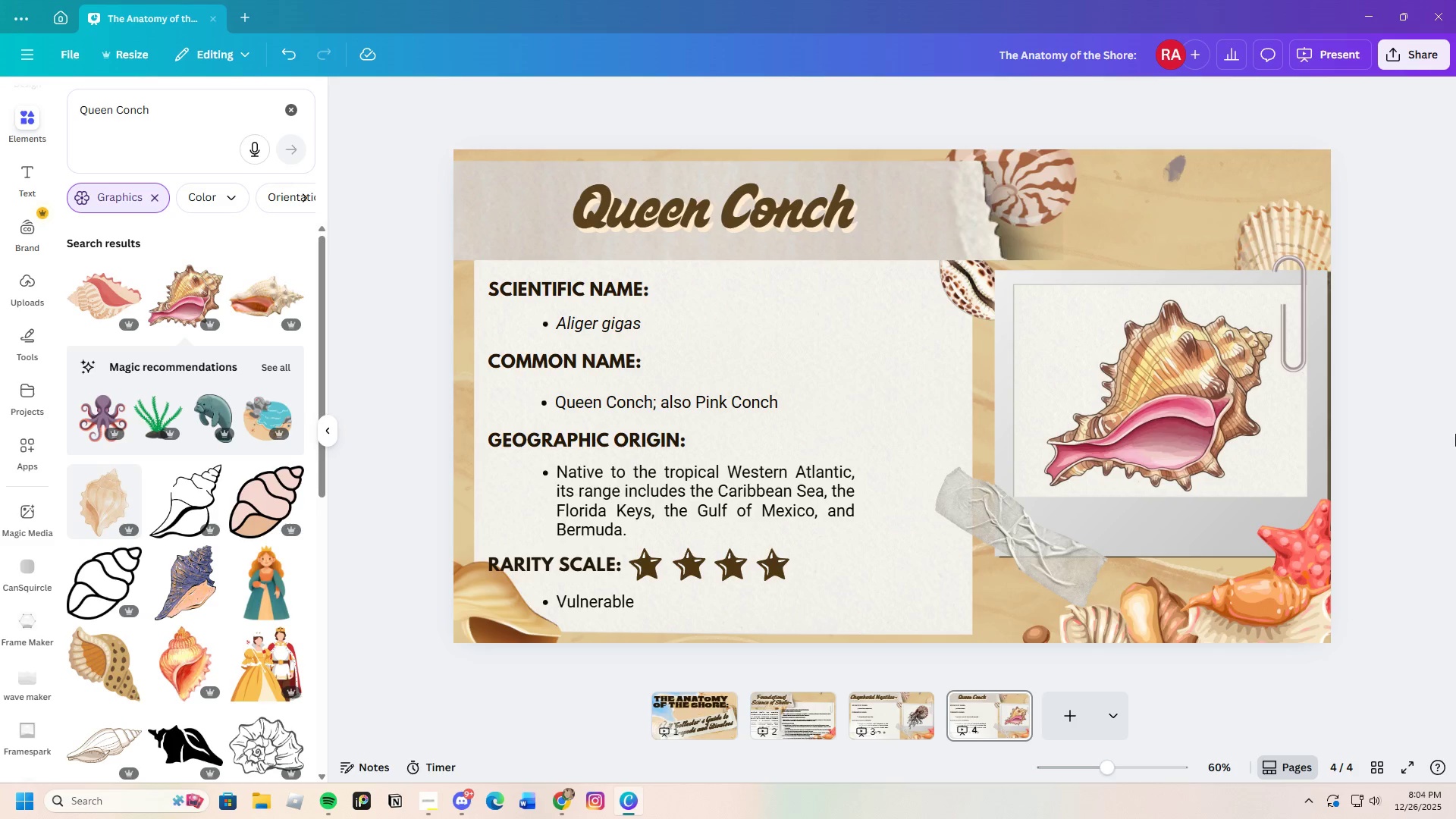 
left_click_drag(start_coordinate=[1201, 416], to_coordinate=[1194, 420])
 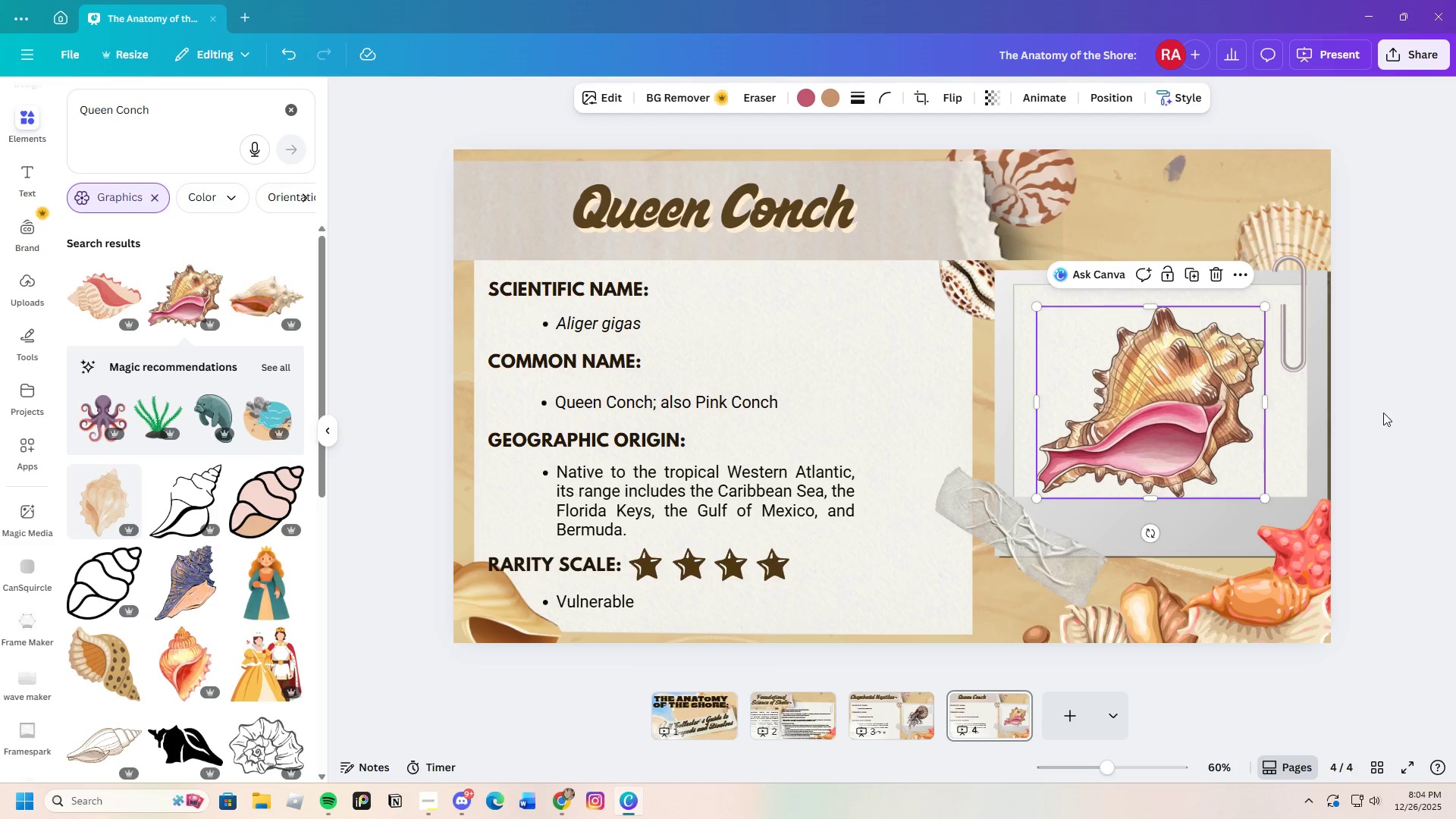 
left_click([1387, 411])
 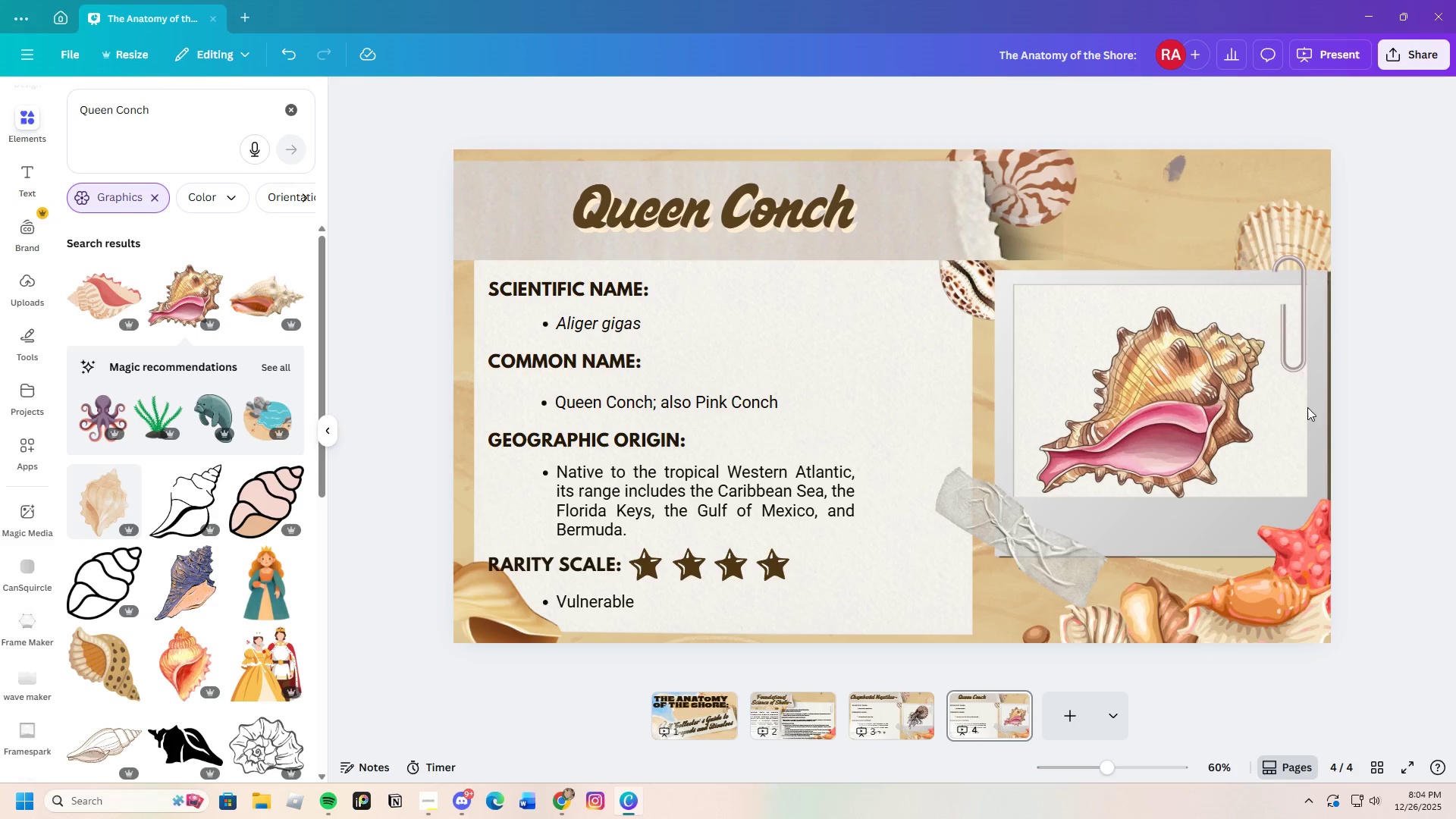 
left_click_drag(start_coordinate=[1170, 403], to_coordinate=[1172, 398])
 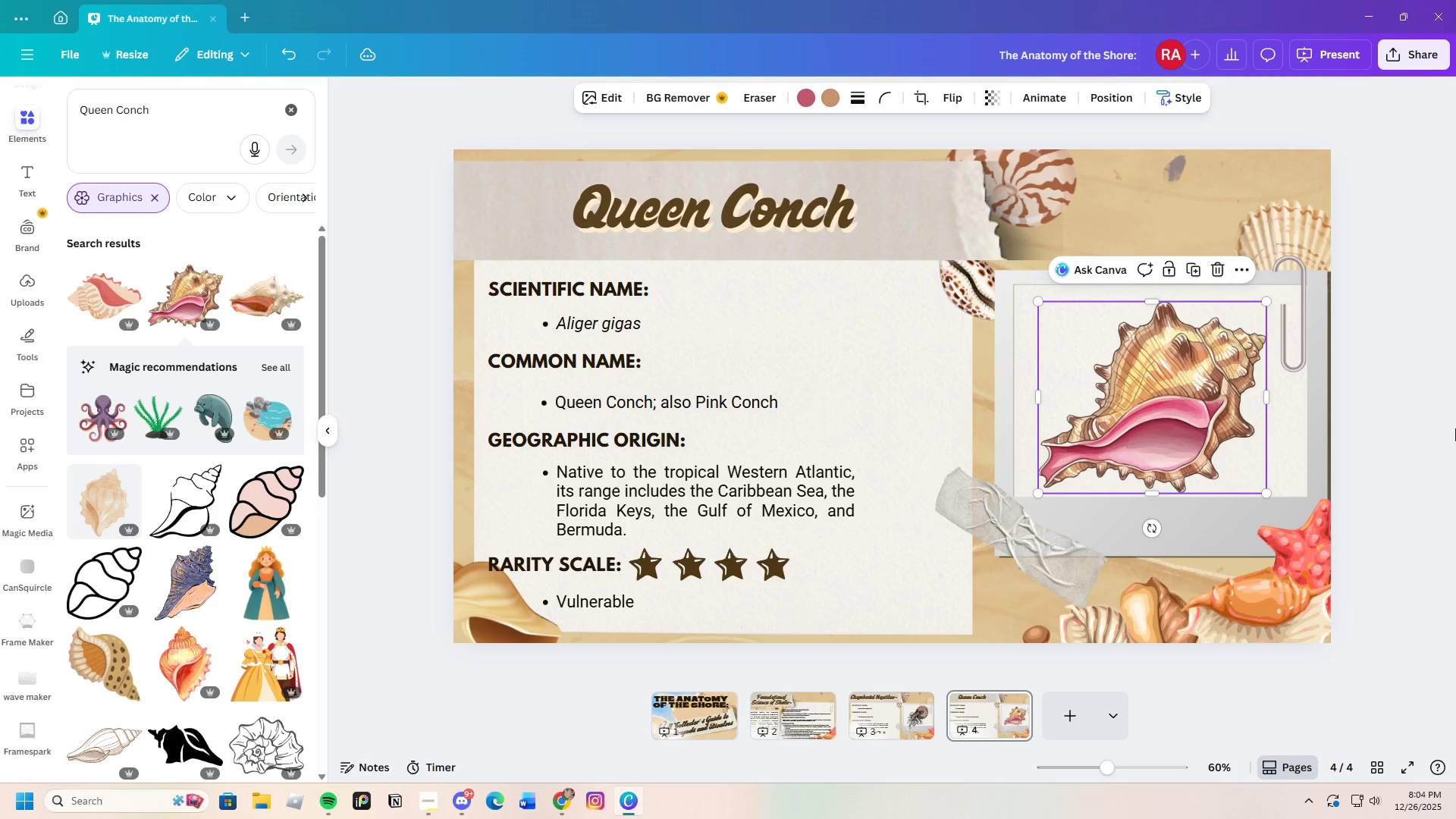 
left_click([1455, 428])
 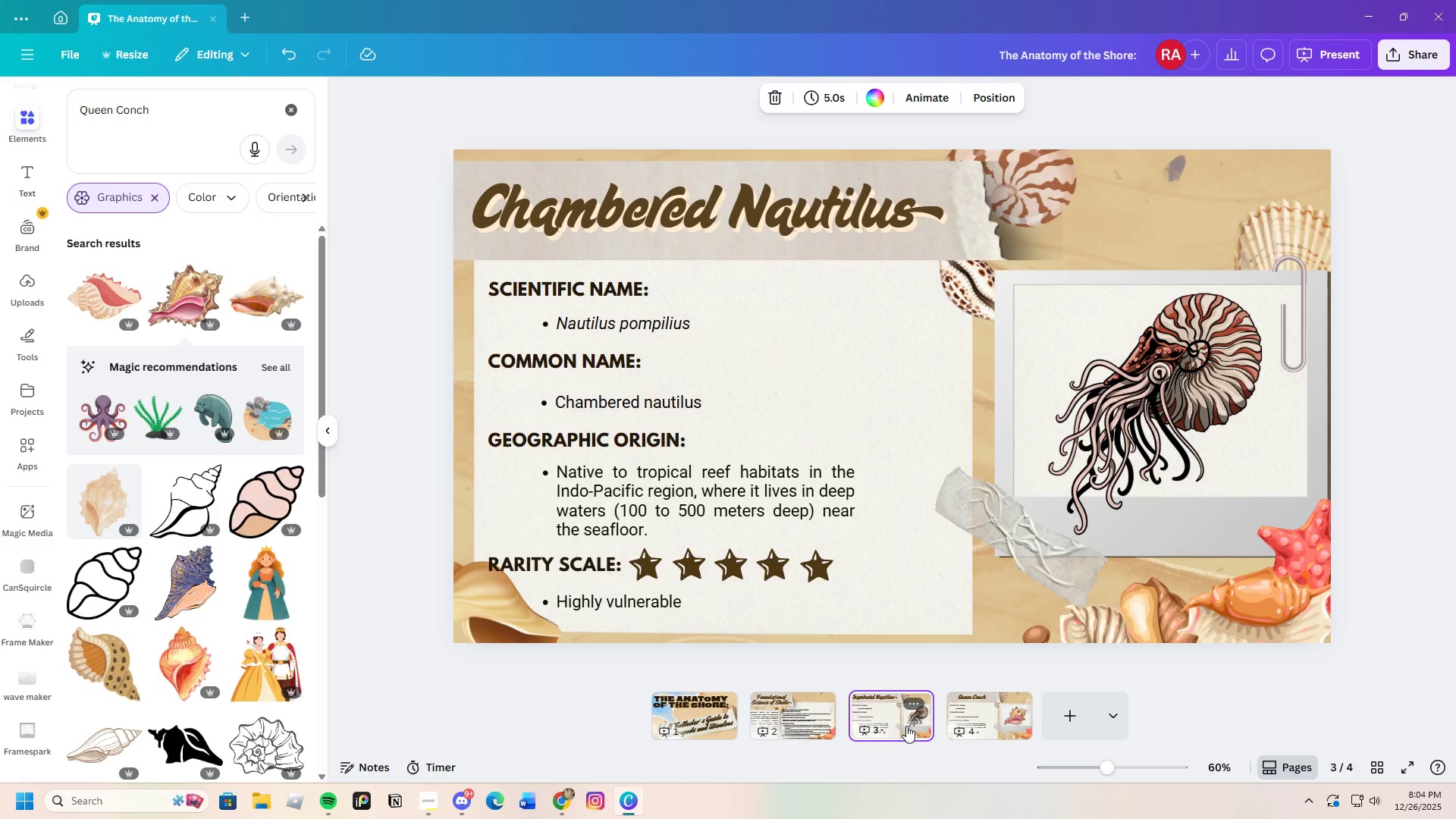 
left_click([987, 711])
 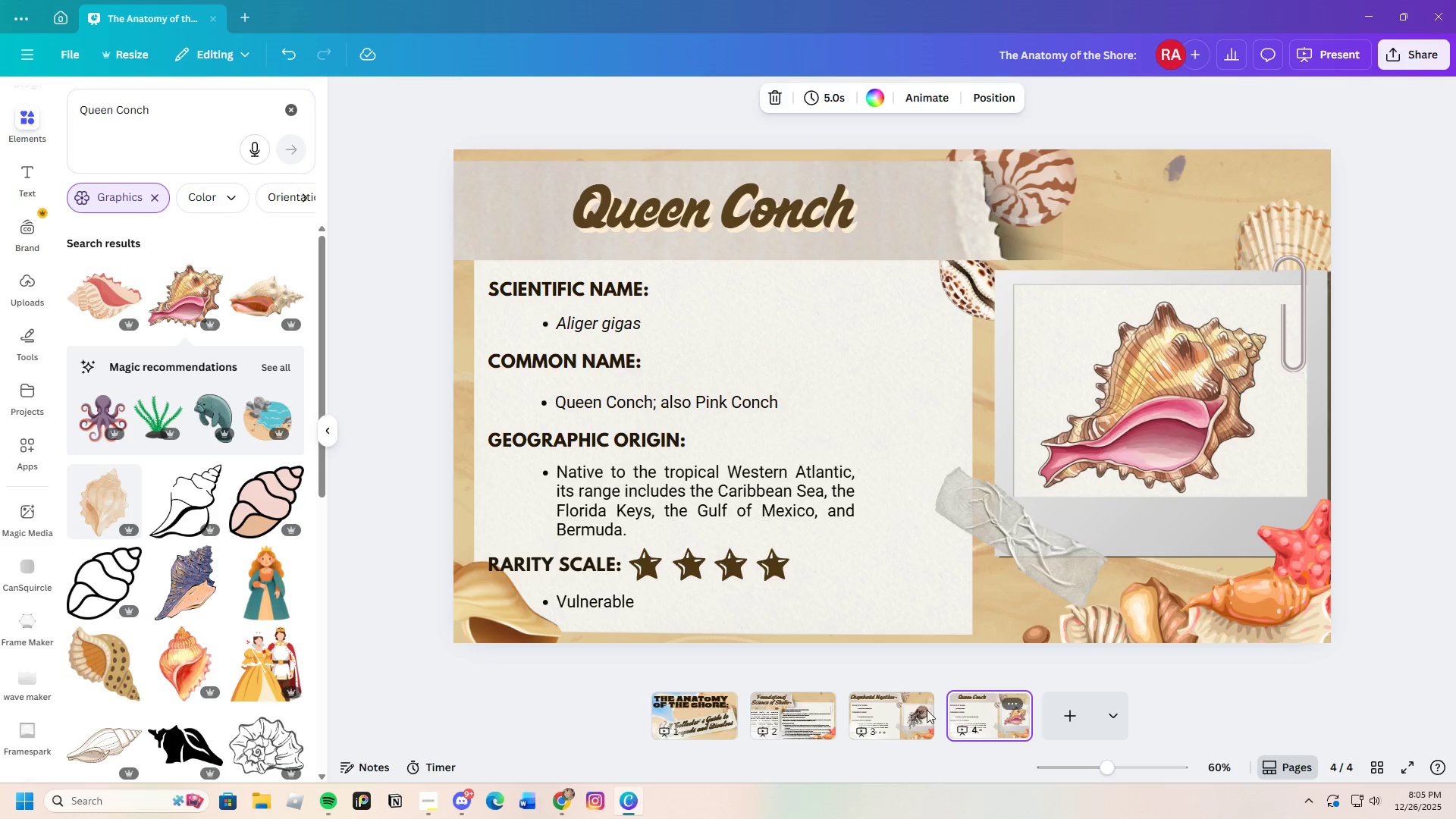 
left_click([898, 714])
 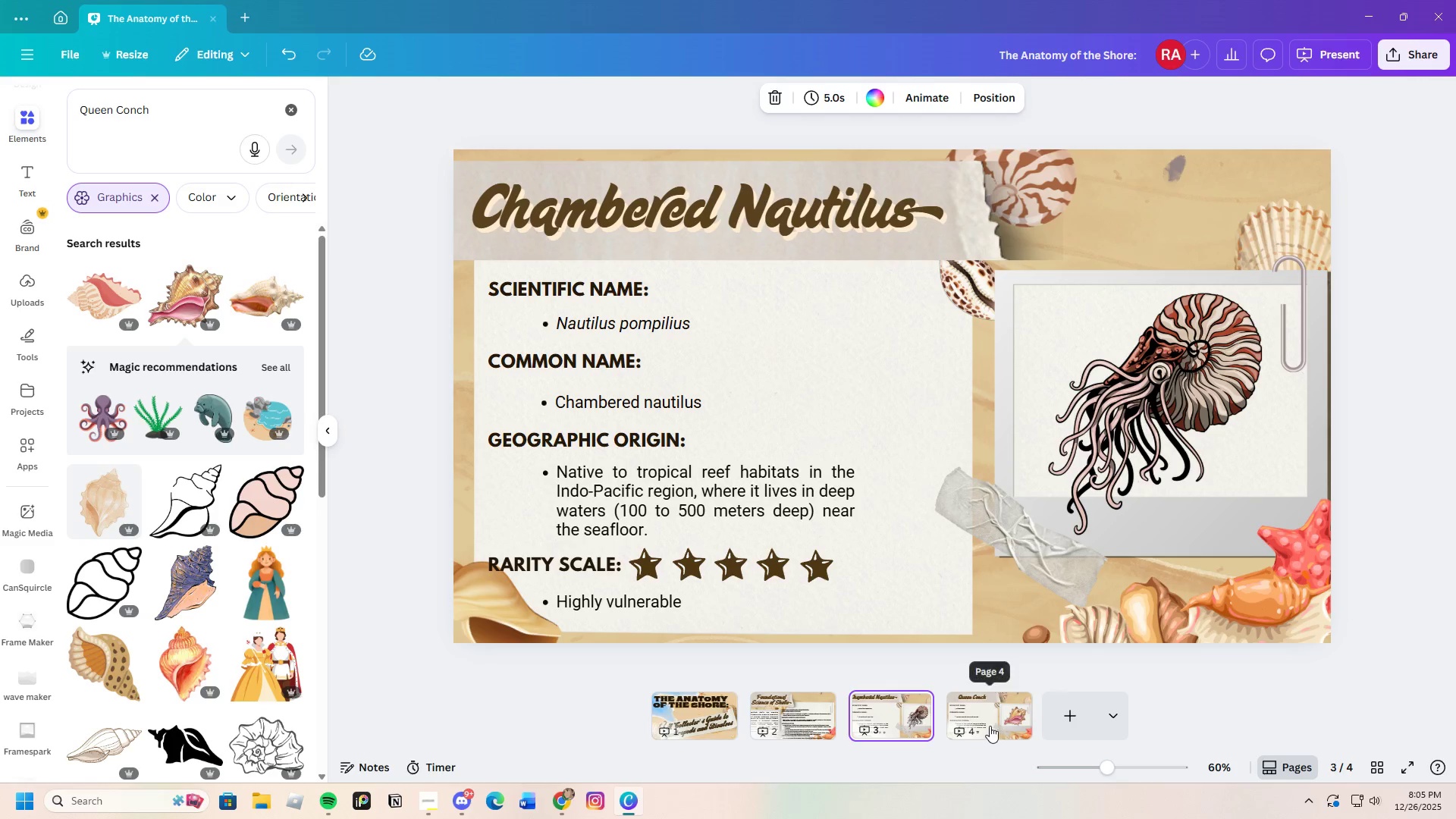 
left_click([980, 718])
 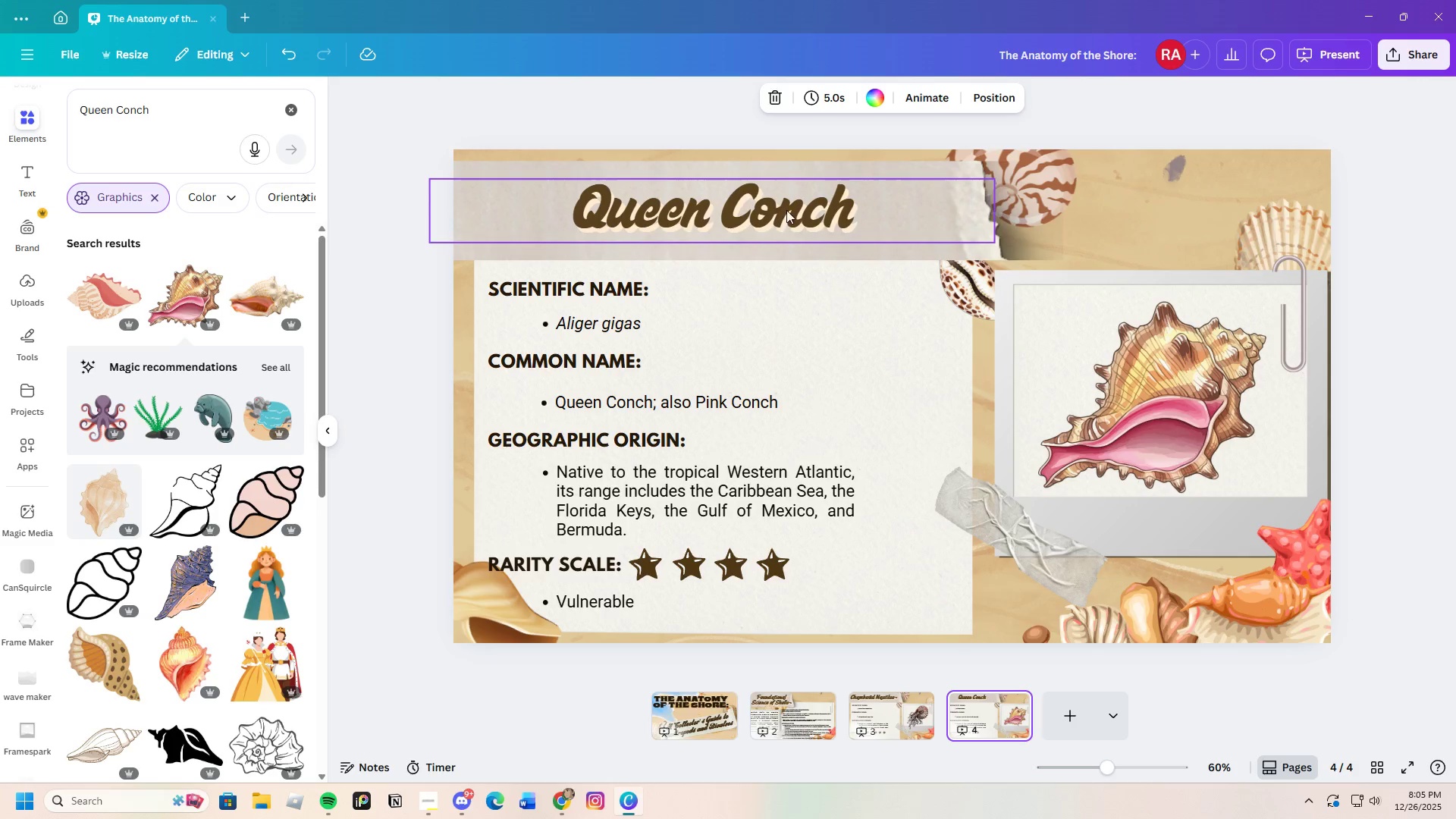 
left_click([864, 212])
 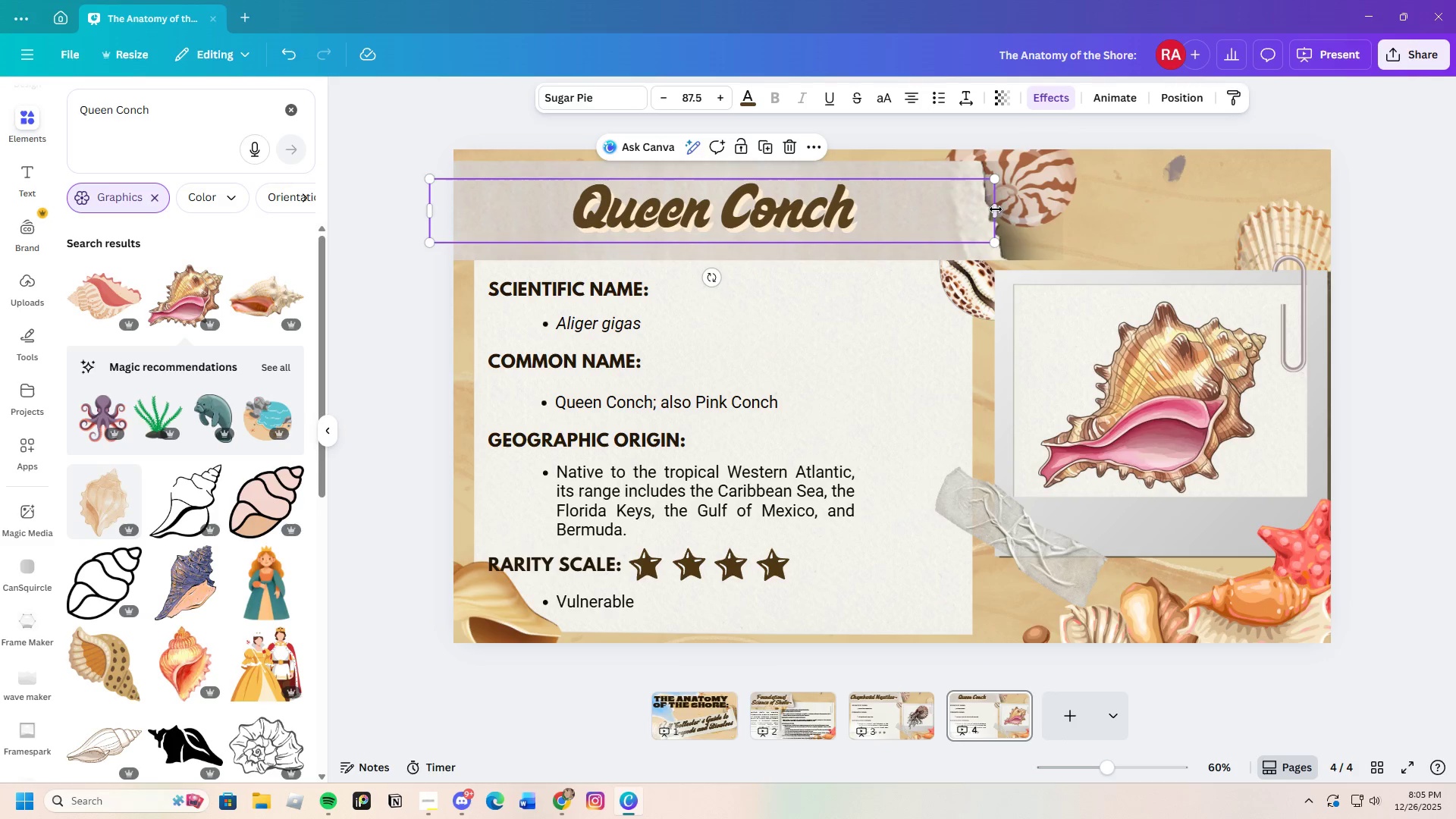 
left_click_drag(start_coordinate=[996, 209], to_coordinate=[761, 203])
 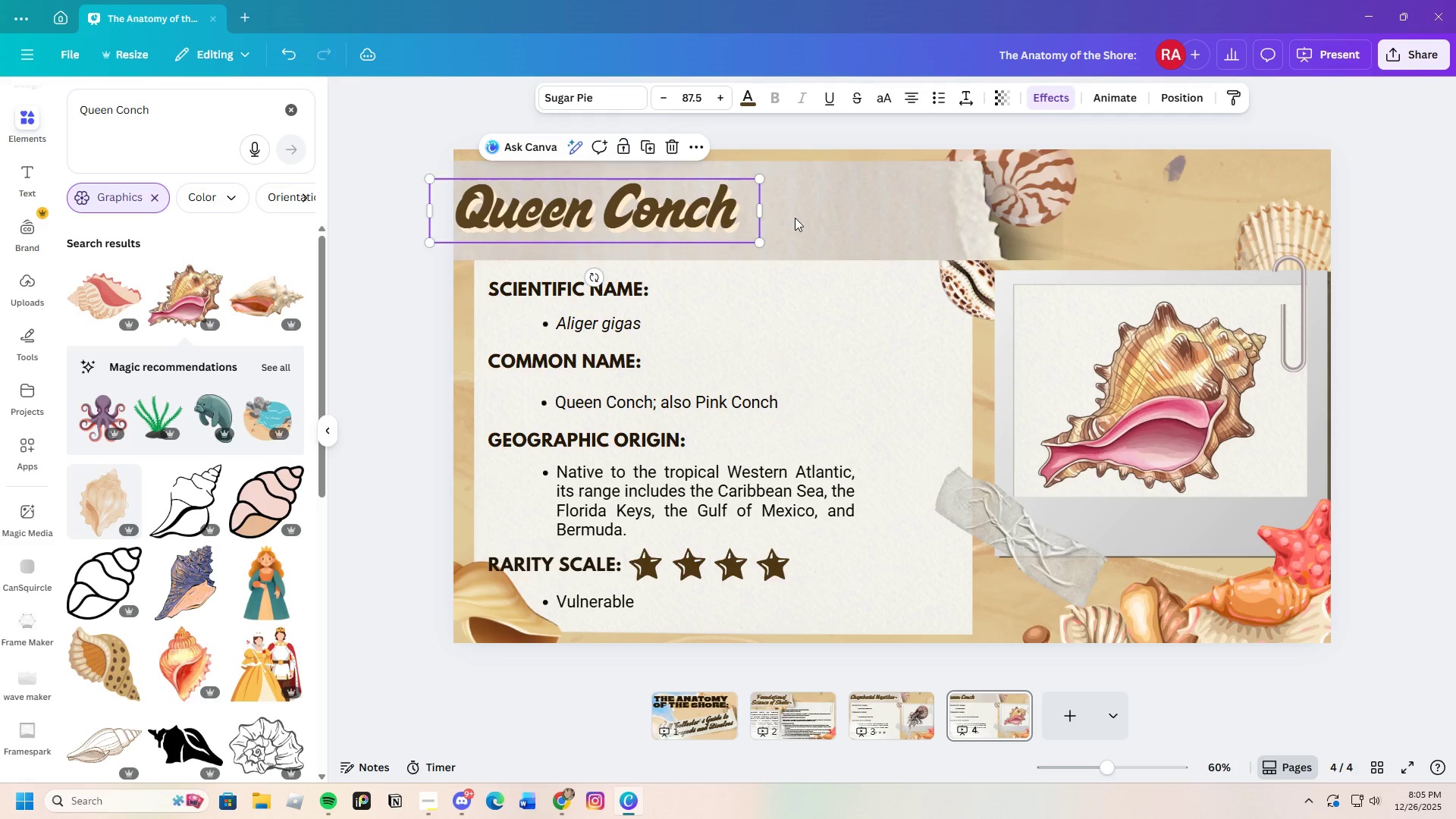 
left_click([795, 217])
 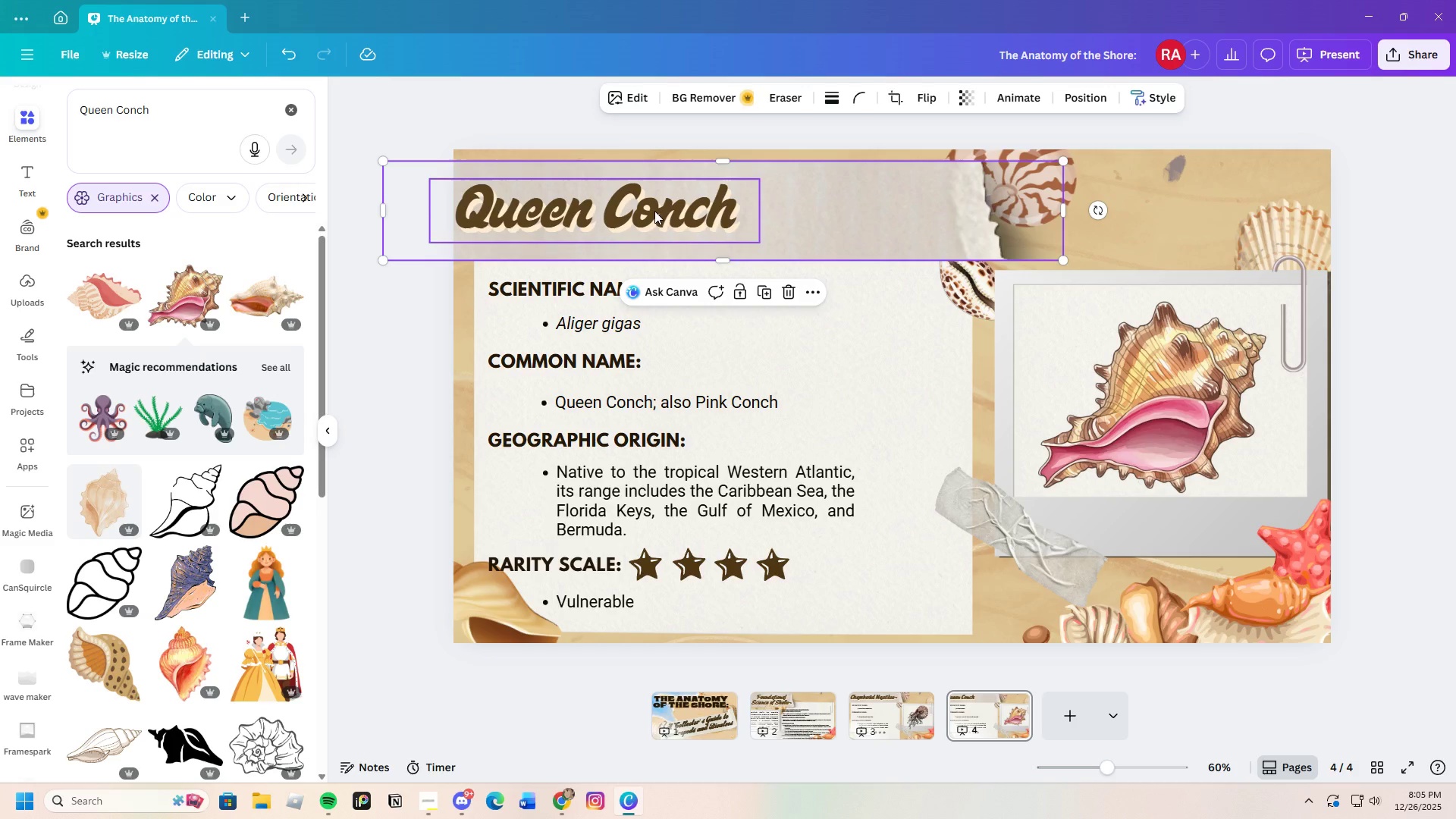 
left_click([653, 211])
 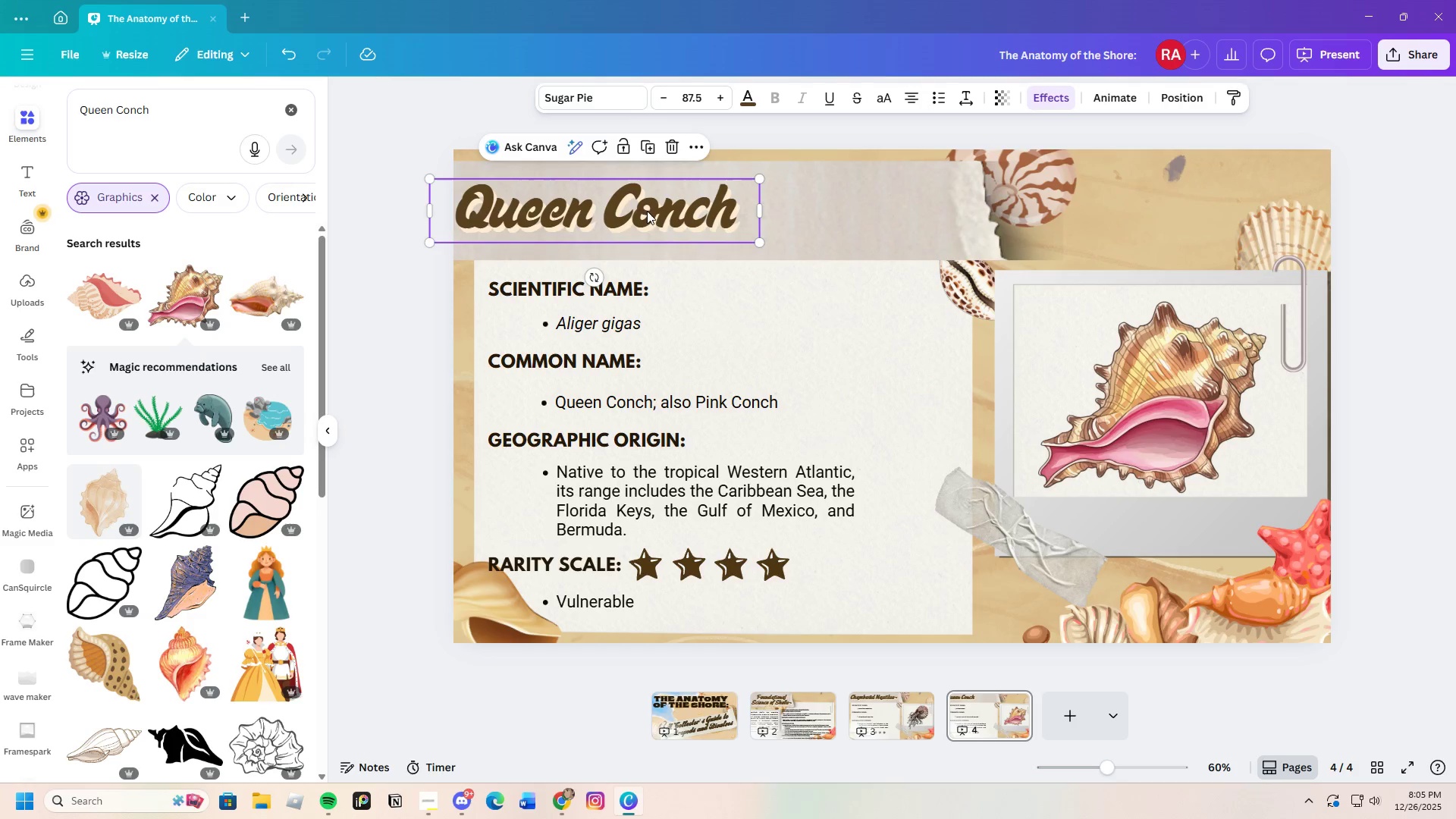 
left_click_drag(start_coordinate=[647, 211], to_coordinate=[774, 209])
 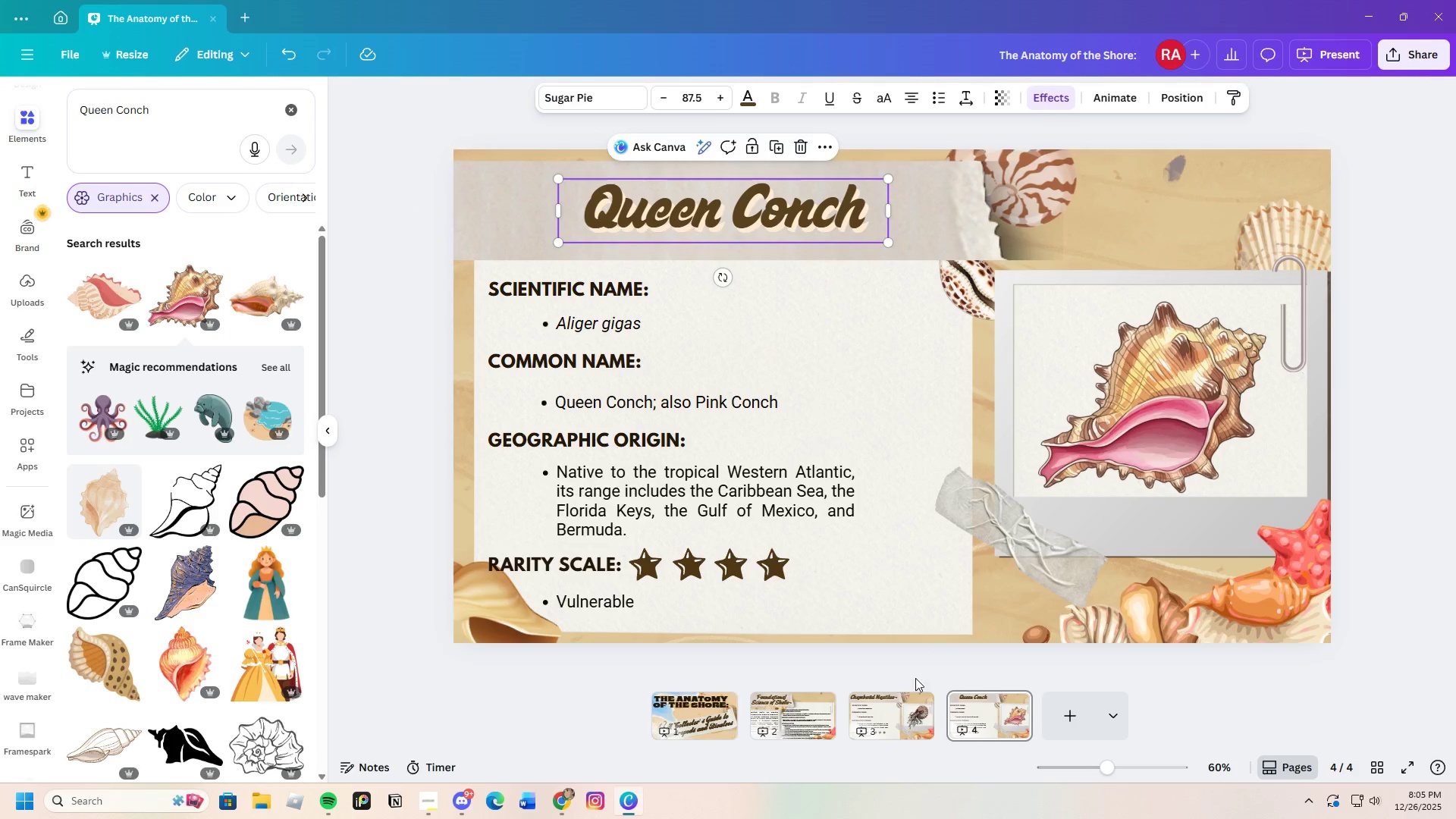 
left_click([912, 714])
 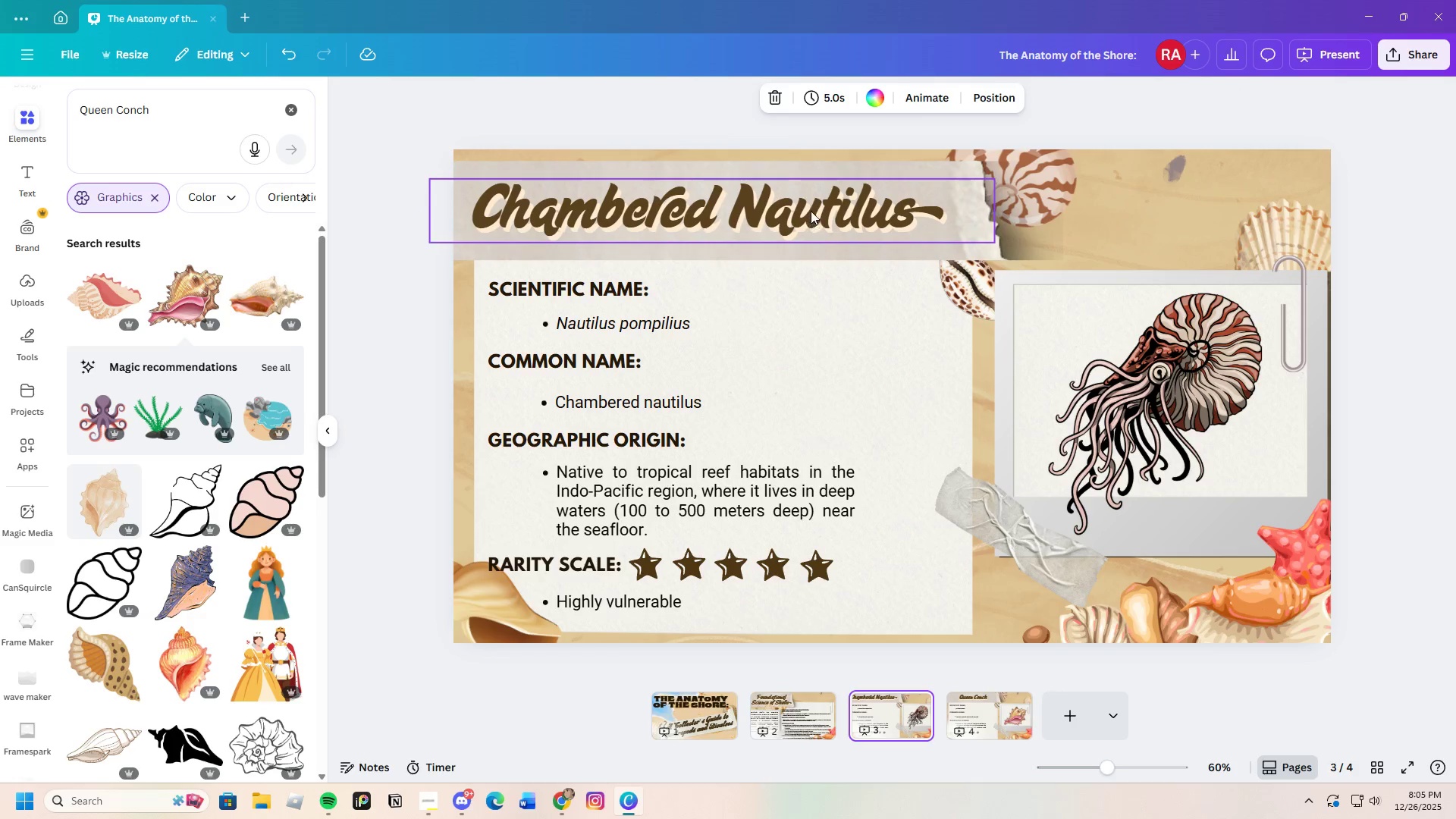 
left_click_drag(start_coordinate=[795, 208], to_coordinate=[801, 208])
 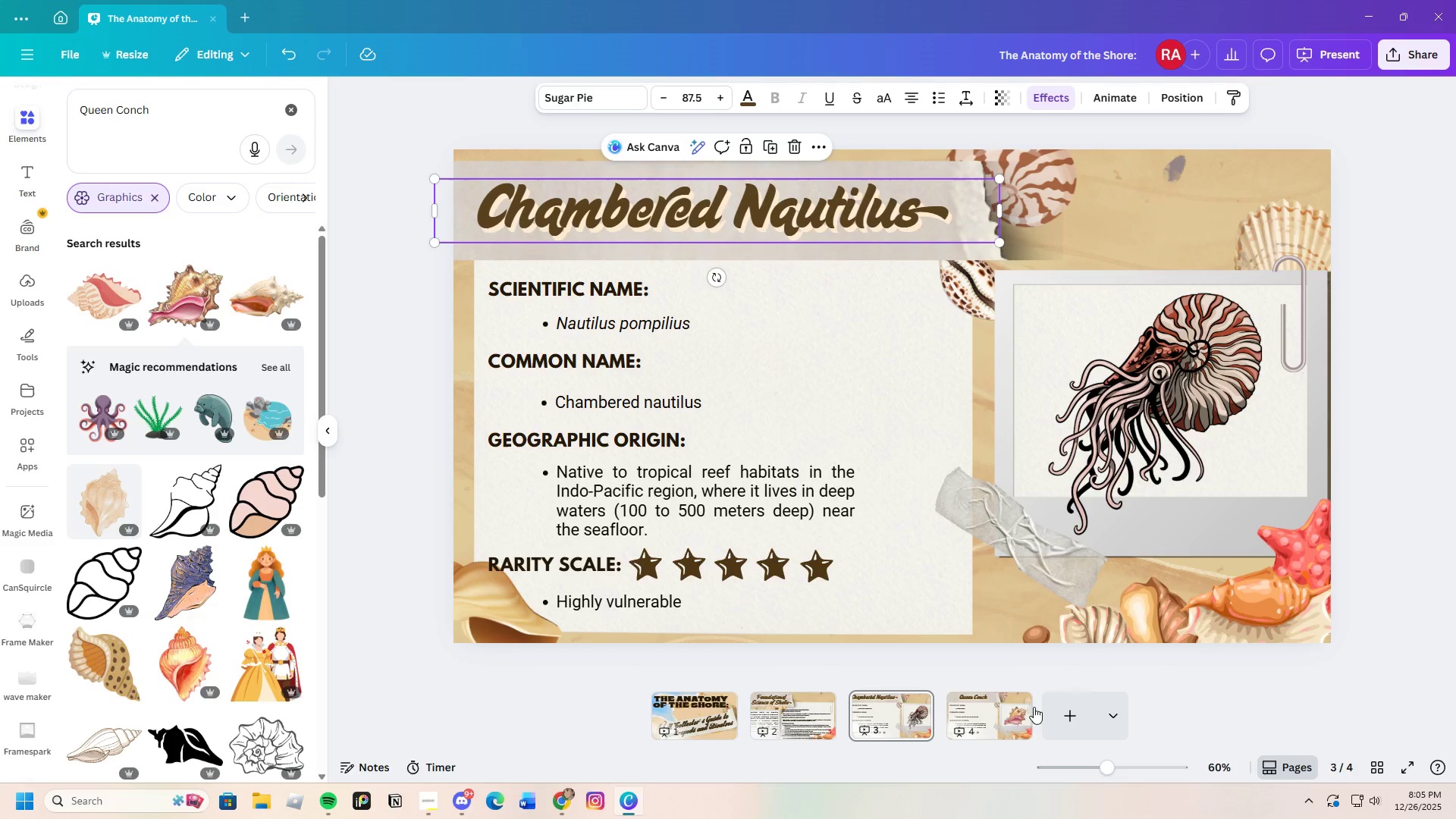 
left_click([1006, 721])
 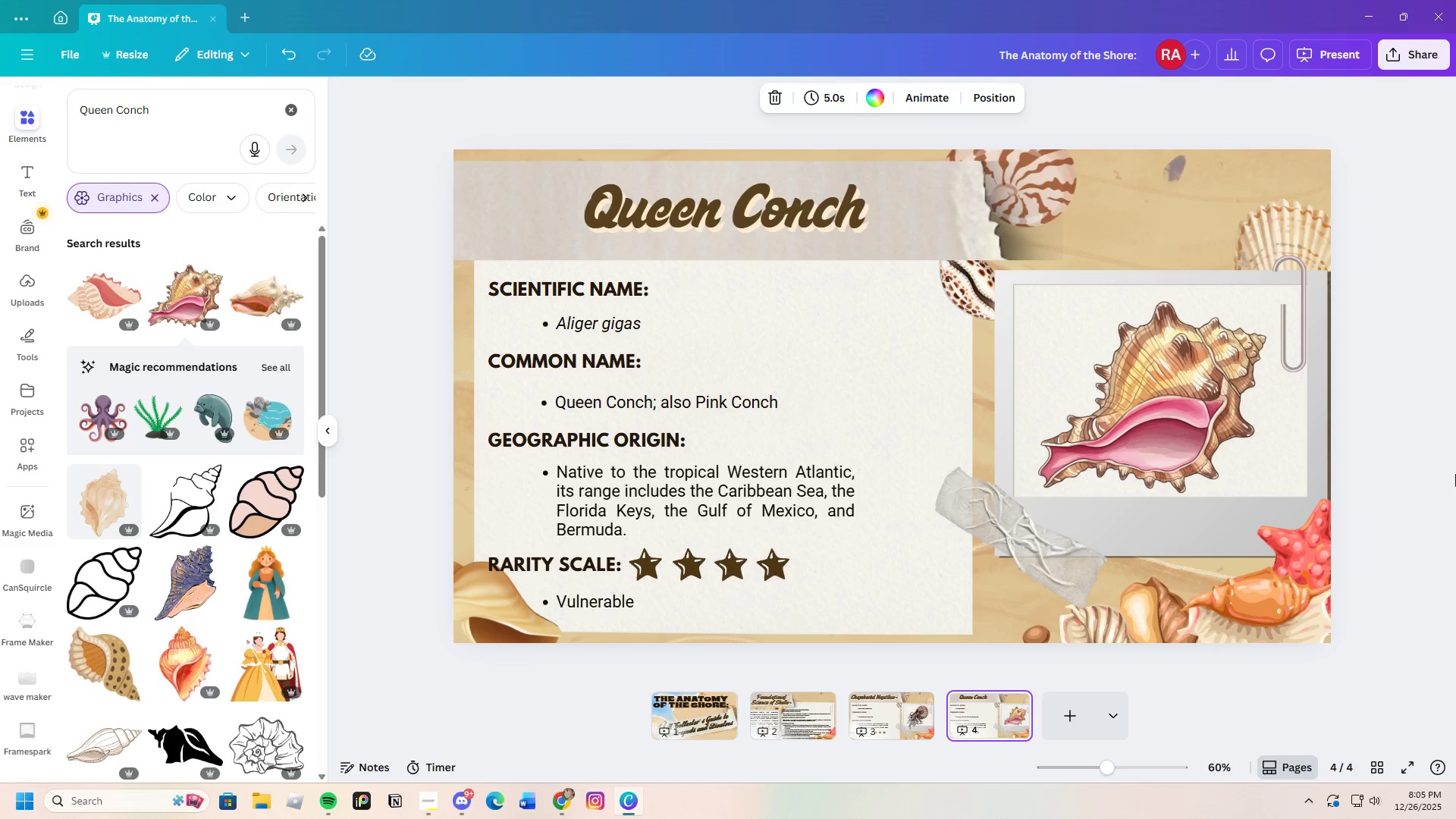 
left_click([1455, 462])
 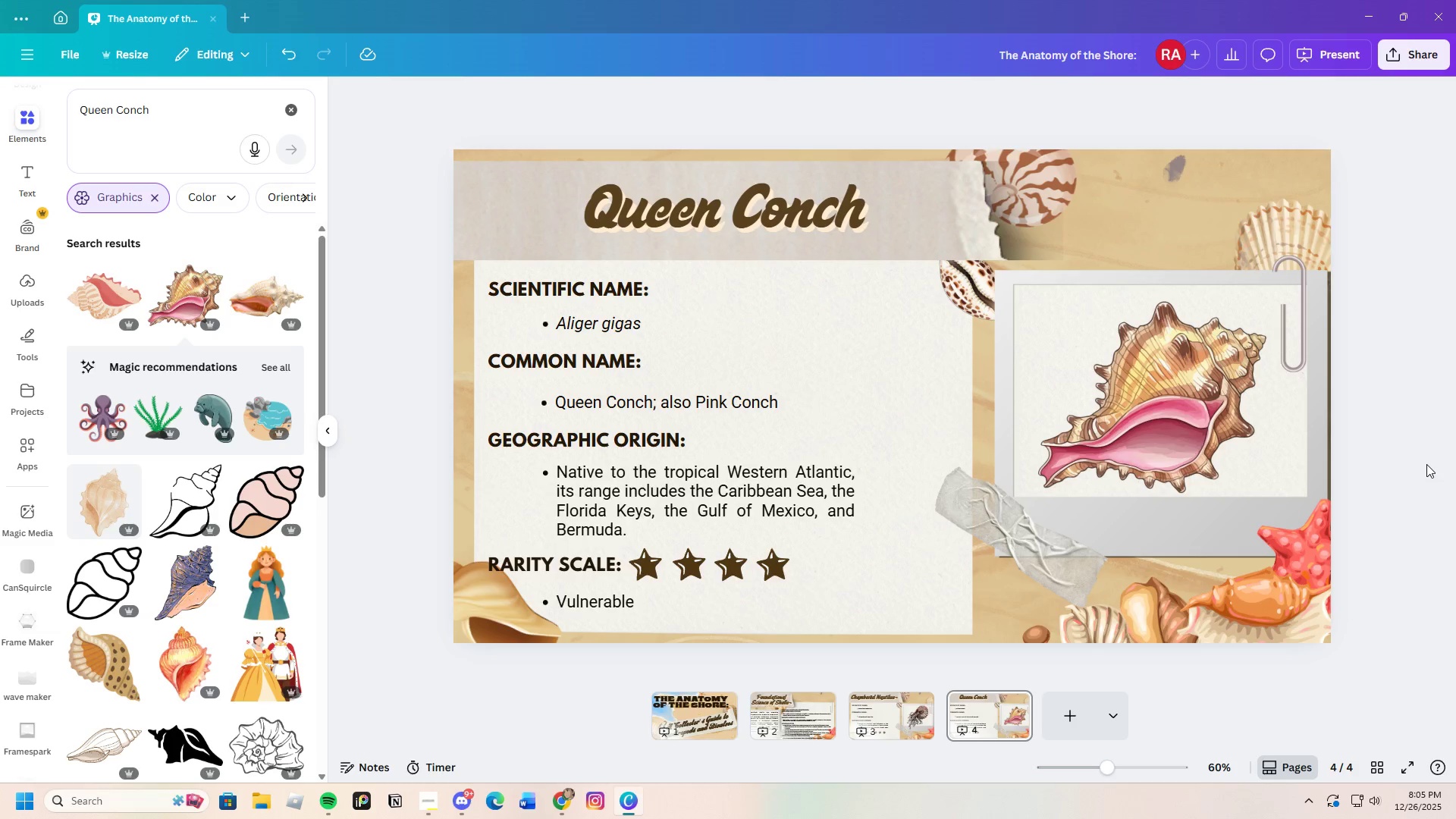 
wait(37.34)
 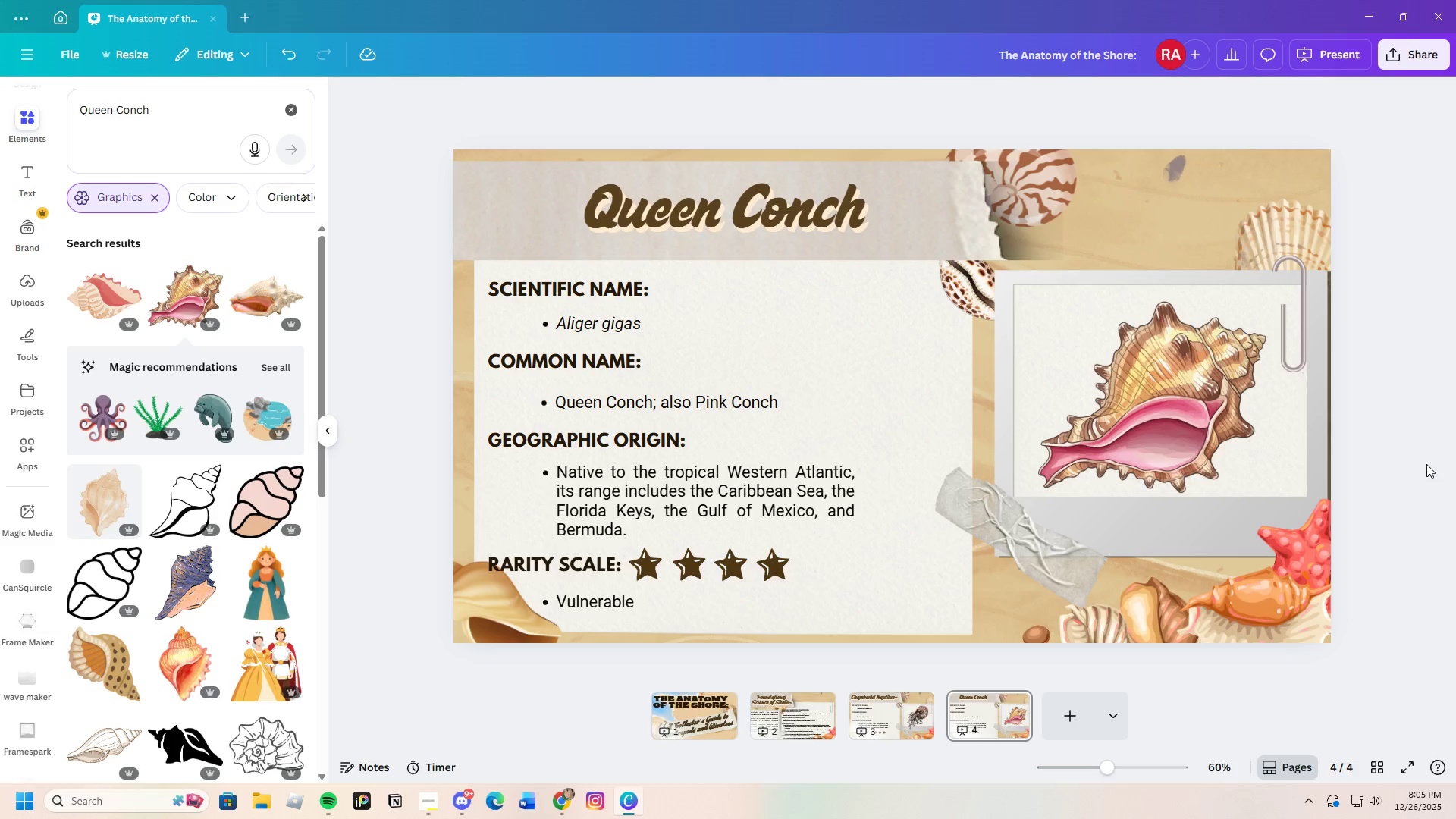 
left_click([1015, 703])
 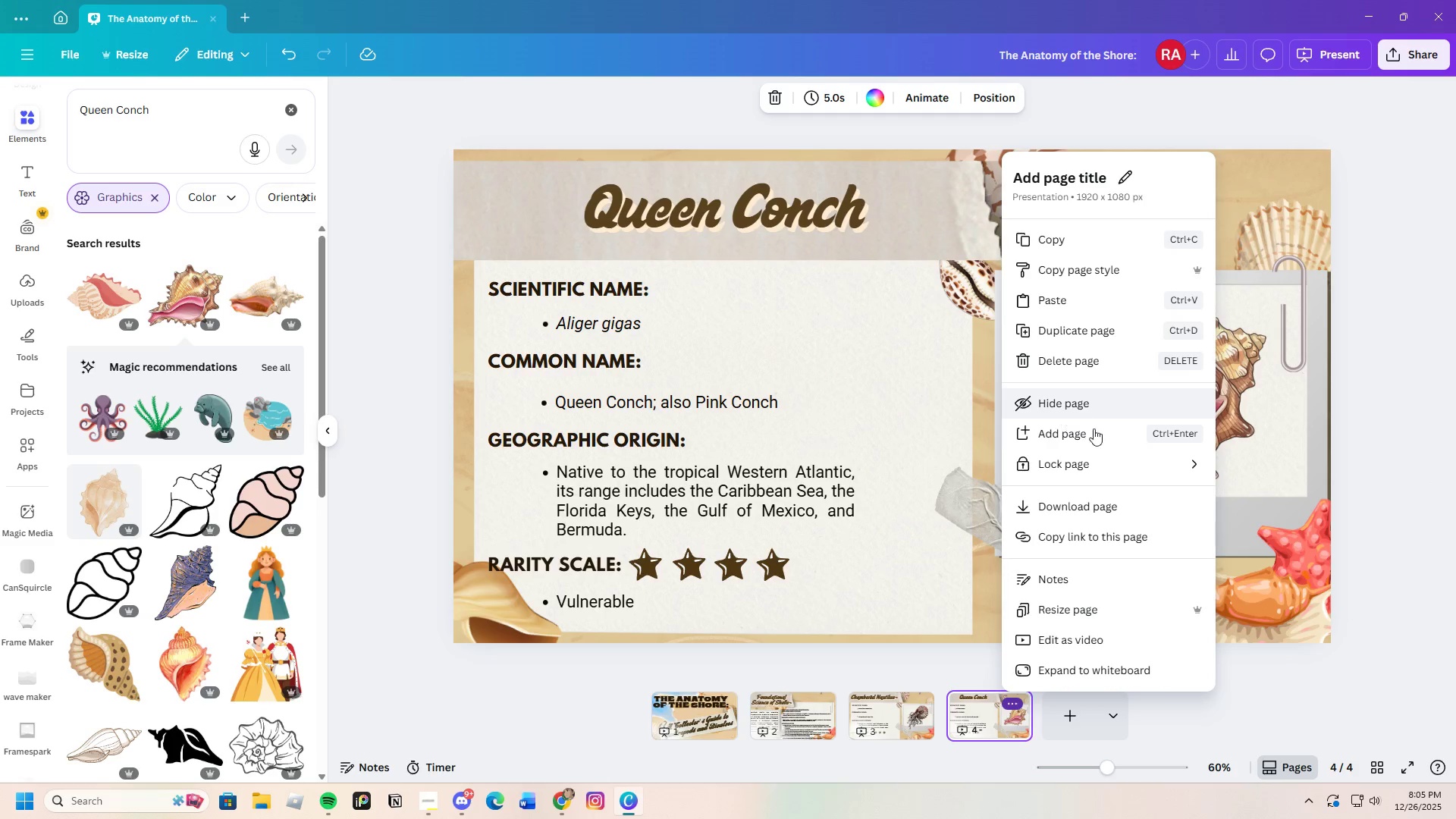 
left_click([1072, 334])
 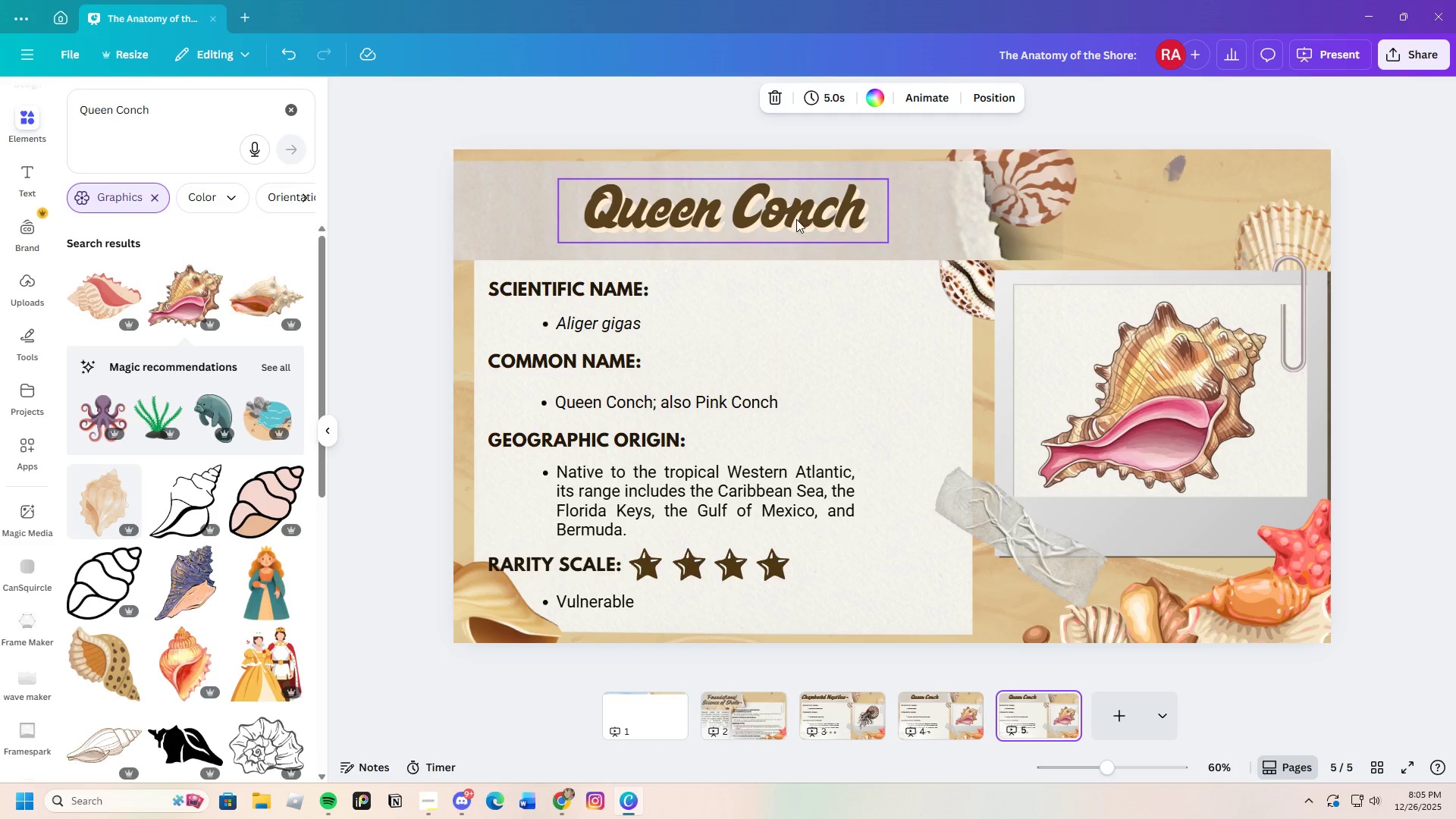 
left_click([1228, 431])
 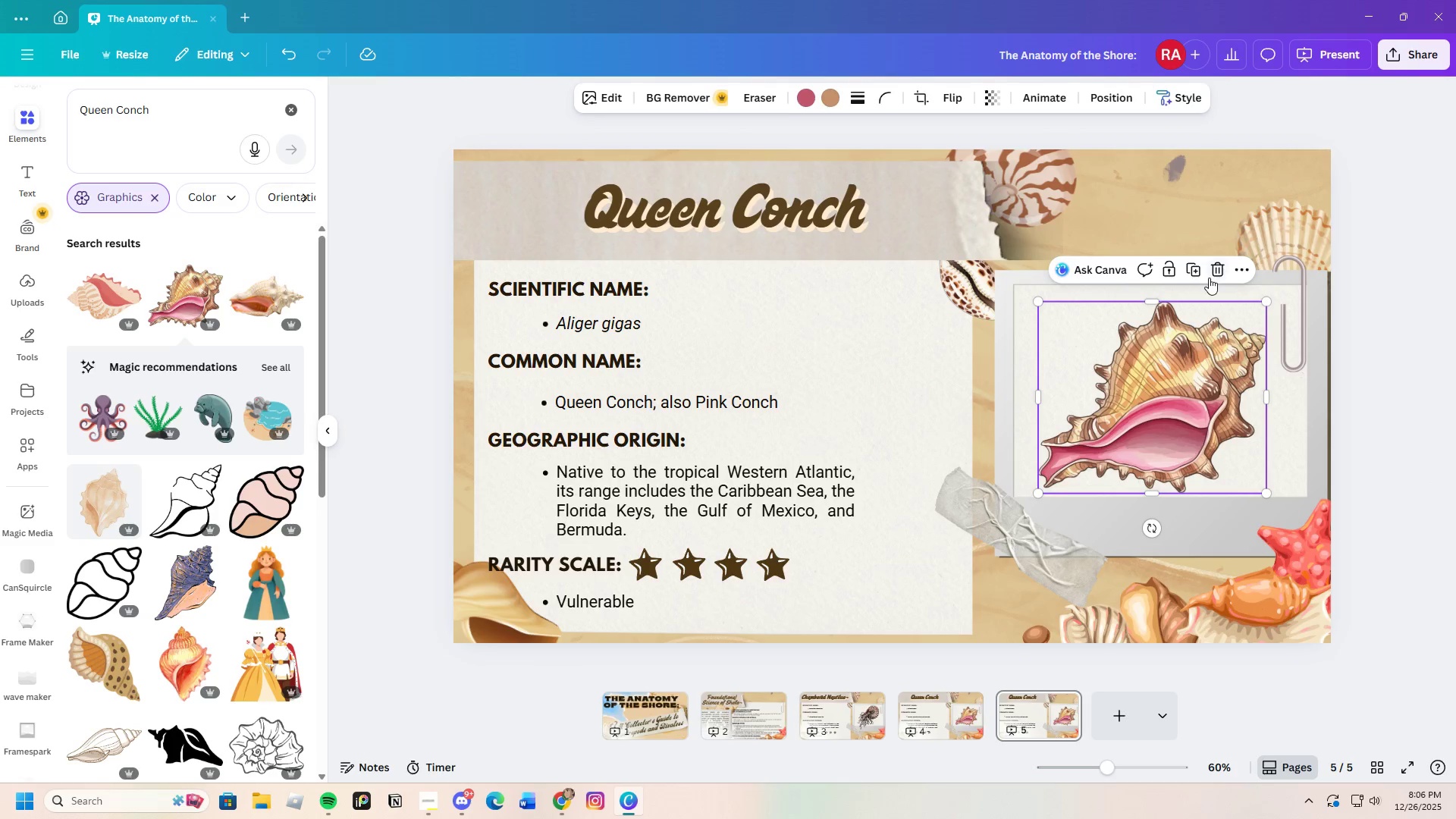 
left_click([1214, 271])
 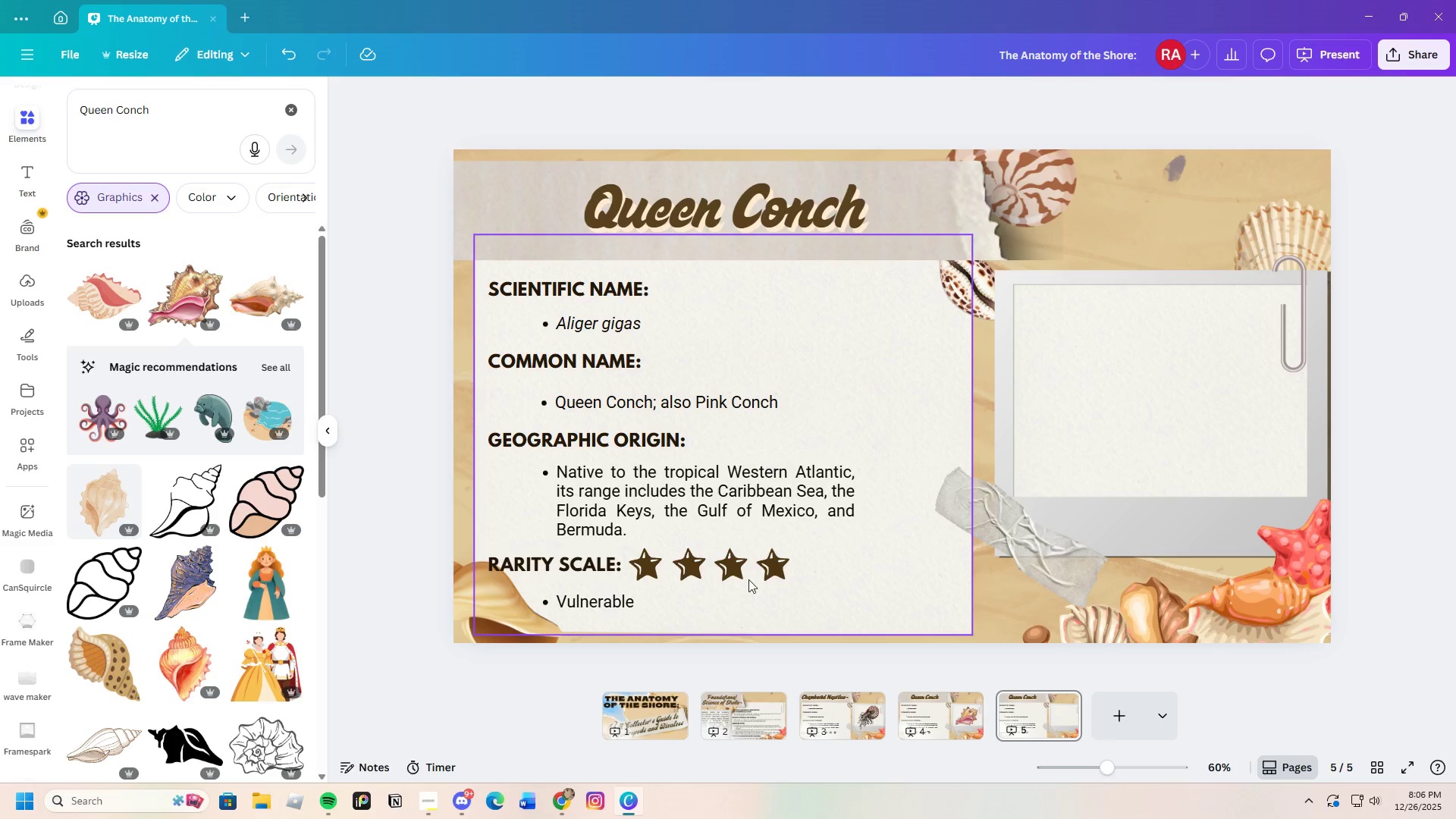 
mouse_move([771, 704])
 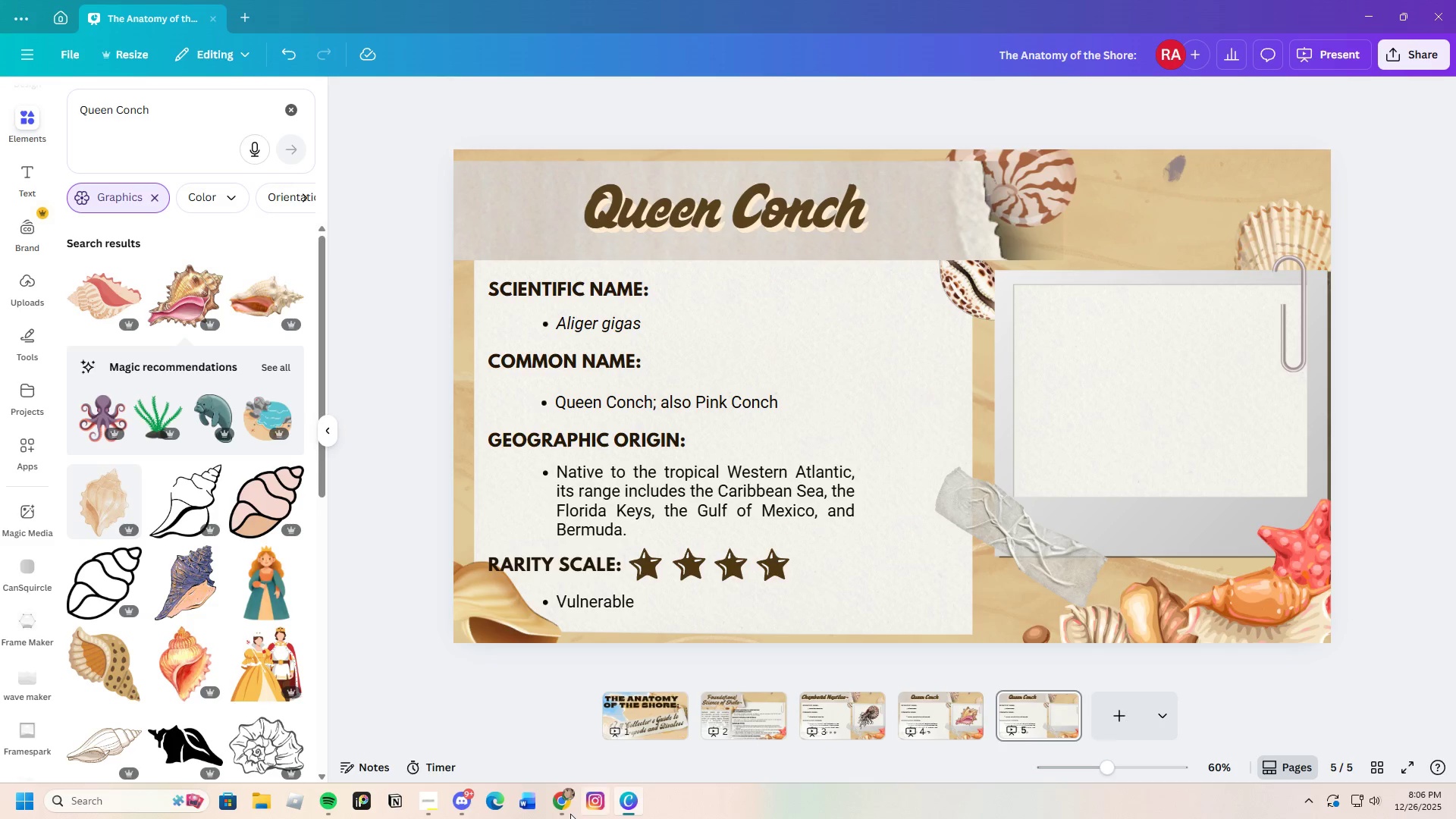 
left_click([562, 802])
 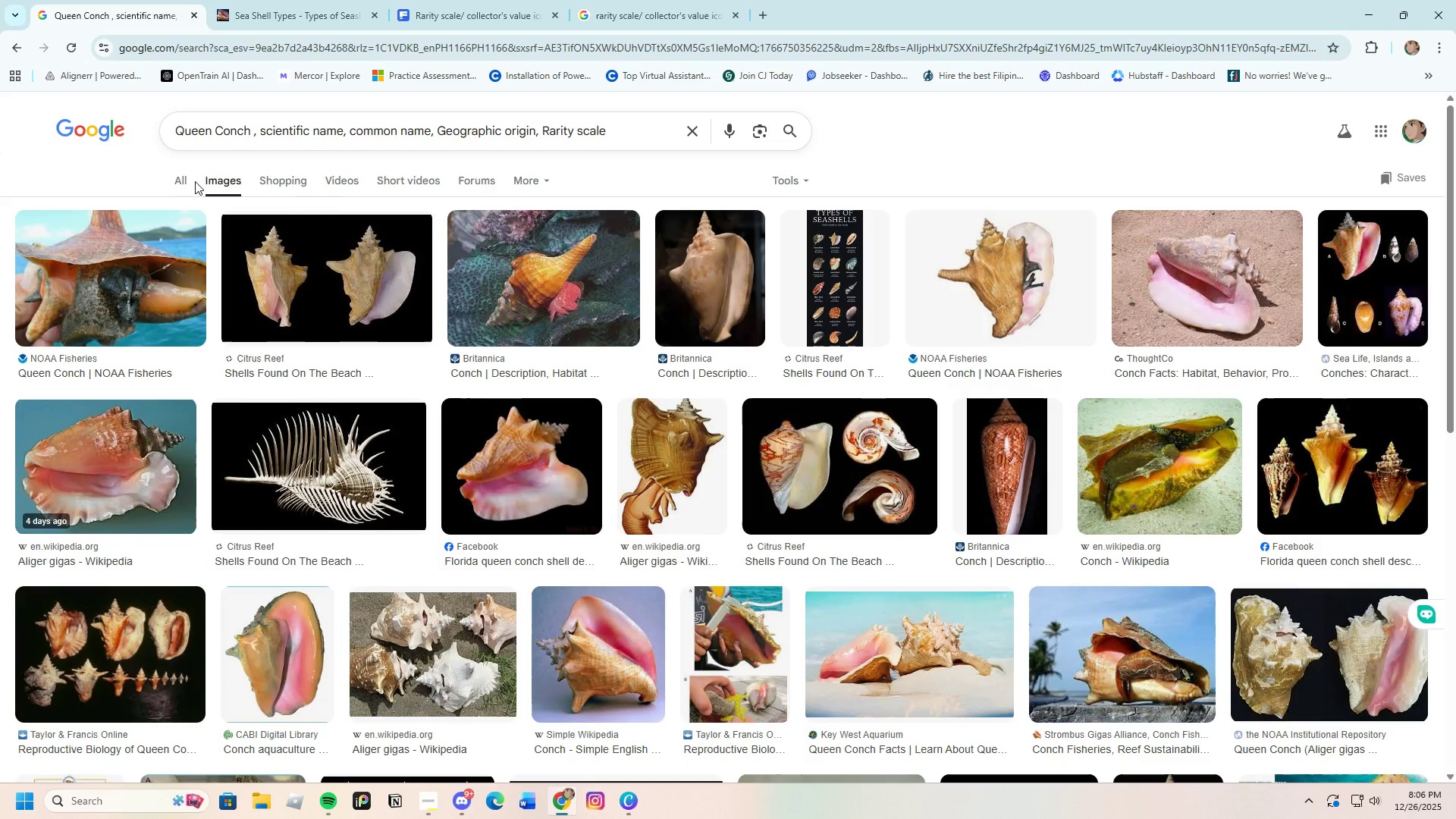 
left_click([186, 181])
 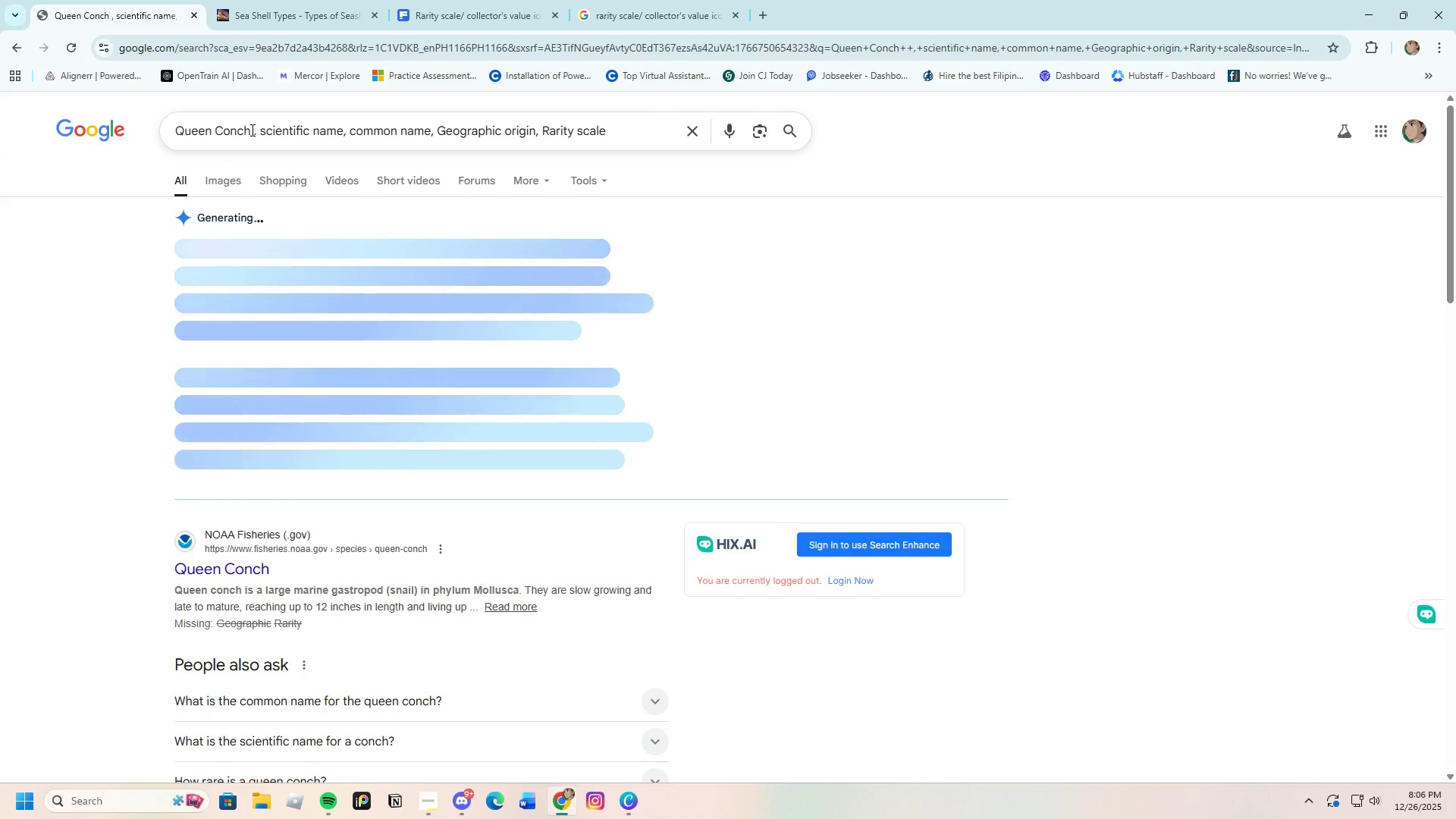 
left_click_drag(start_coordinate=[251, 130], to_coordinate=[170, 132])
 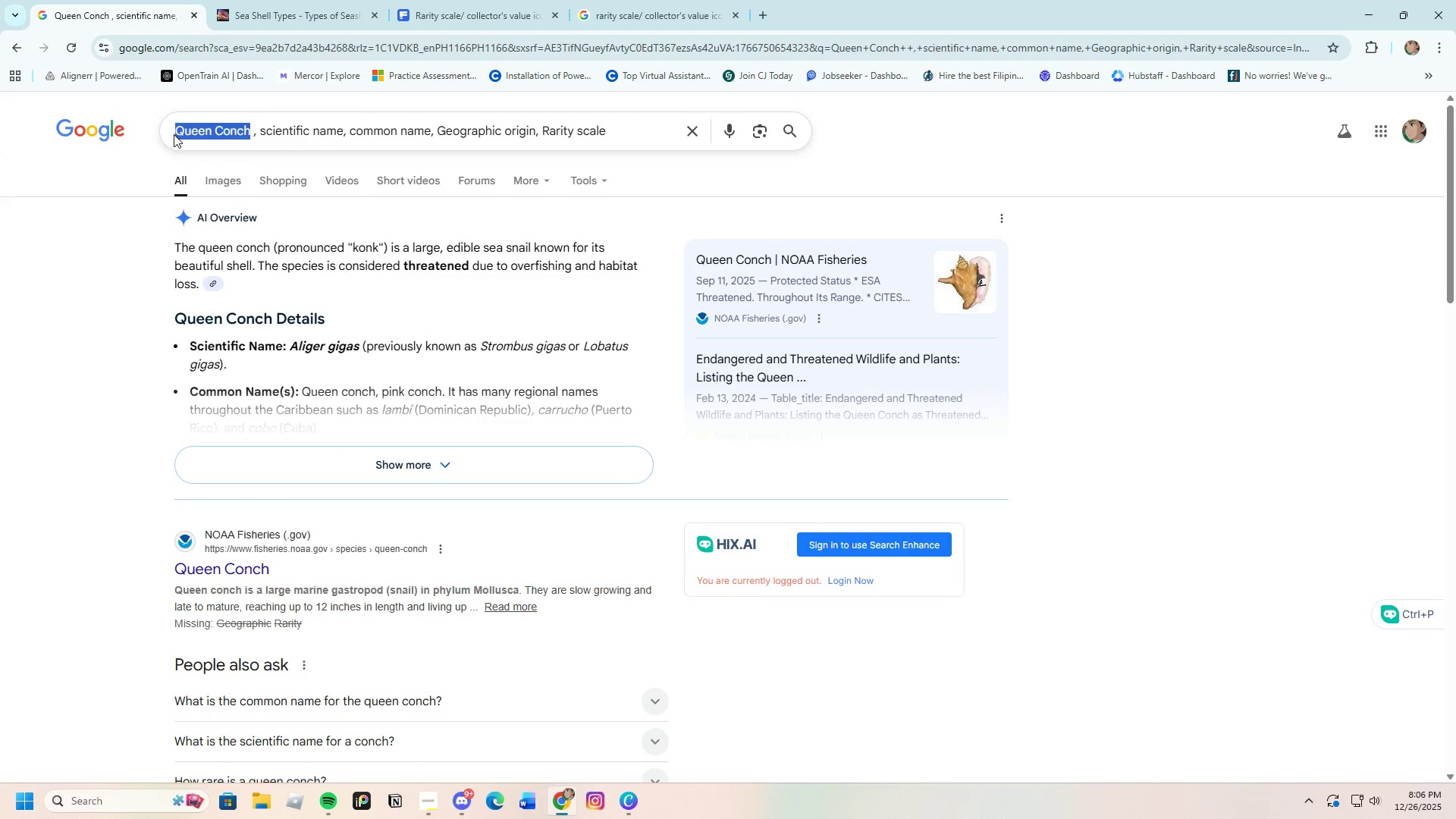 
key(Backspace)
type(Lion's Paw)
 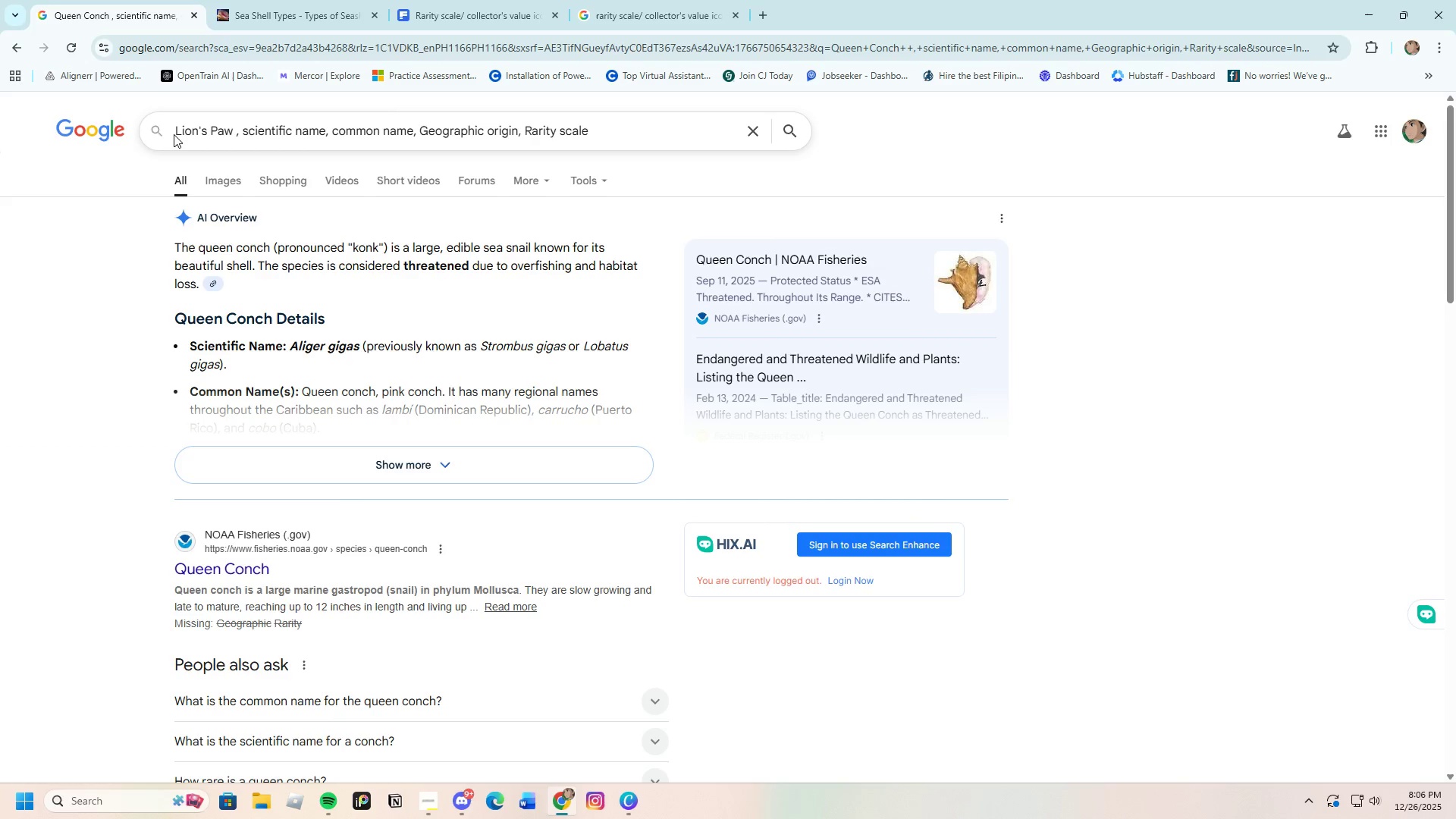 
key(Enter)
 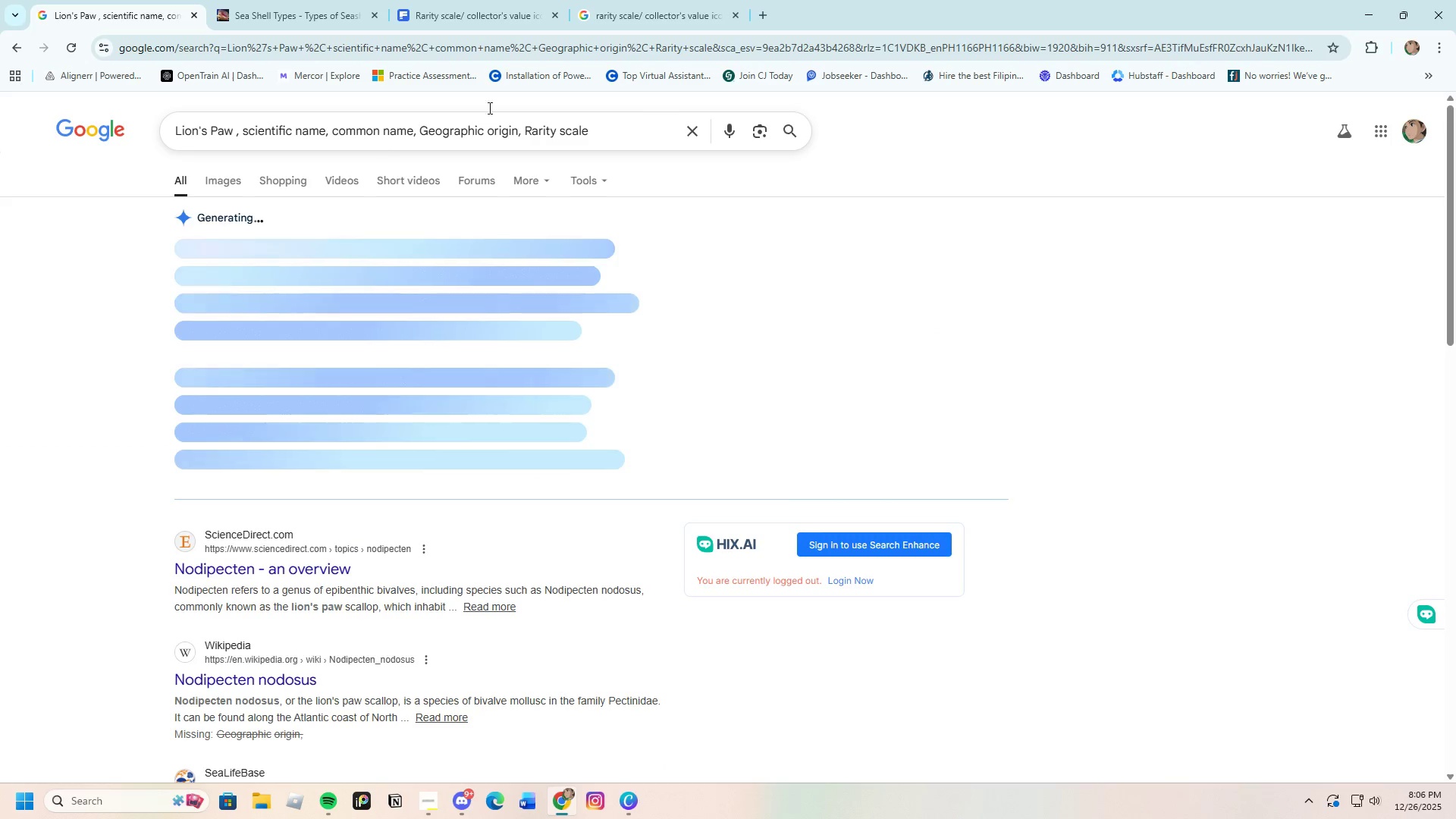 
left_click([240, 0])
 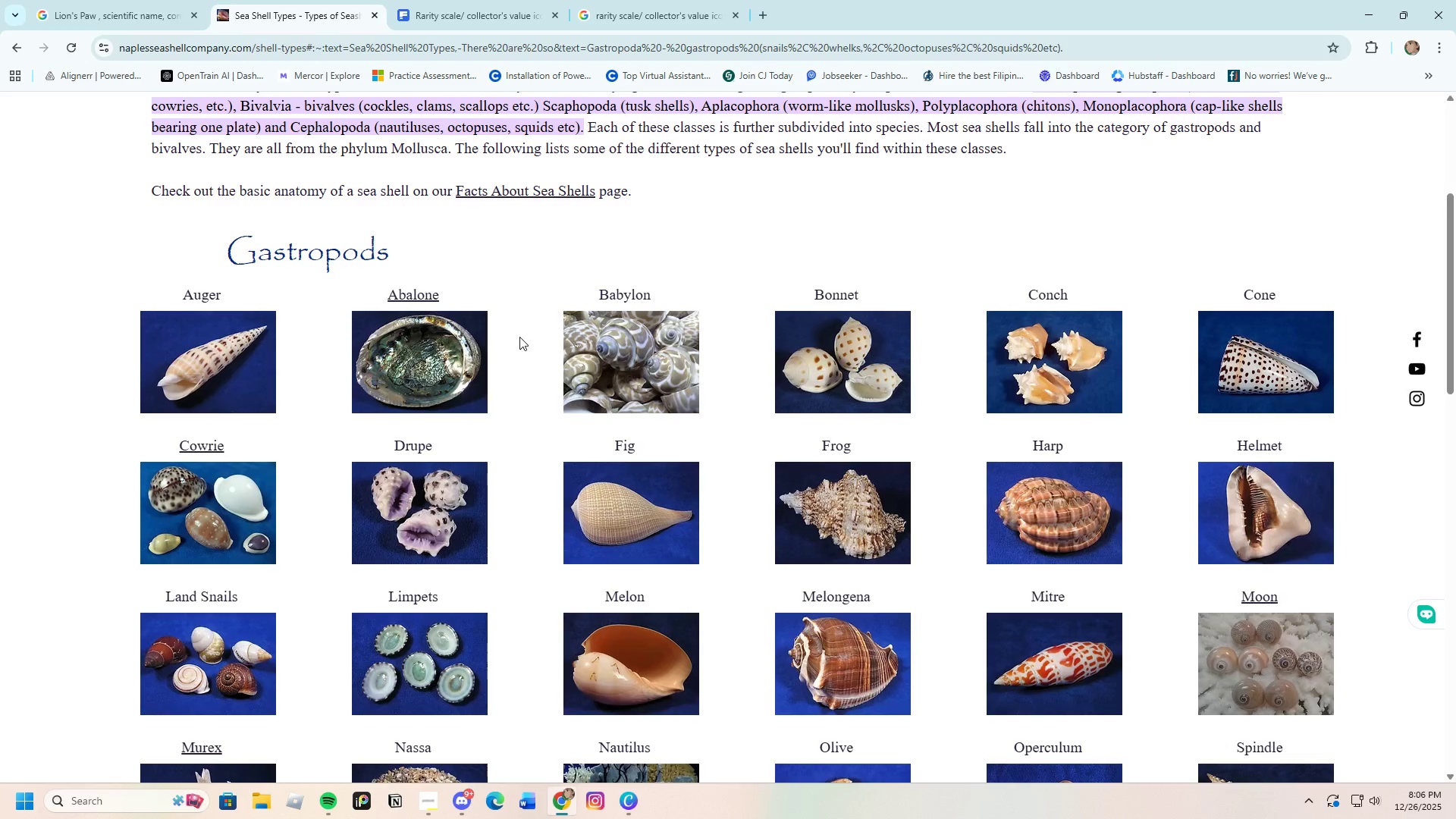 
scroll: coordinate [649, 601], scroll_direction: down, amount: 11.0
 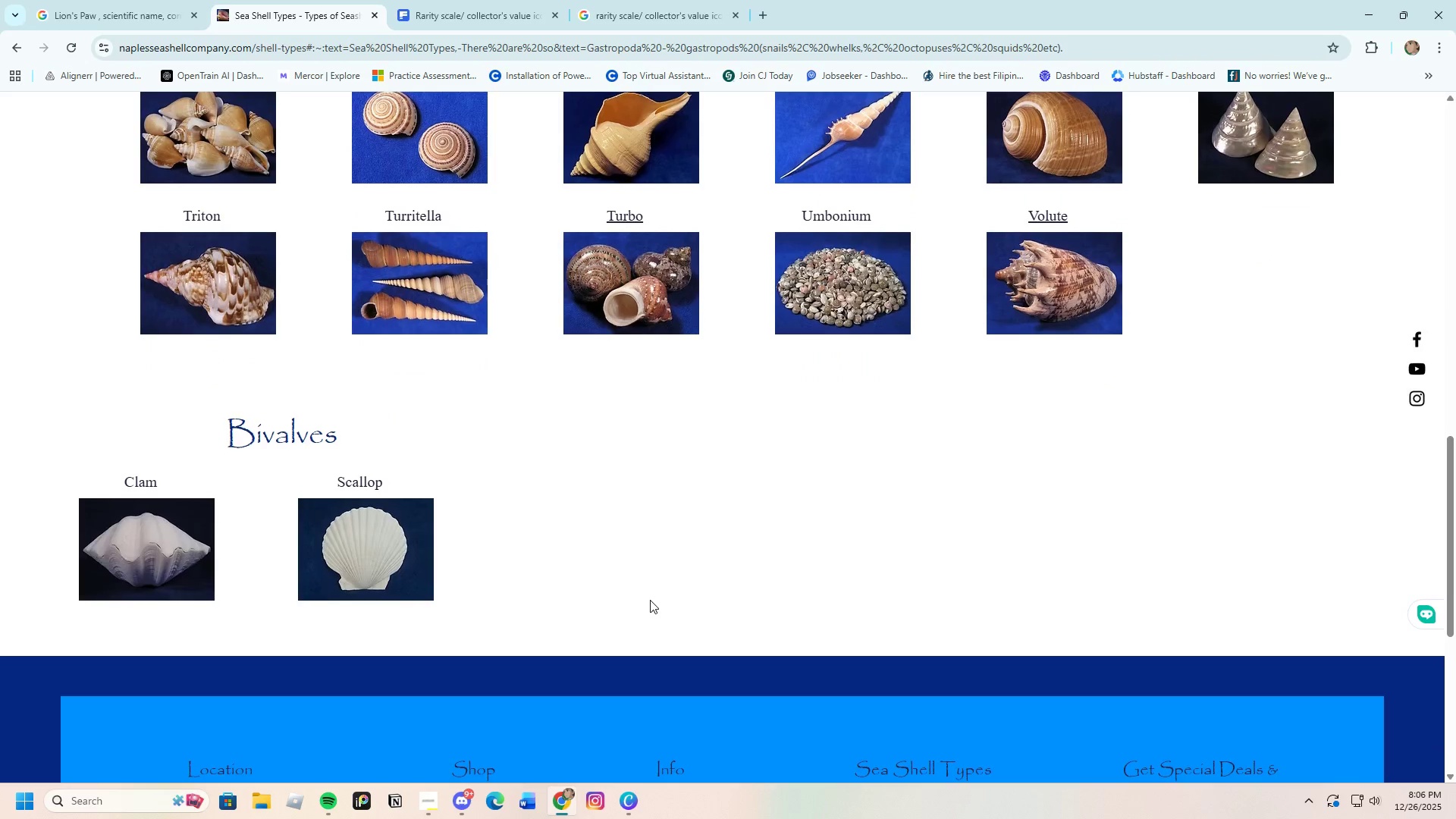 
scroll: coordinate [1250, 400], scroll_direction: up, amount: 10.0
 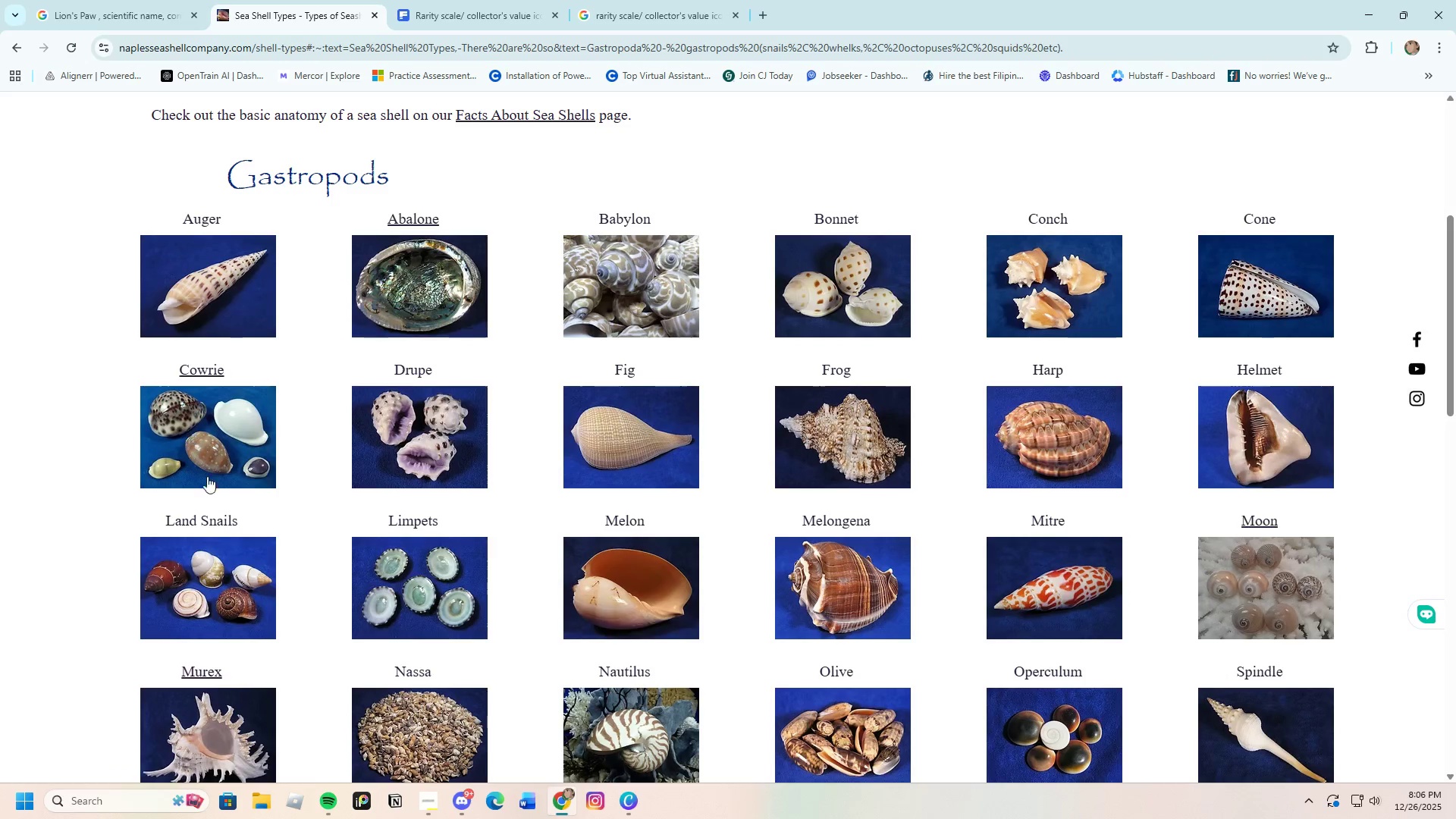 
wait(5.56)
 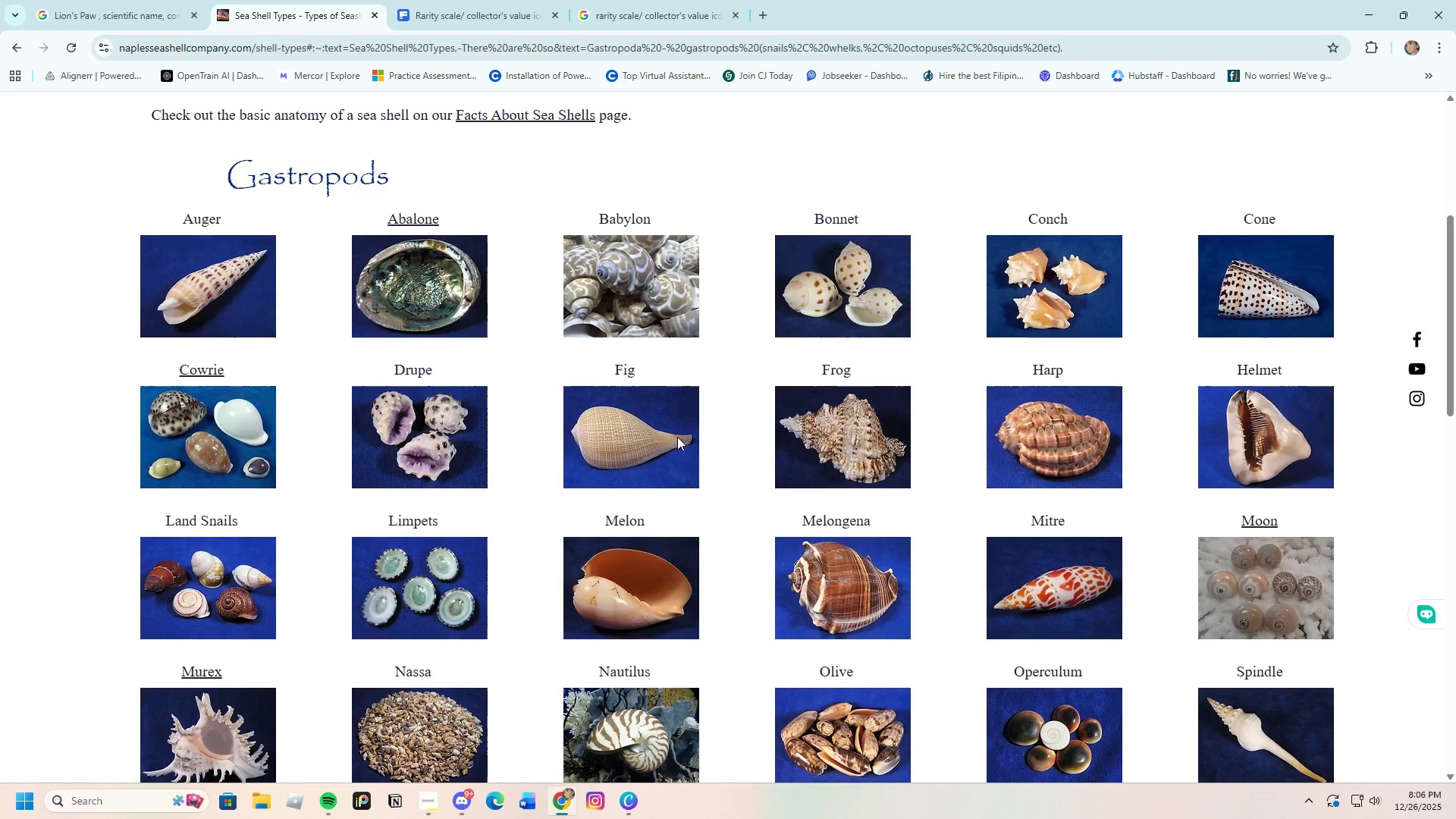 
left_click([117, 0])
 